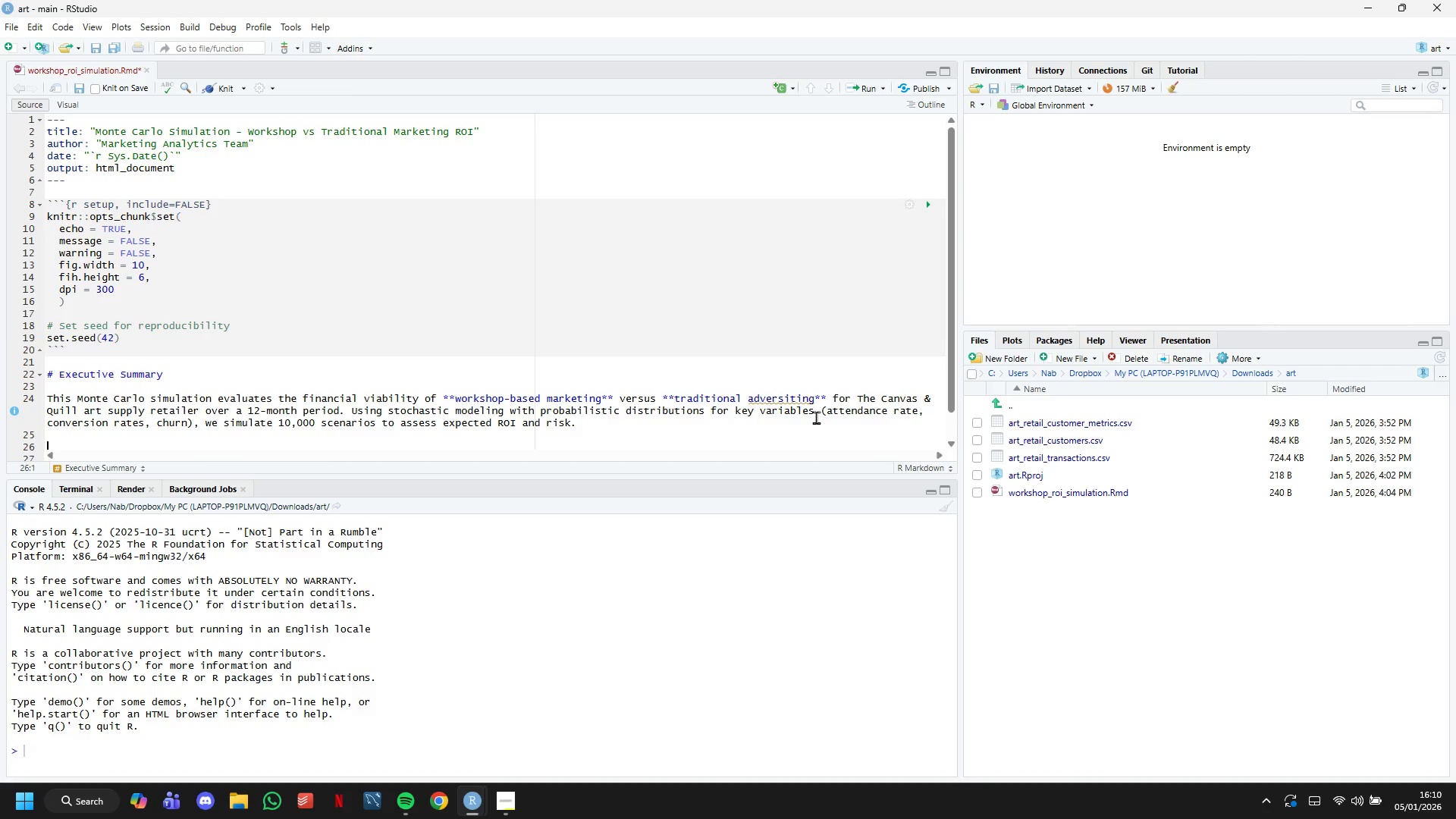 
hold_key(key=ShiftLeft, duration=1.03)
 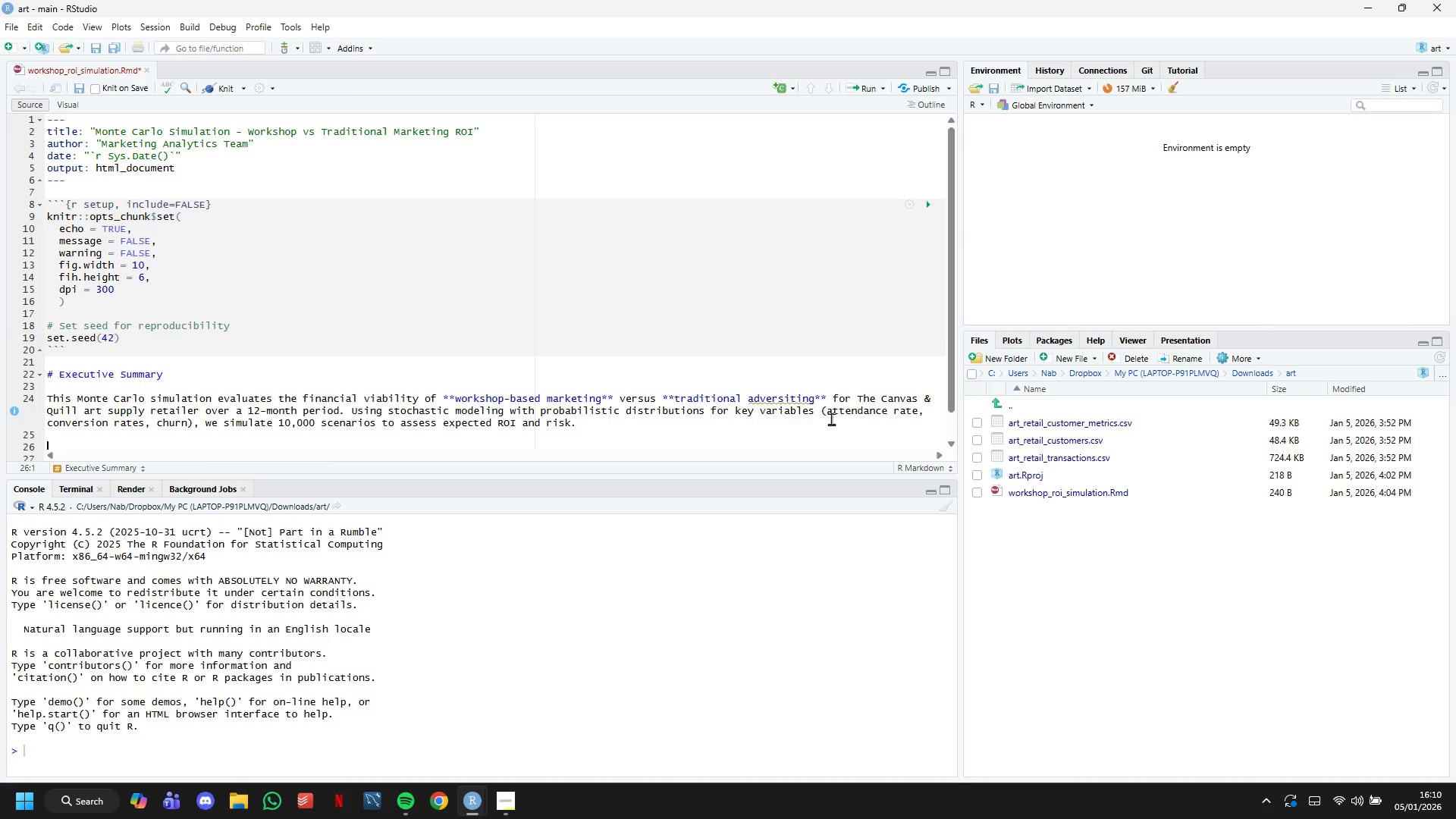 
scroll: coordinate [802, 396], scroll_direction: down, amount: 6.0
 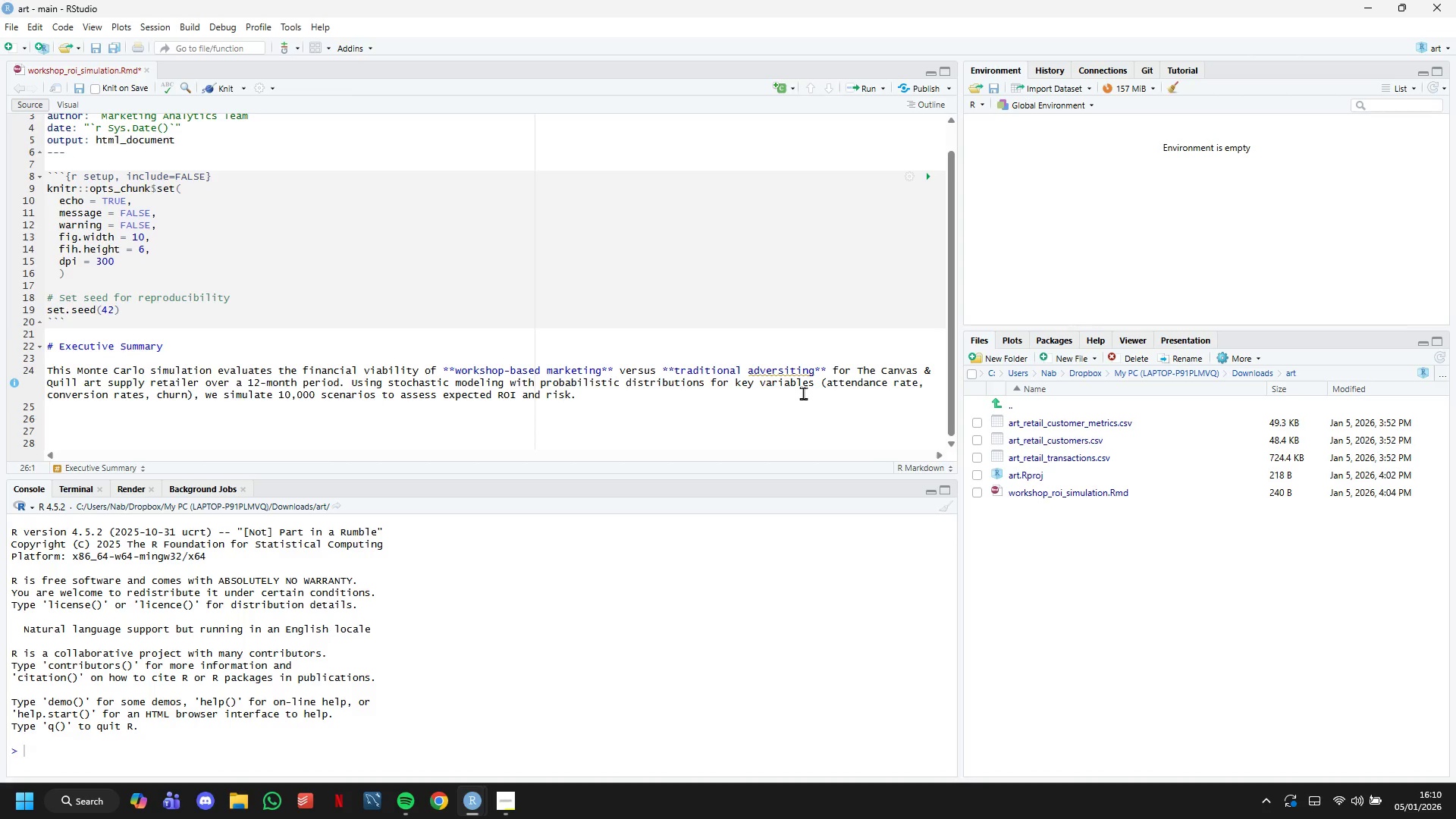 
type(**Key Findins)
key(Backspace)
type(gs**:)
 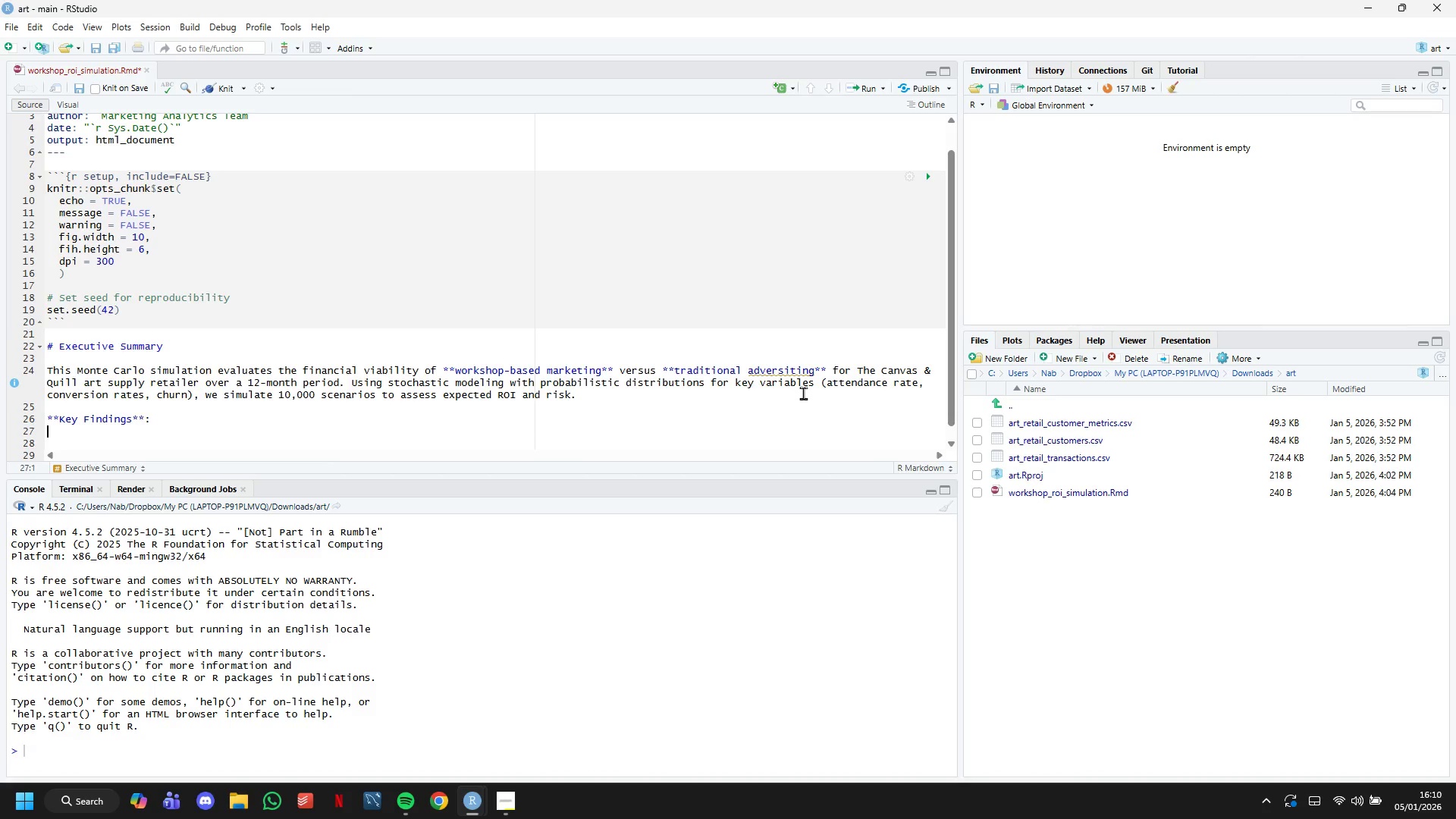 
 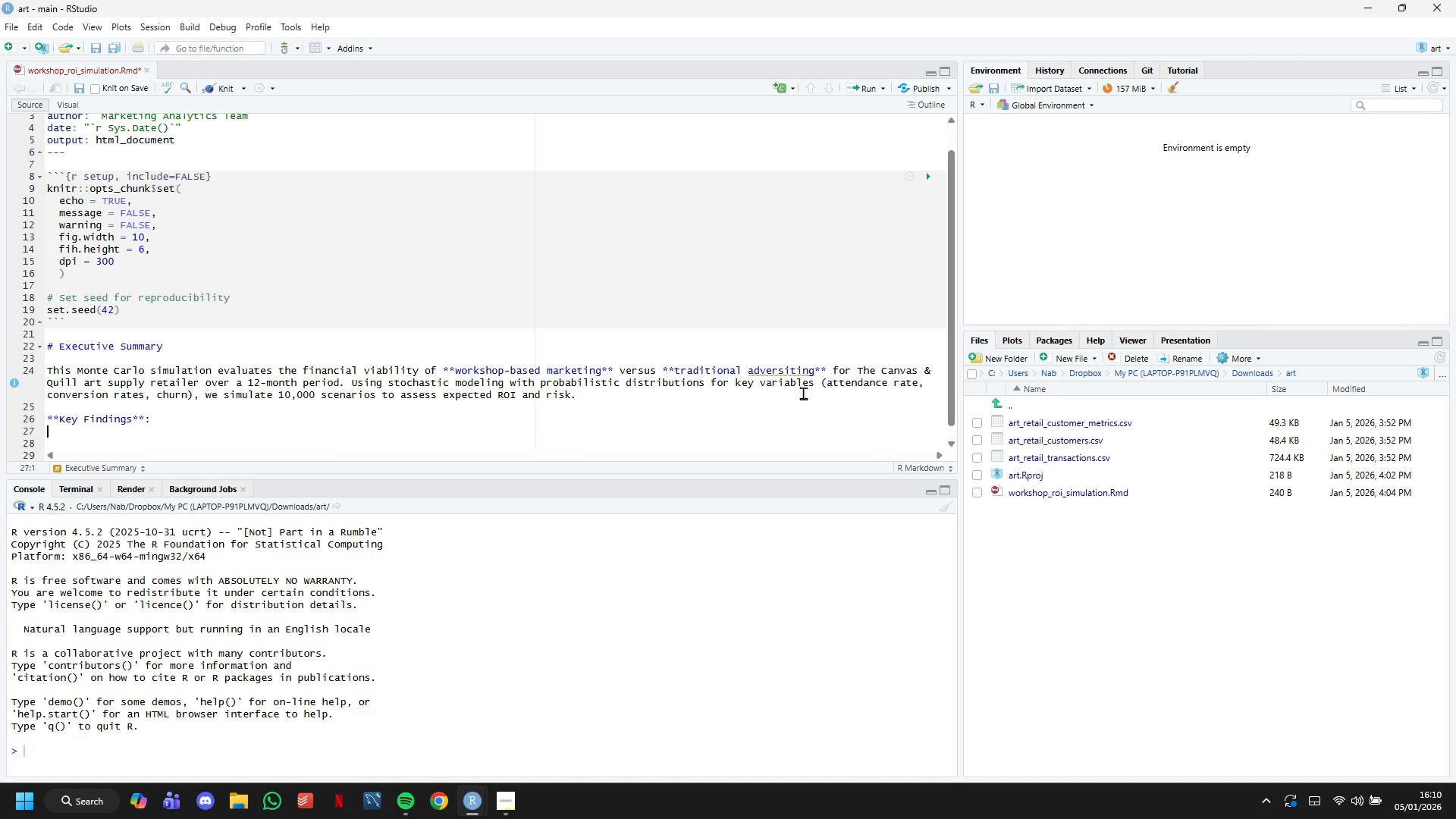 
key(Enter)
 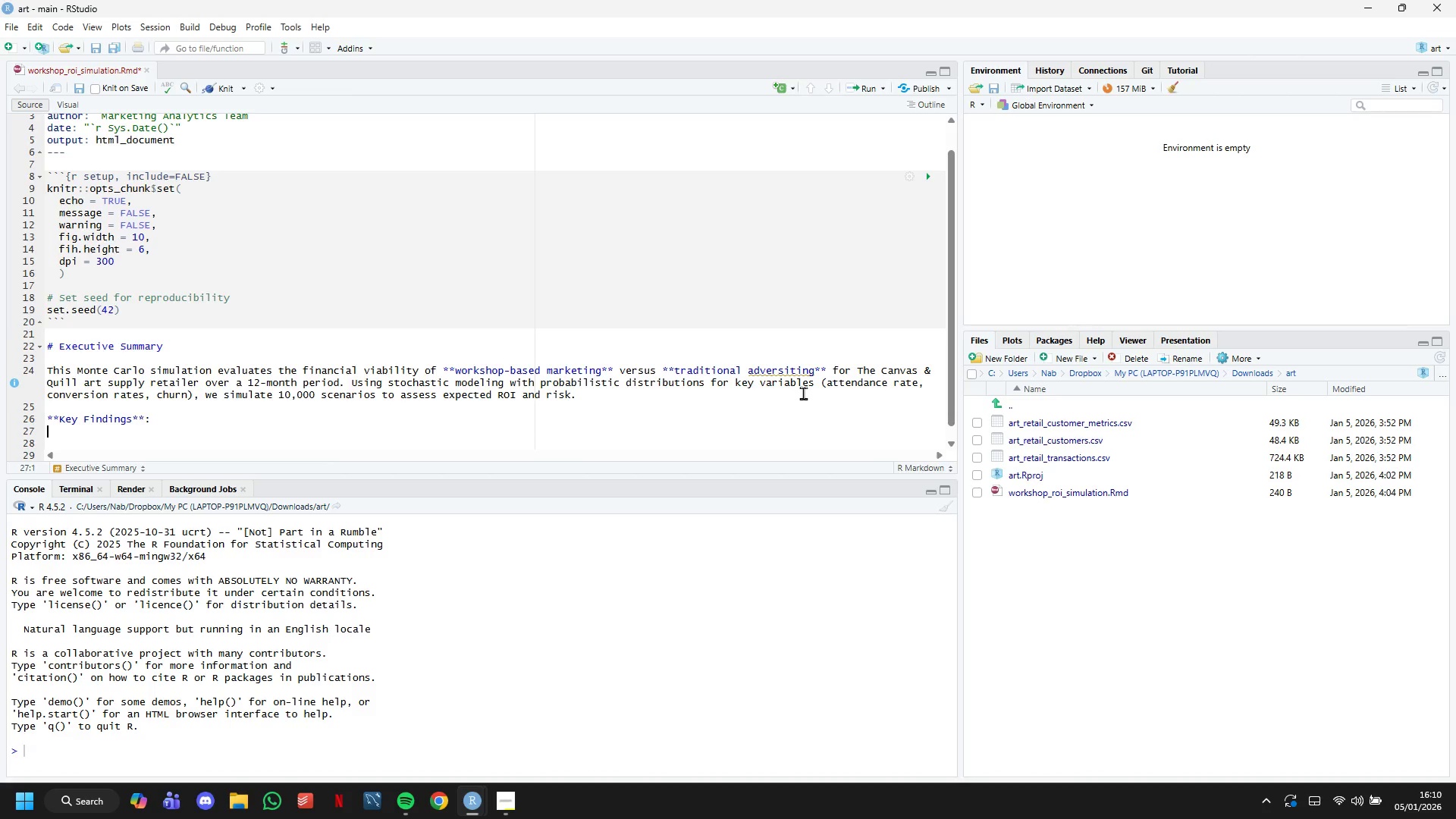 
type(1. **Workshop Strategy**: )
 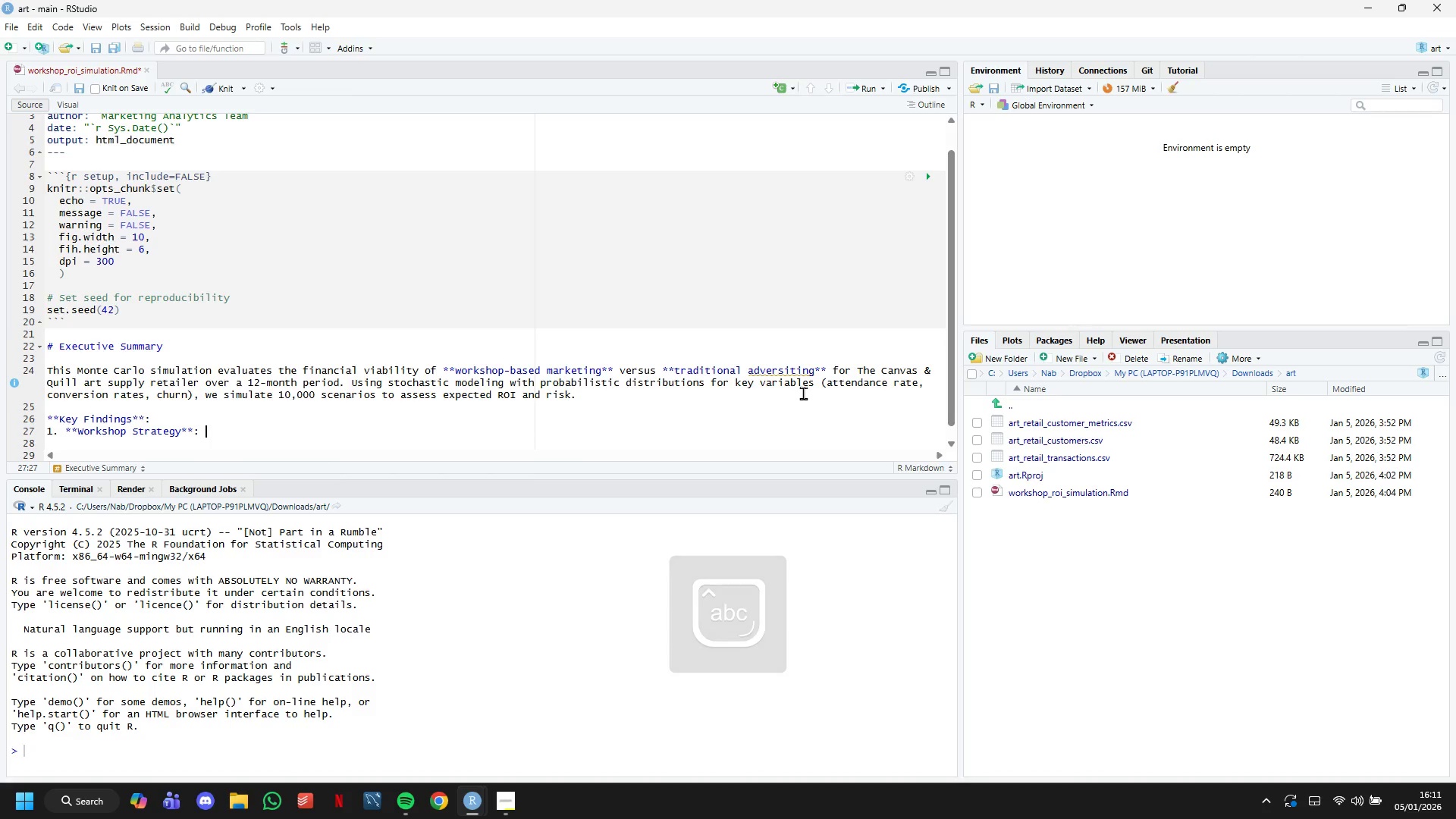 
key(Backspace)
key(Backspace)
type( generates )
 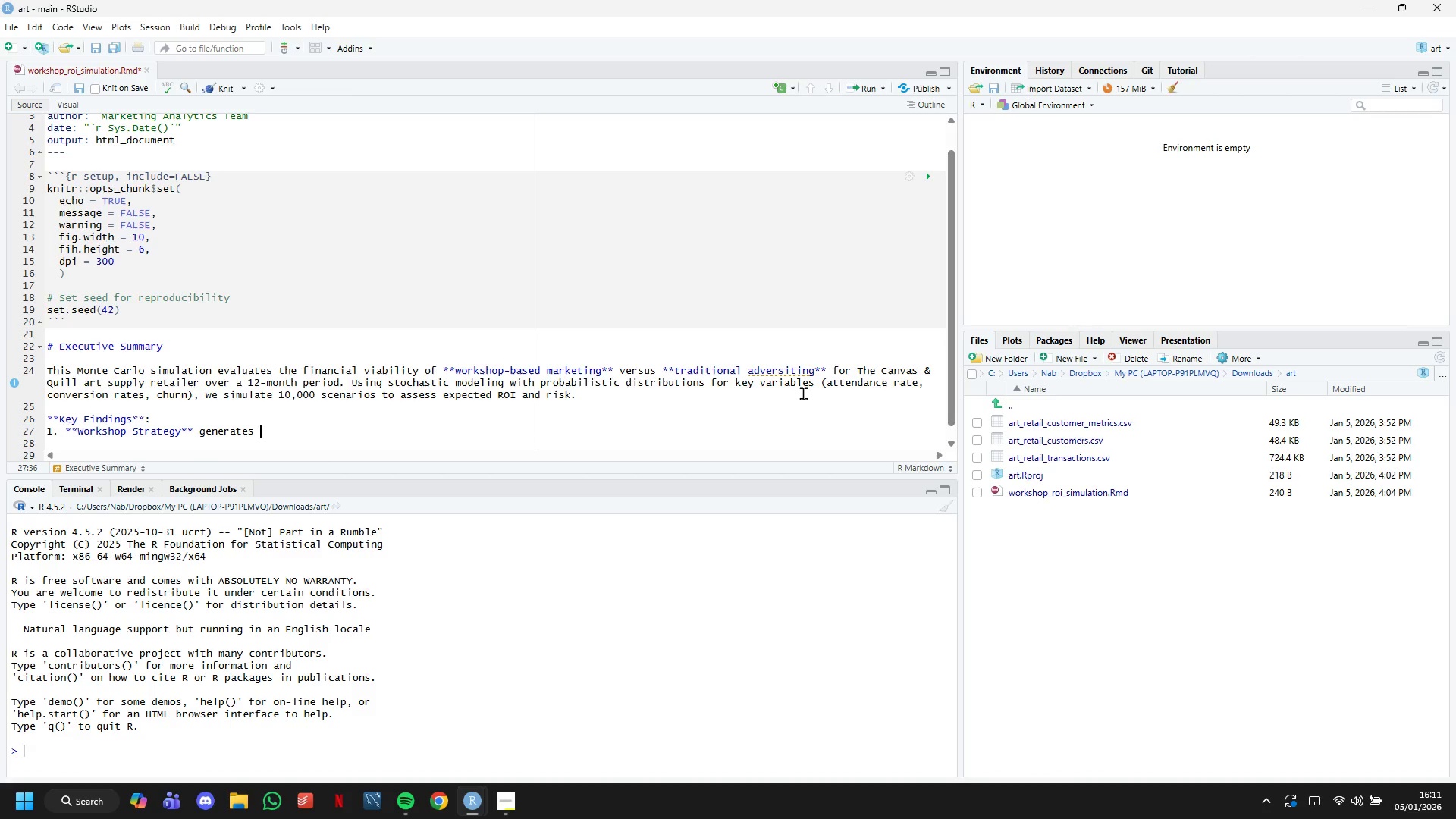 
hold_key(key=ShiftLeft, duration=1.52)
 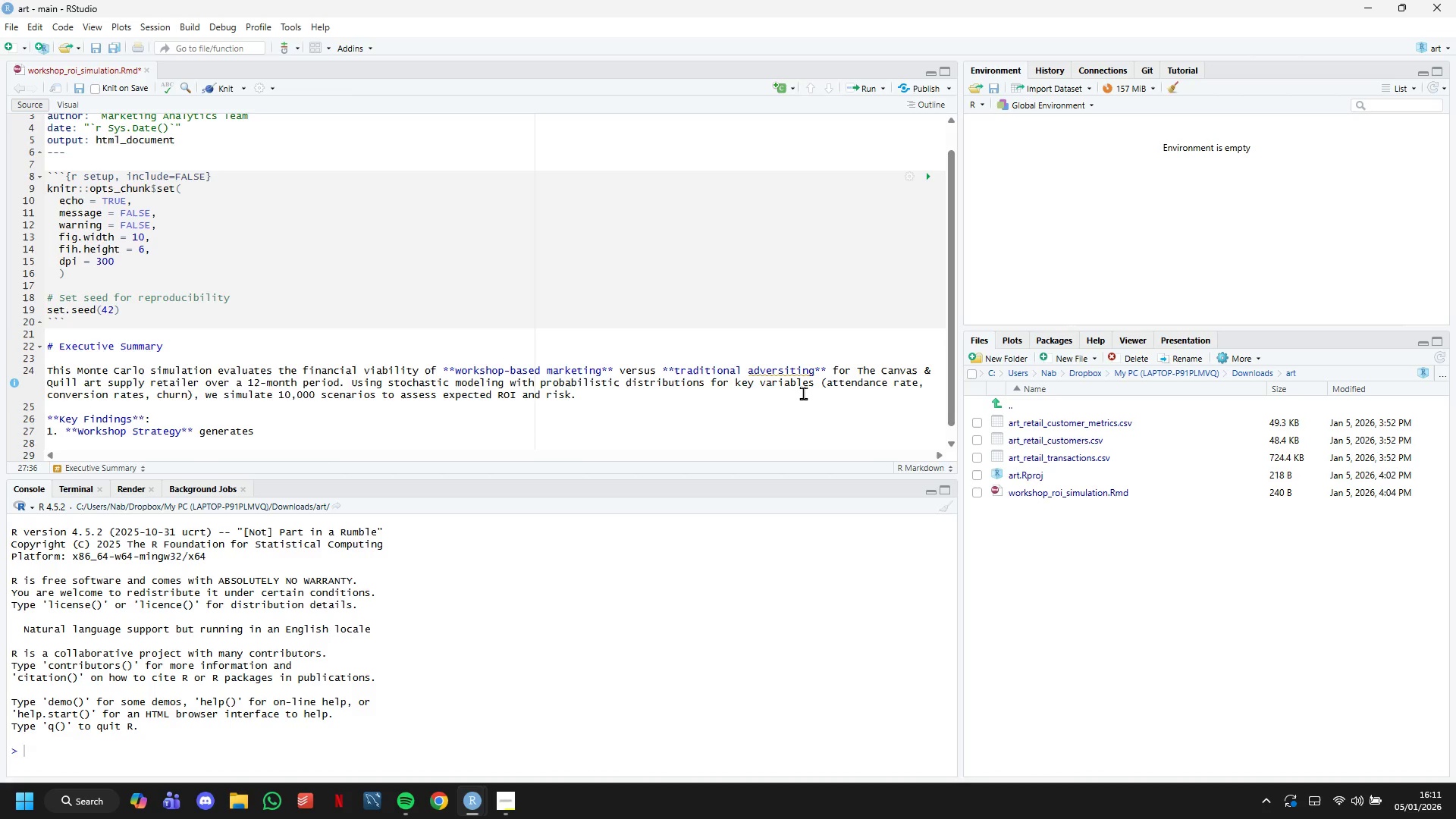 
hold_key(key=ShiftLeft, duration=1.52)
 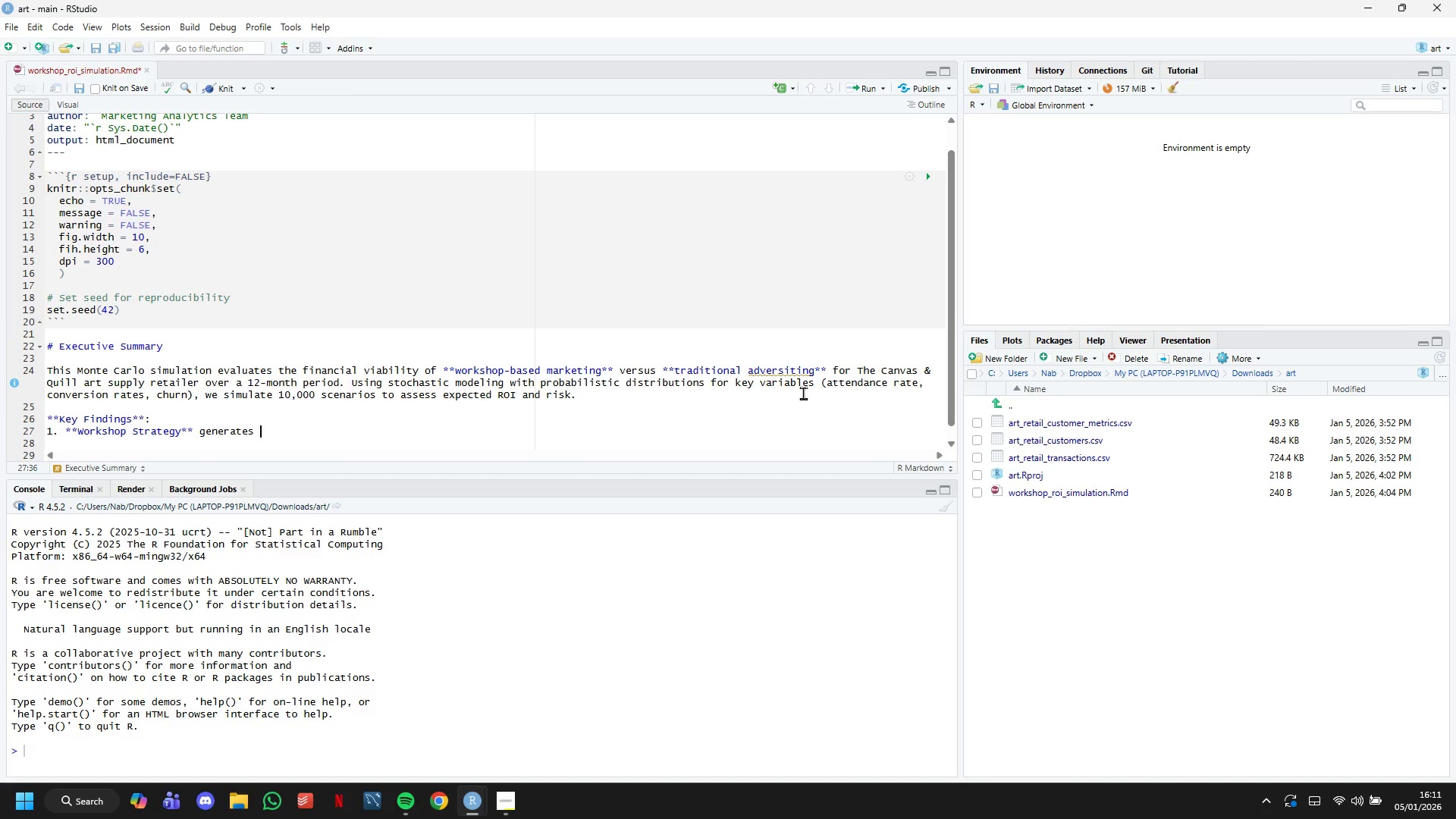 
type($278,980 total revenue vs )
 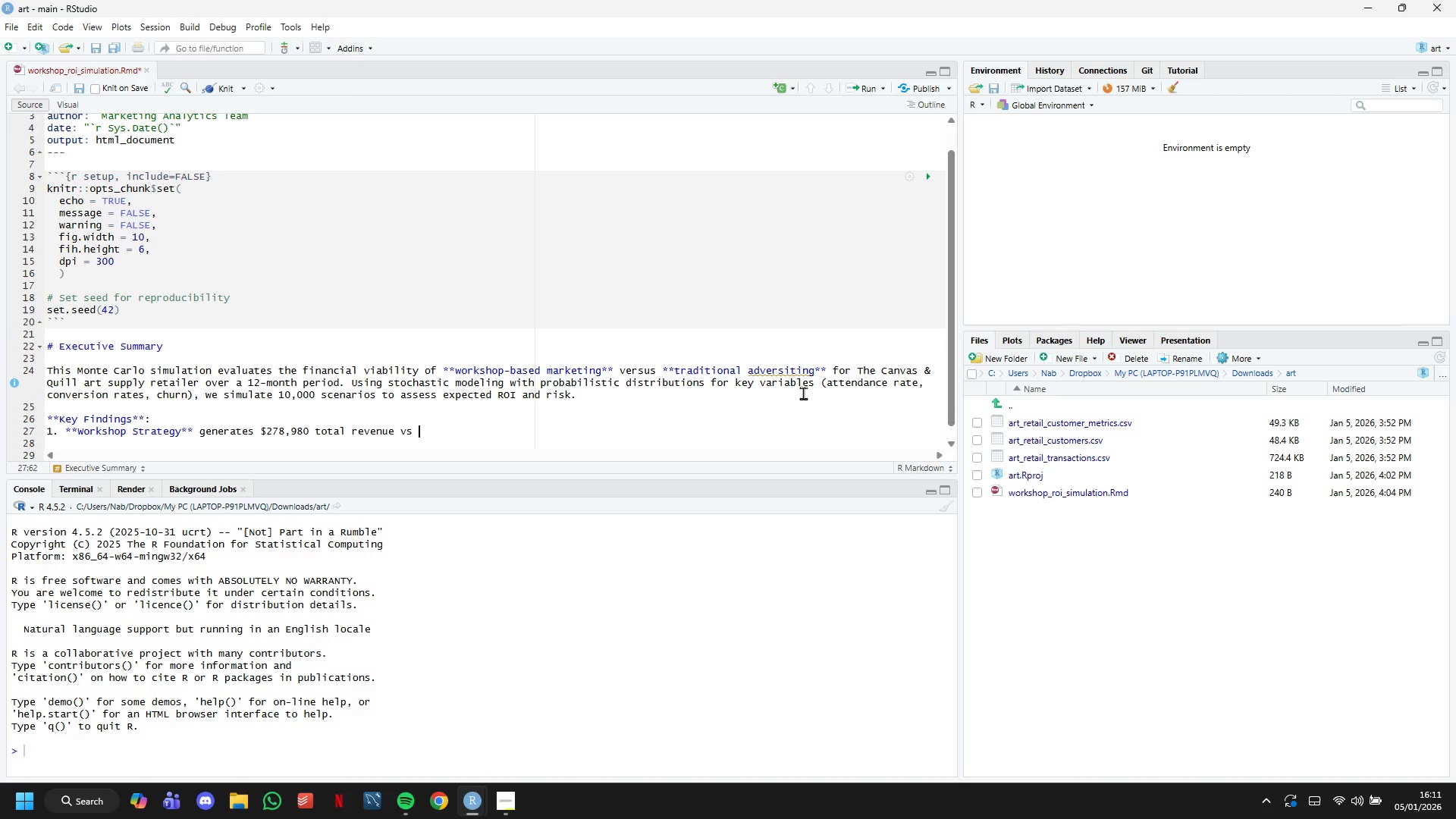 
hold_key(key=ShiftLeft, duration=1.52)
 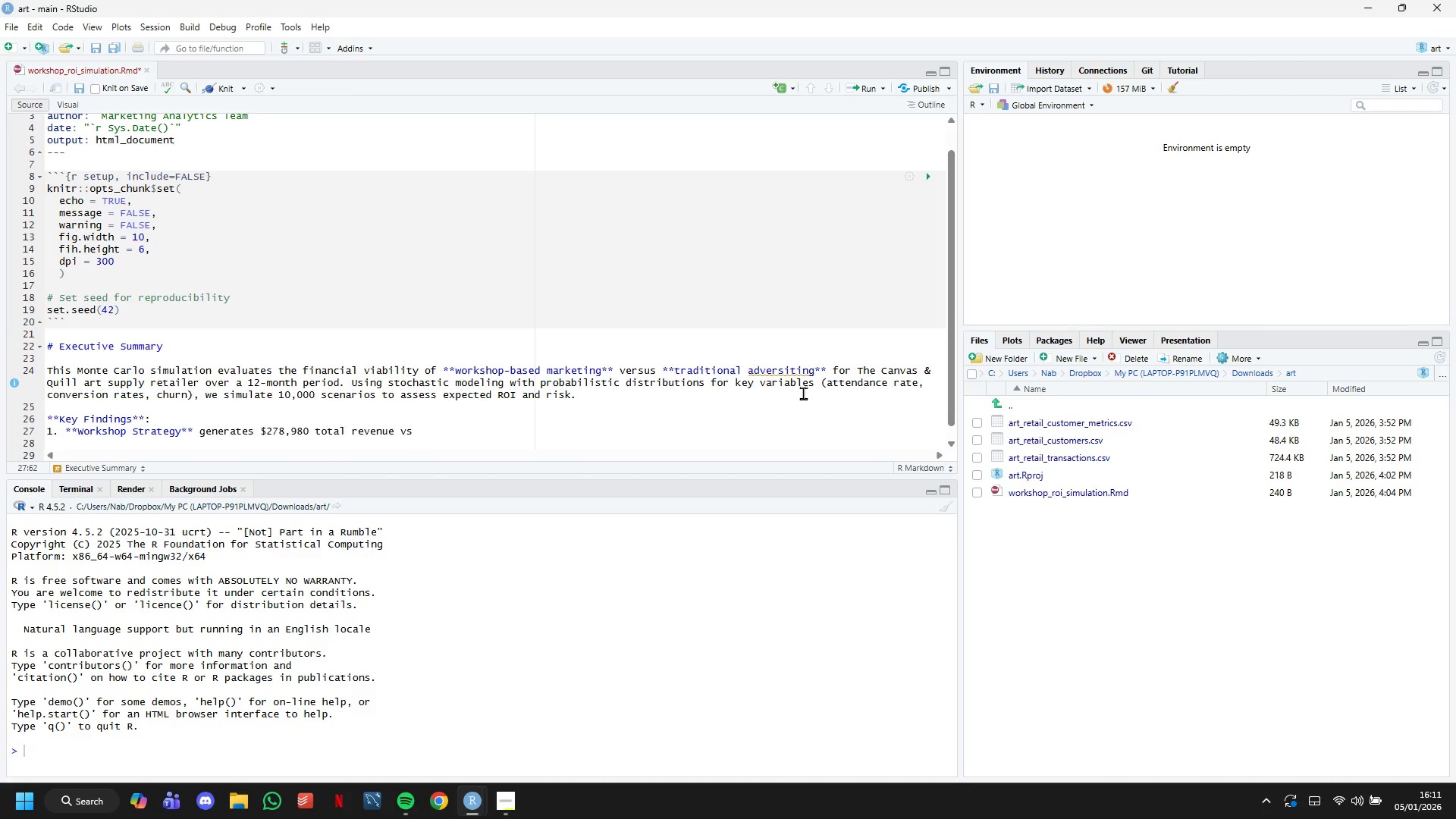 
hold_key(key=ShiftLeft, duration=0.47)
 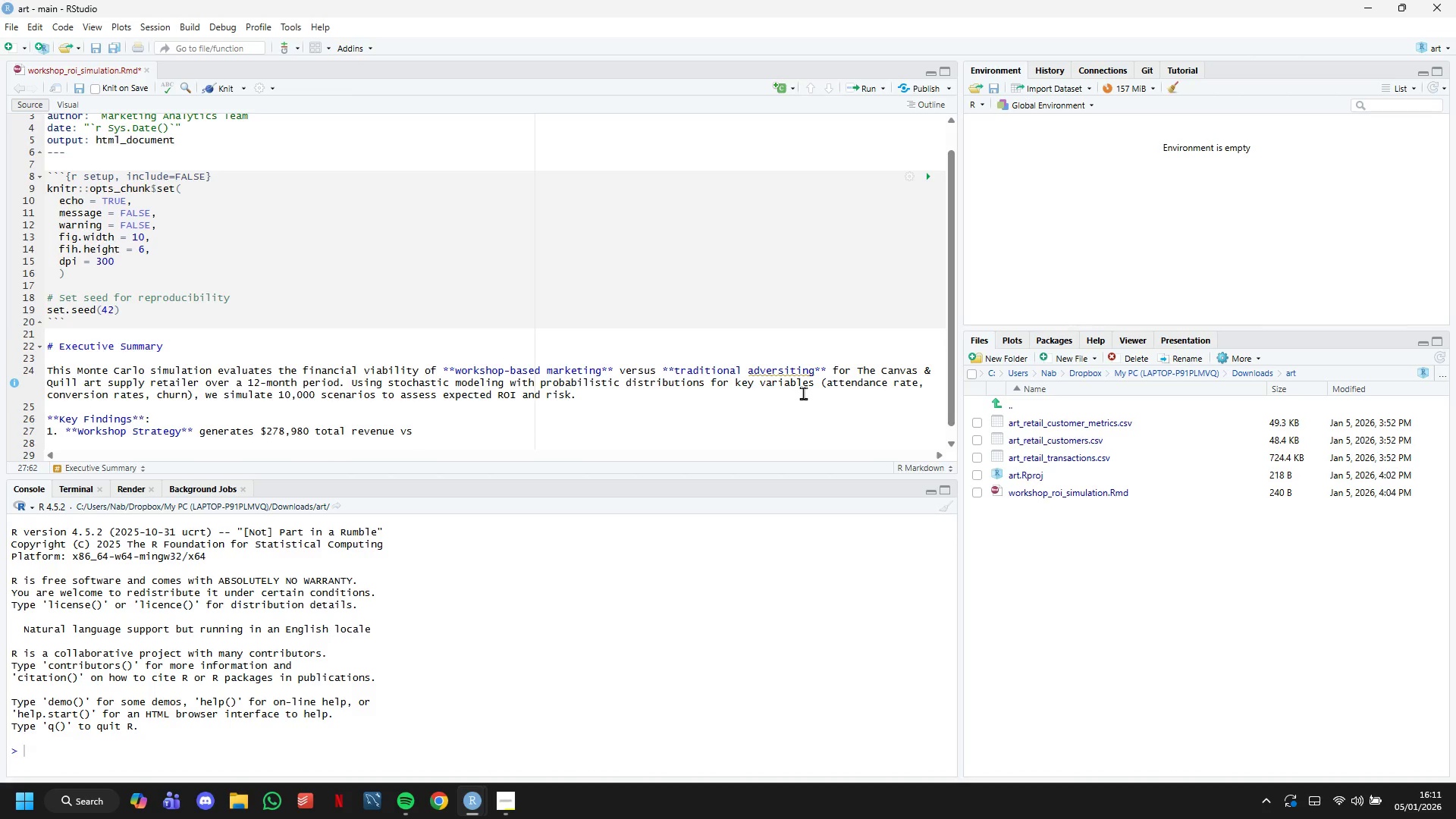 
type($123,123 for traditional ads)
 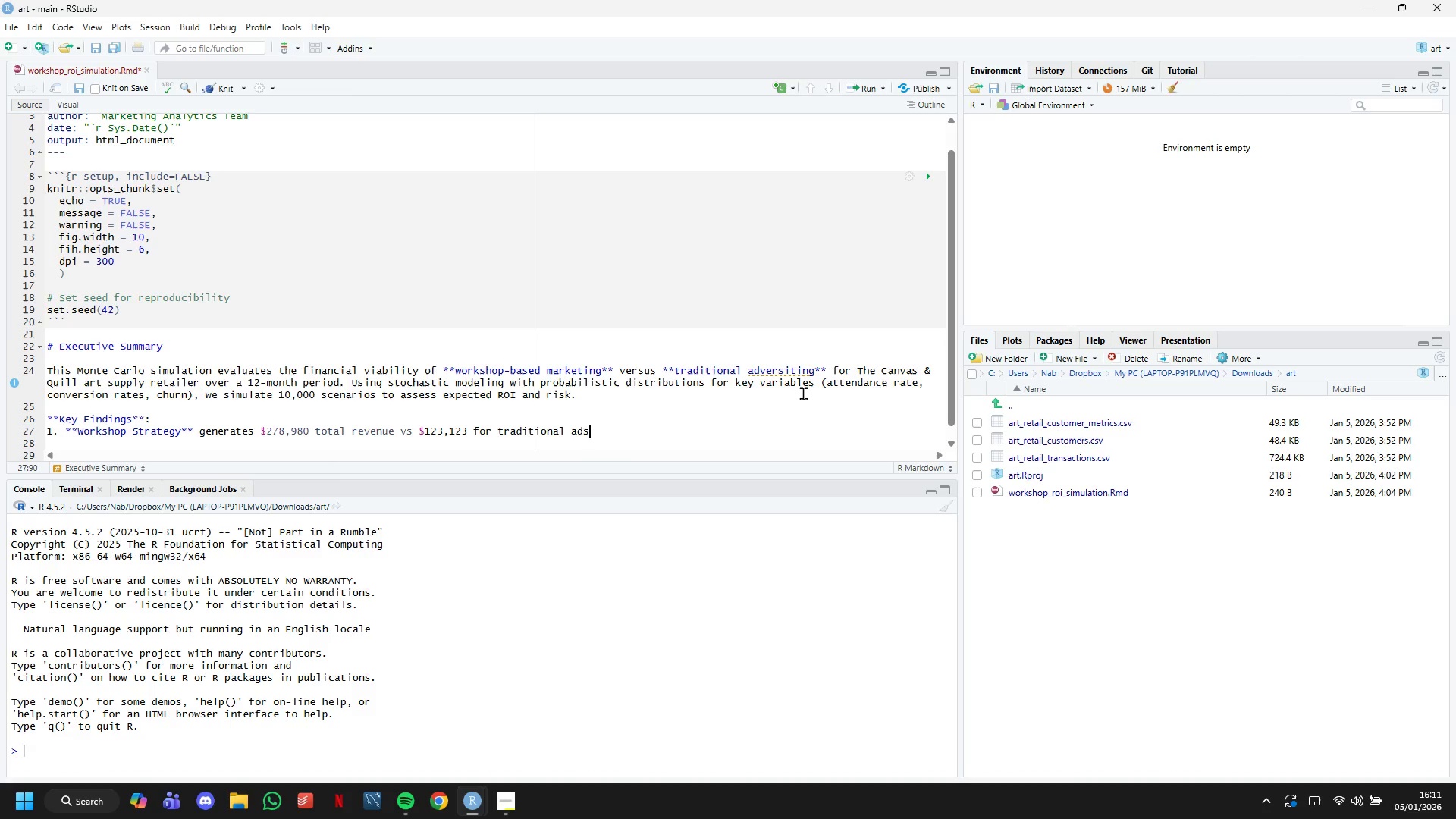 
key(Enter)
 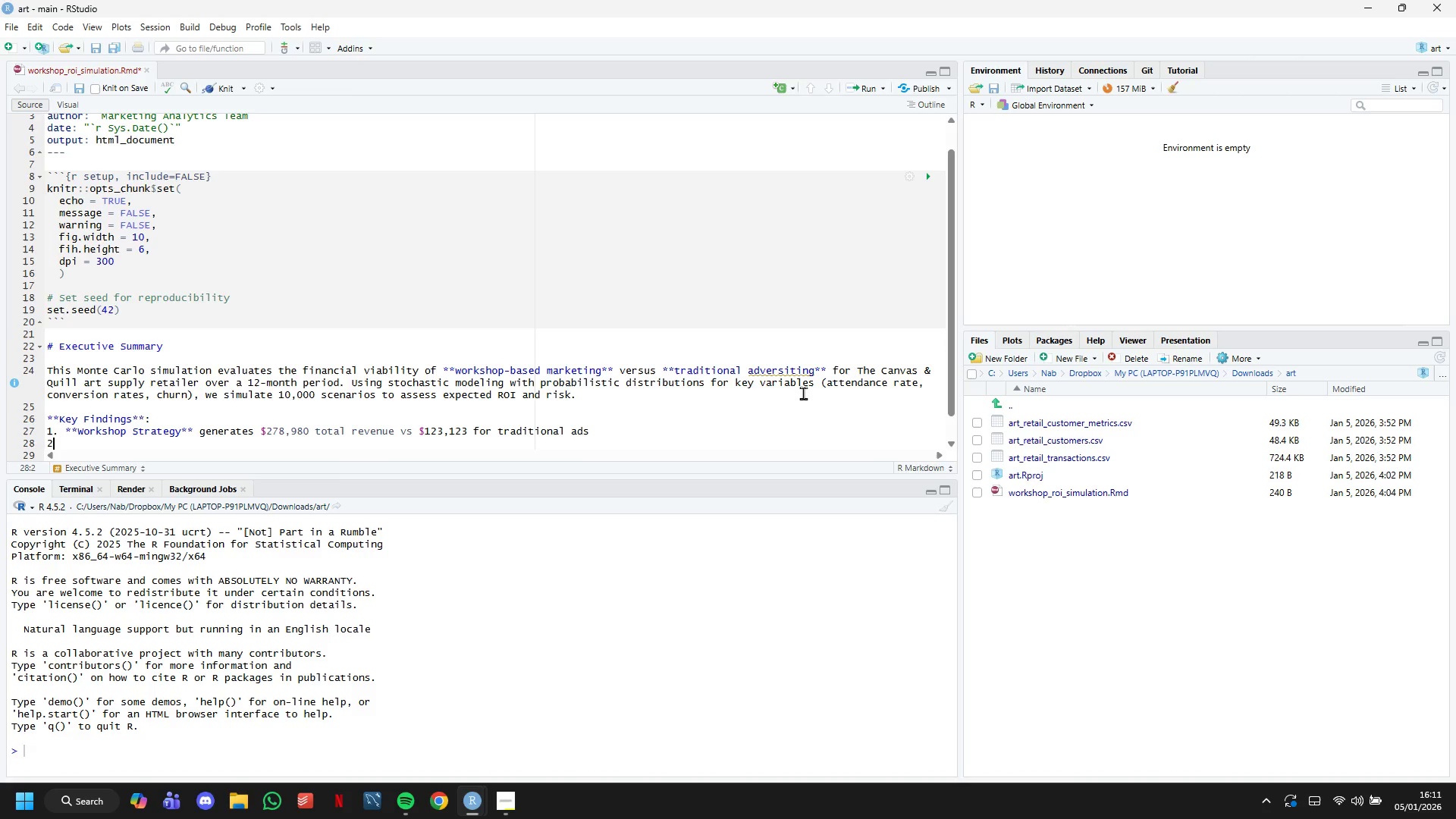 
key(2)
 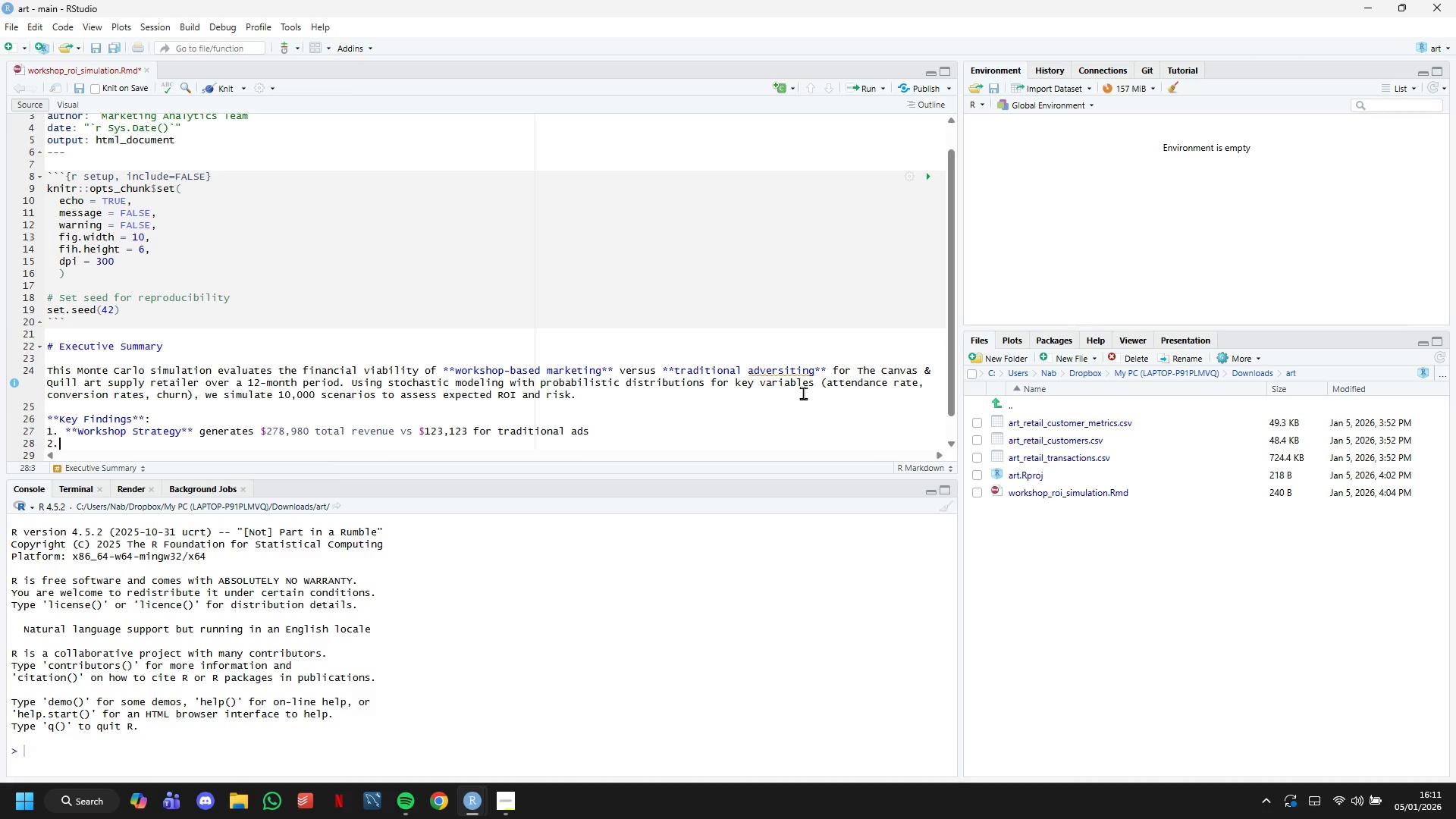 
key(Period)
 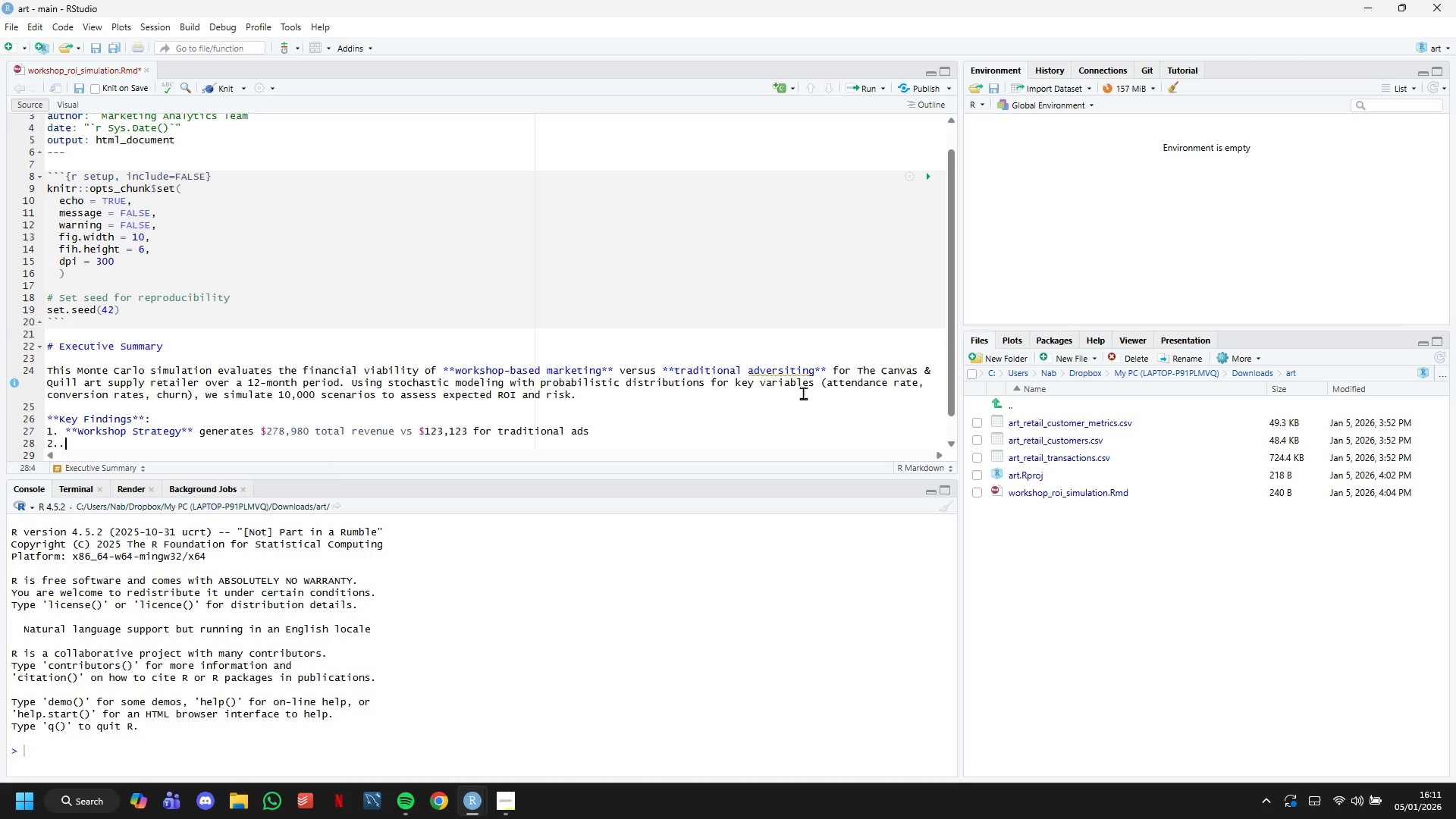 
key(Period)
 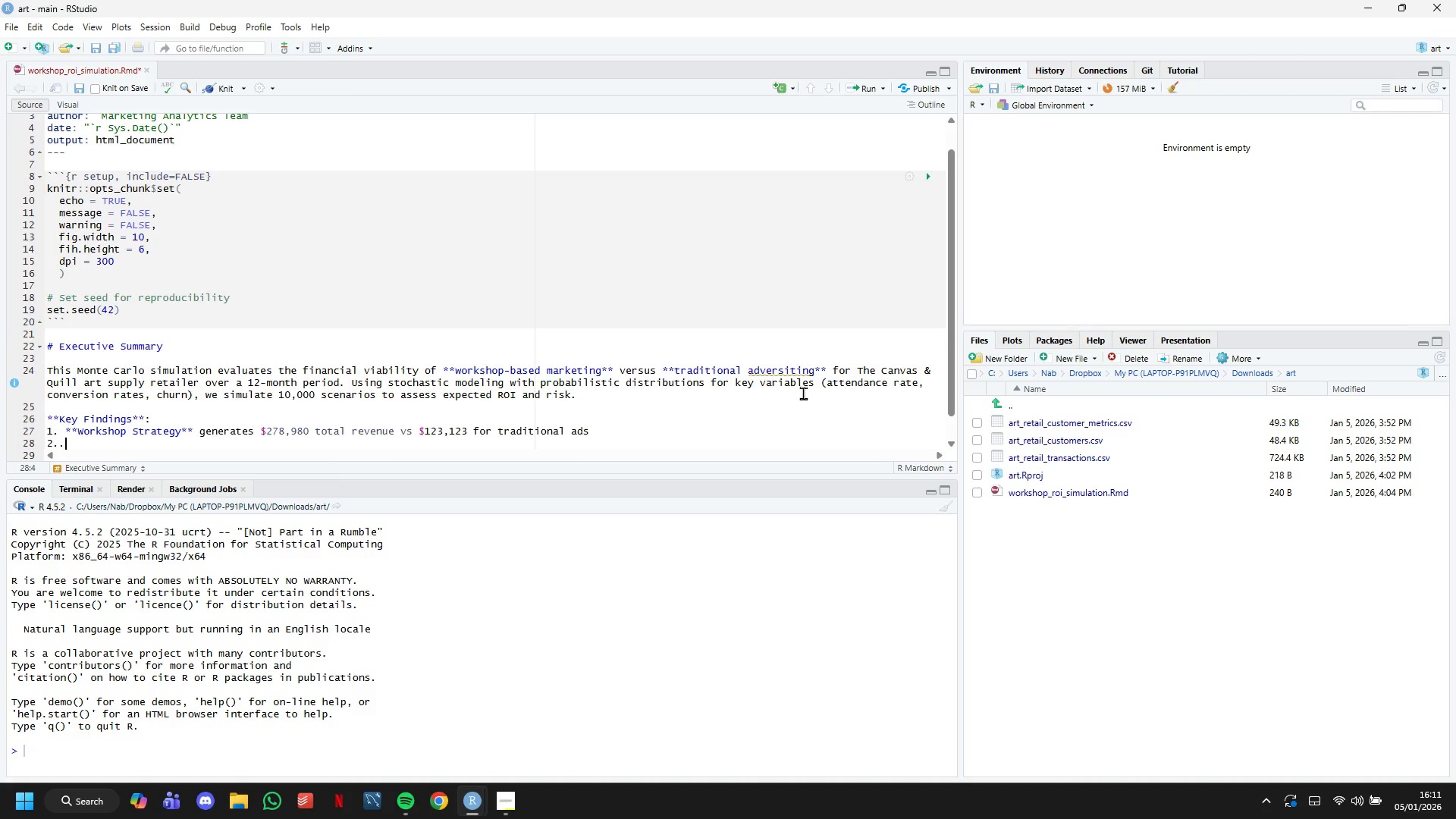 
key(Backspace)
 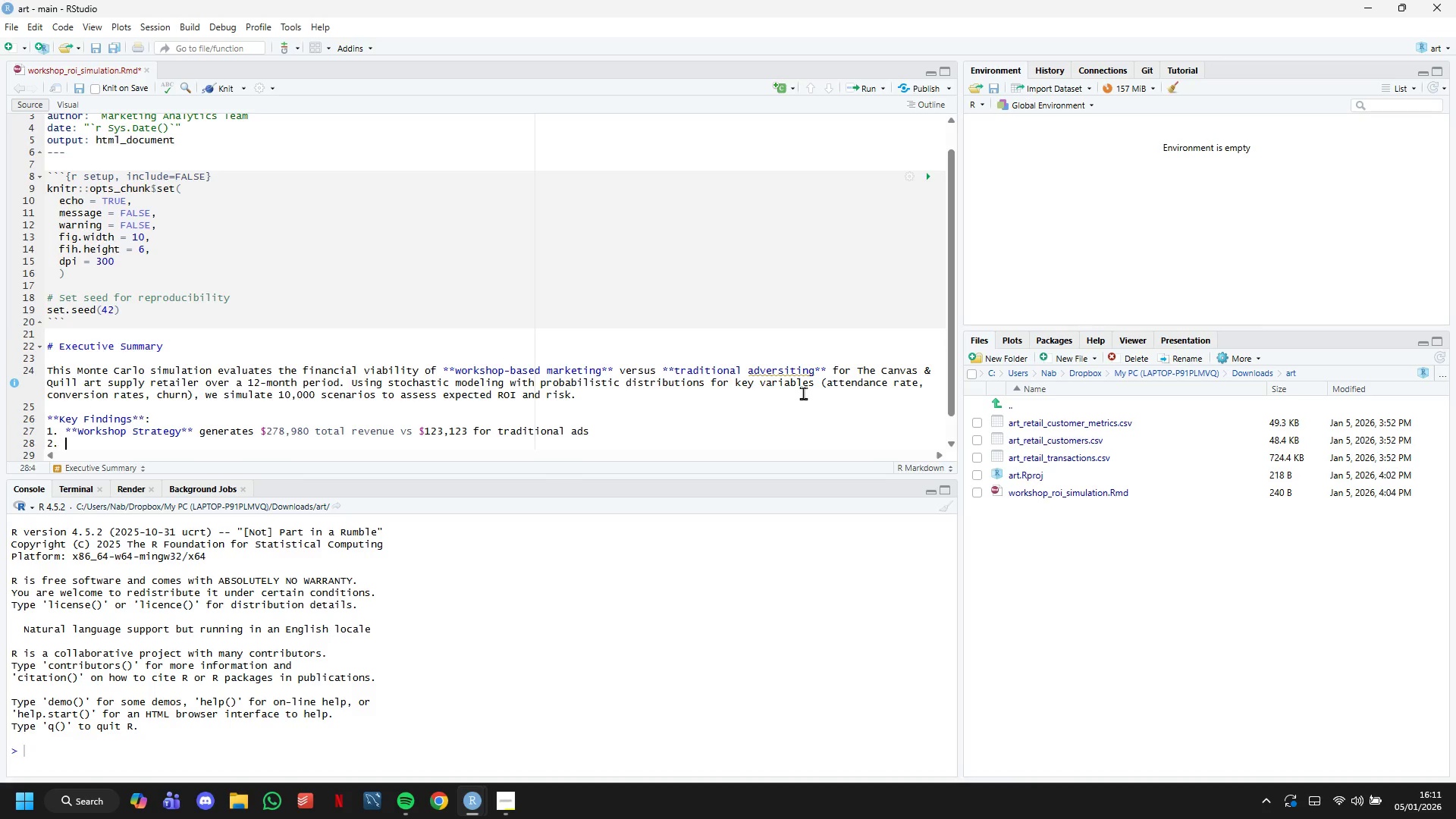 
key(Space)
 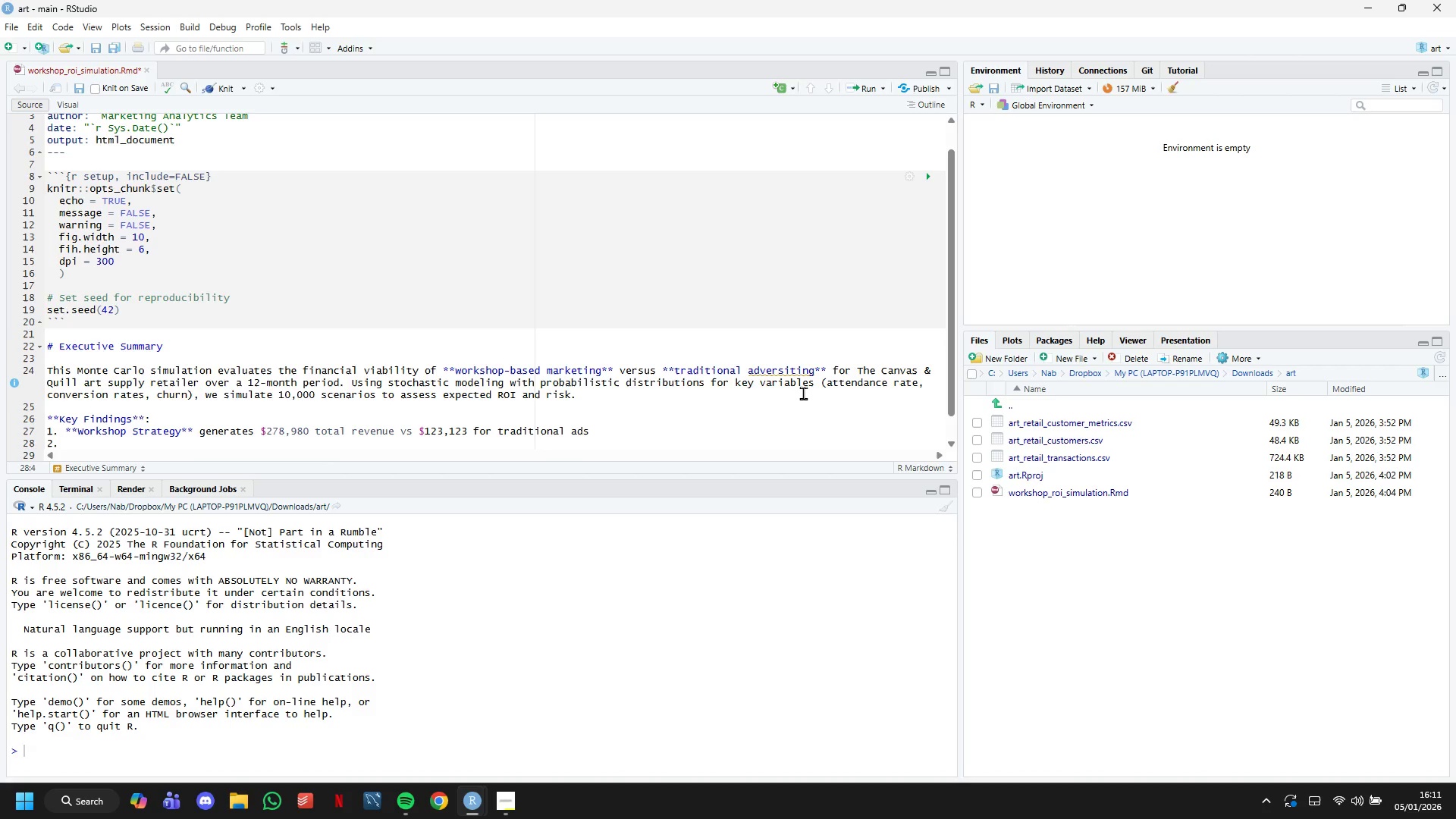 
type(Workshow customers show 127% higher average order values ($448 vs )
key(Backspace)
type(. $109)
 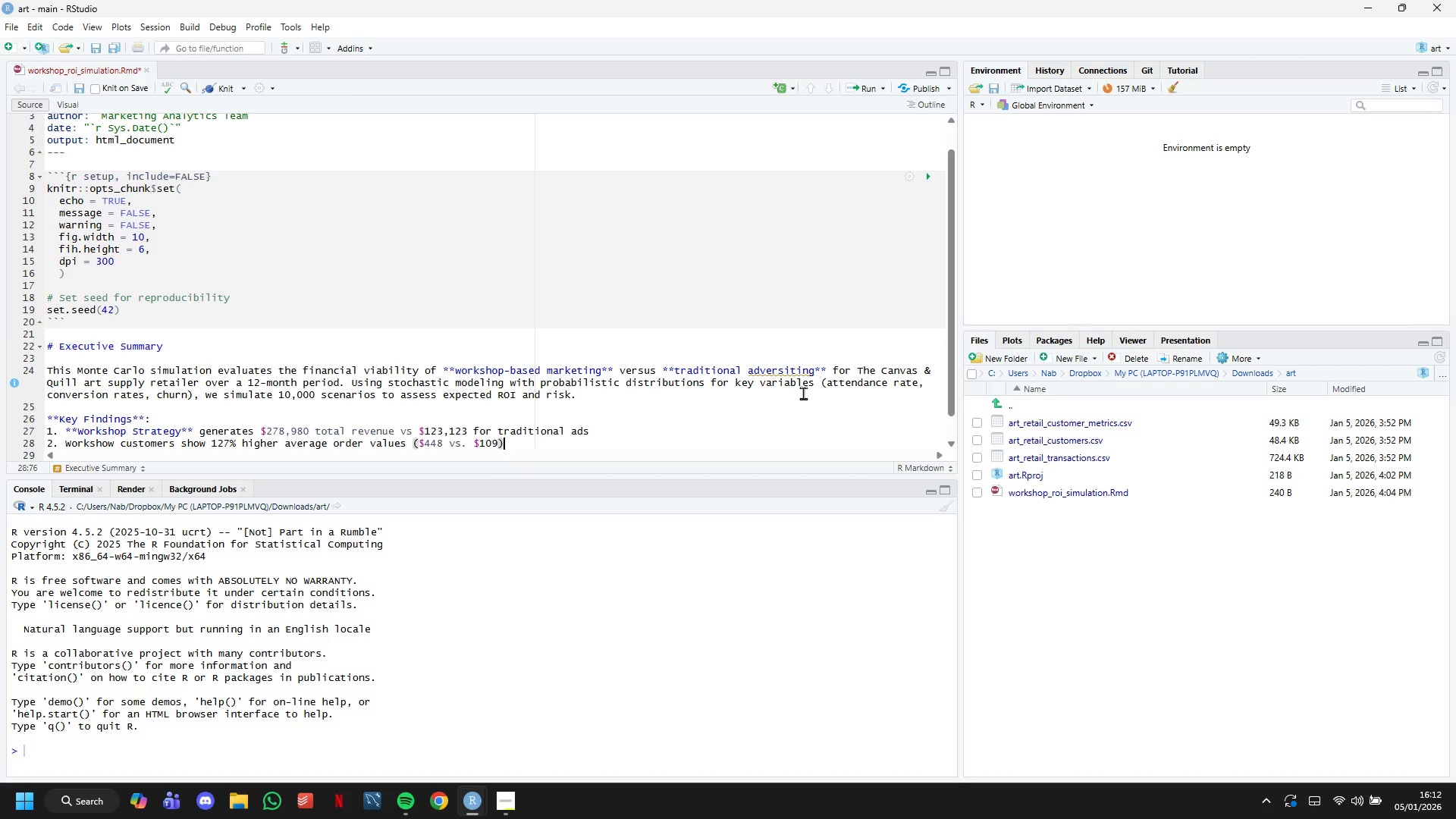 
 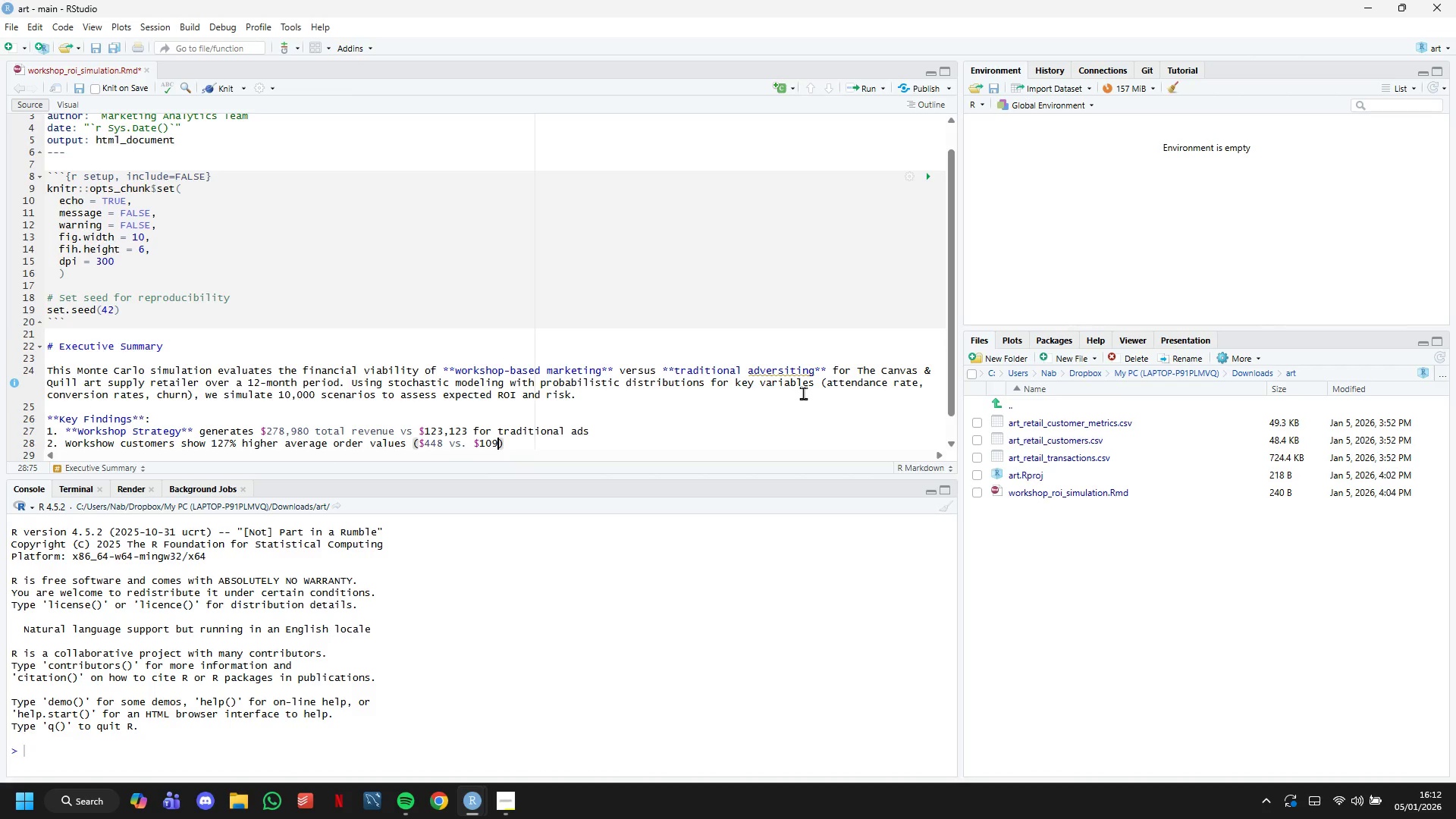 
key(ArrowRight)
 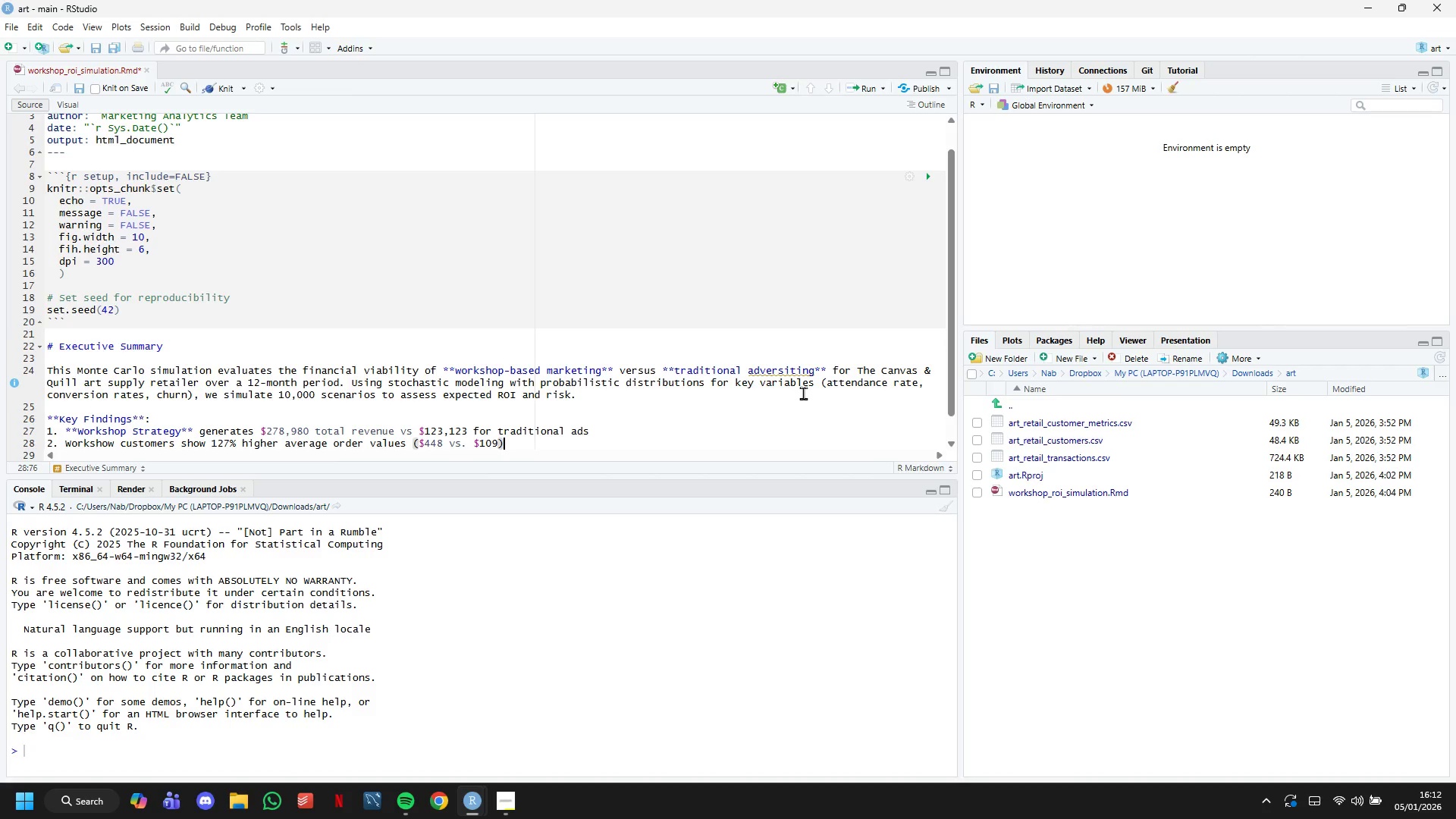 
key(Shift+ShiftRight)
 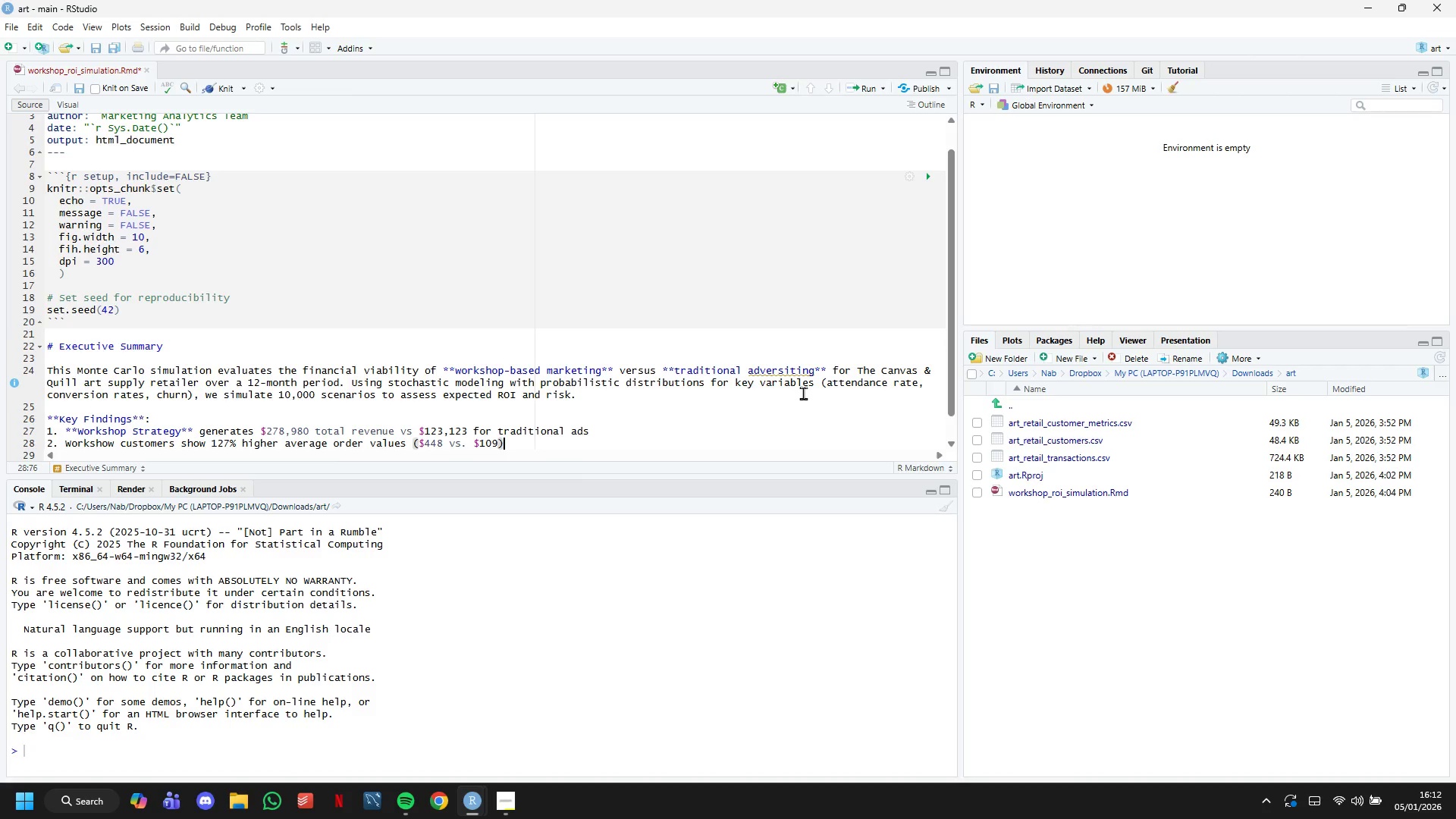 
key(Enter)
 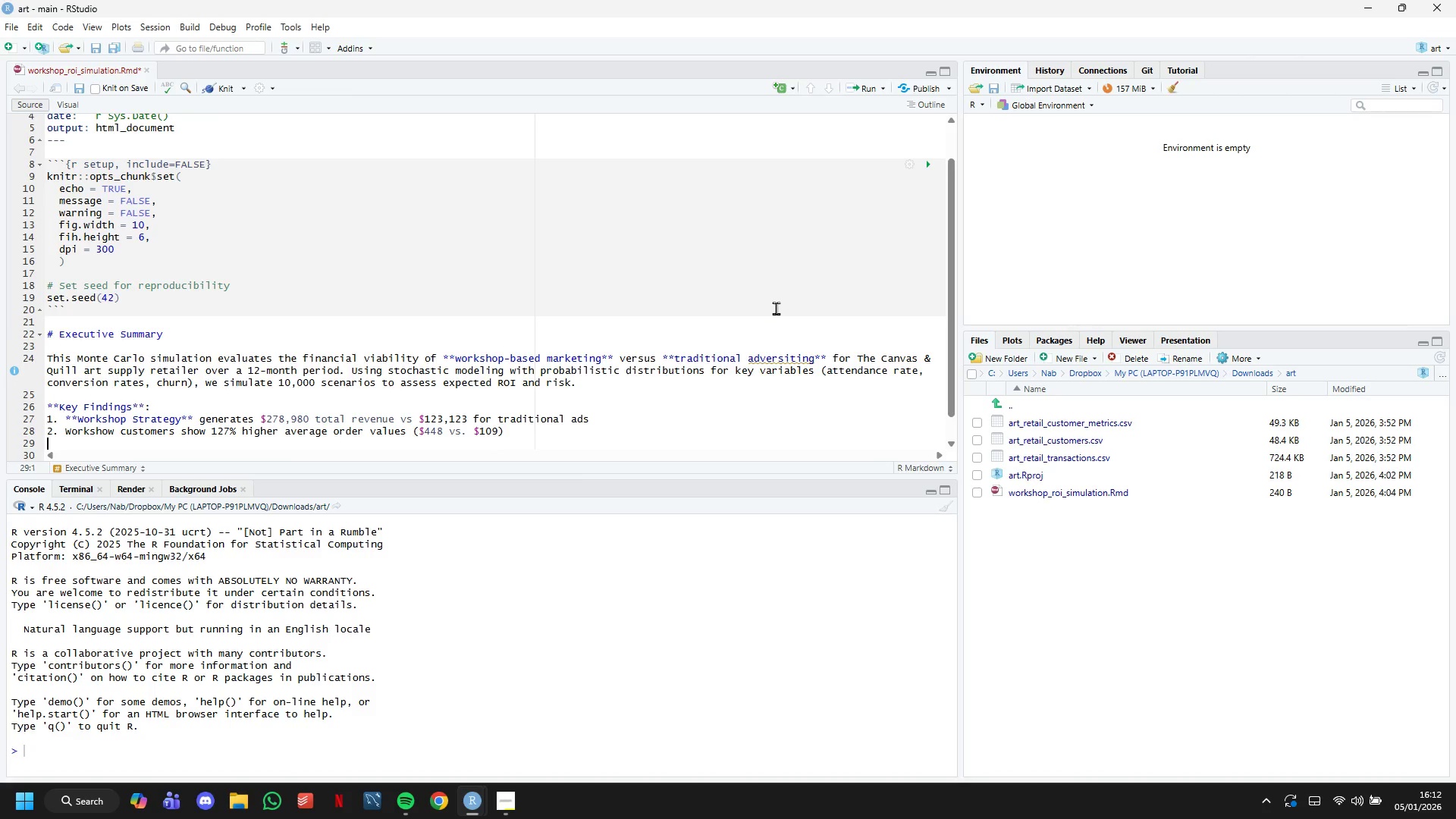 
scroll: coordinate [744, 339], scroll_direction: down, amount: 5.0
 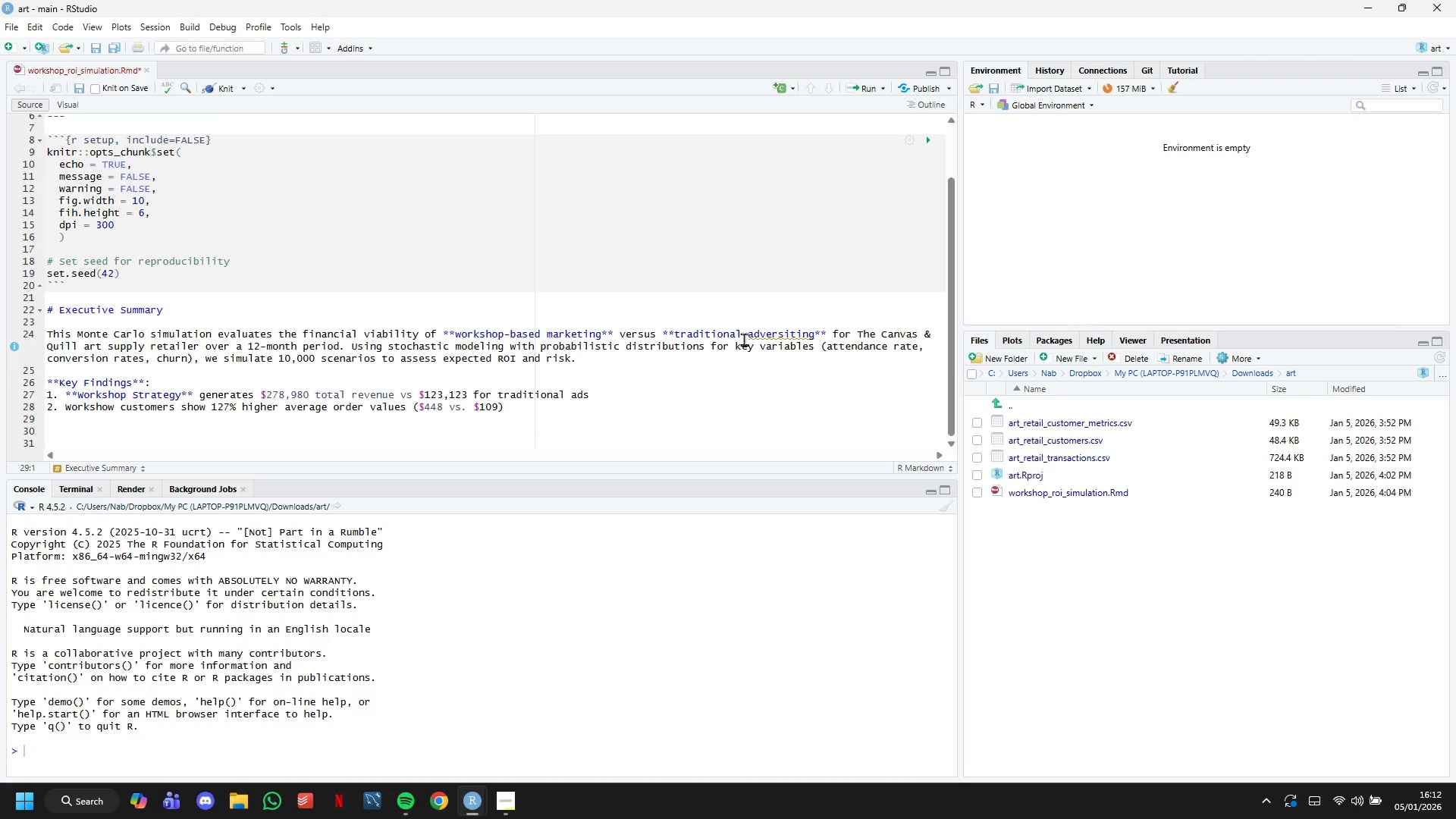 
type(3. Brr)
key(Backspace)
type(eak-even conversion rate: 8.5% (current model assumes 15-20%)
 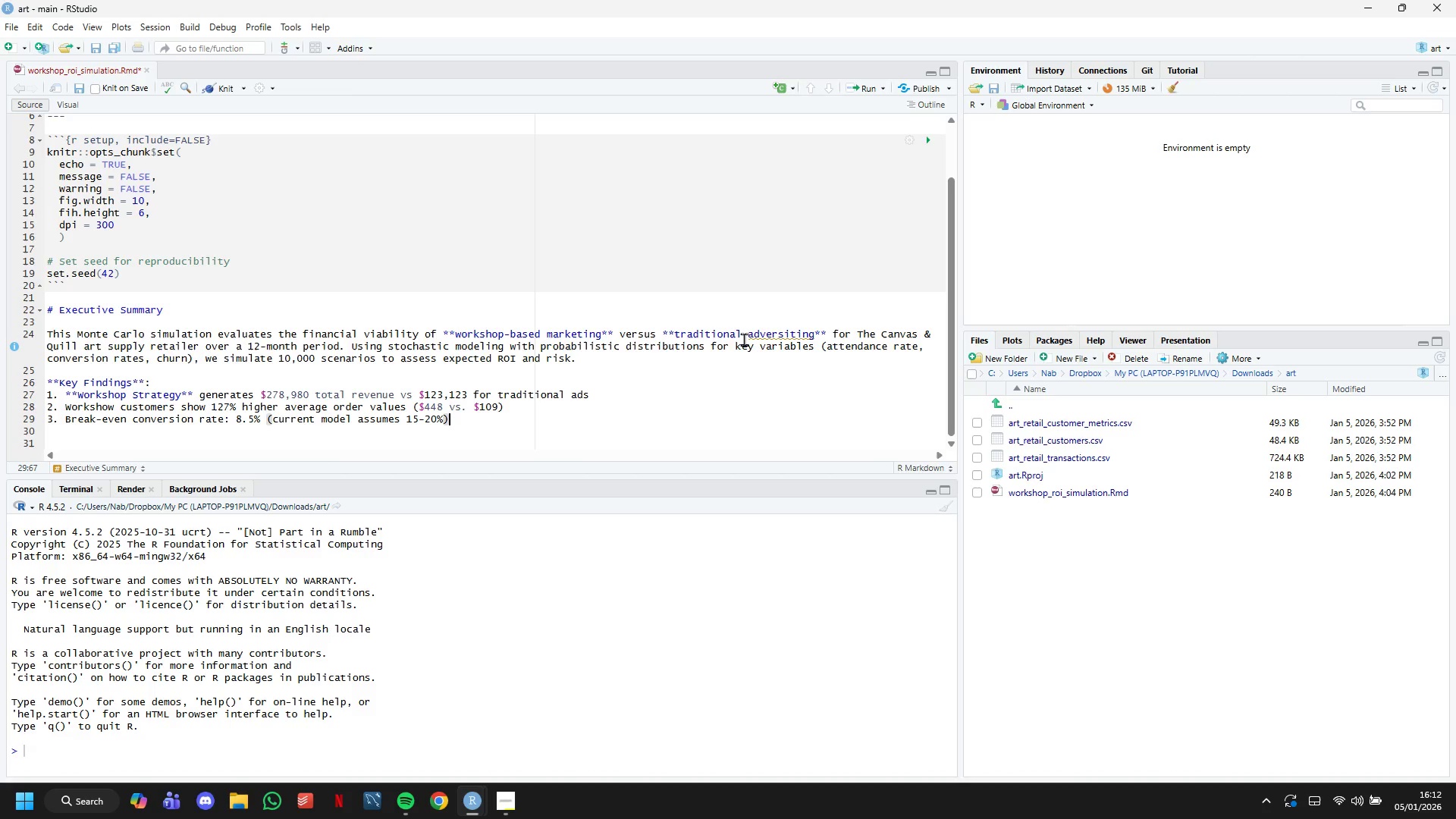 
key(ArrowRight)
 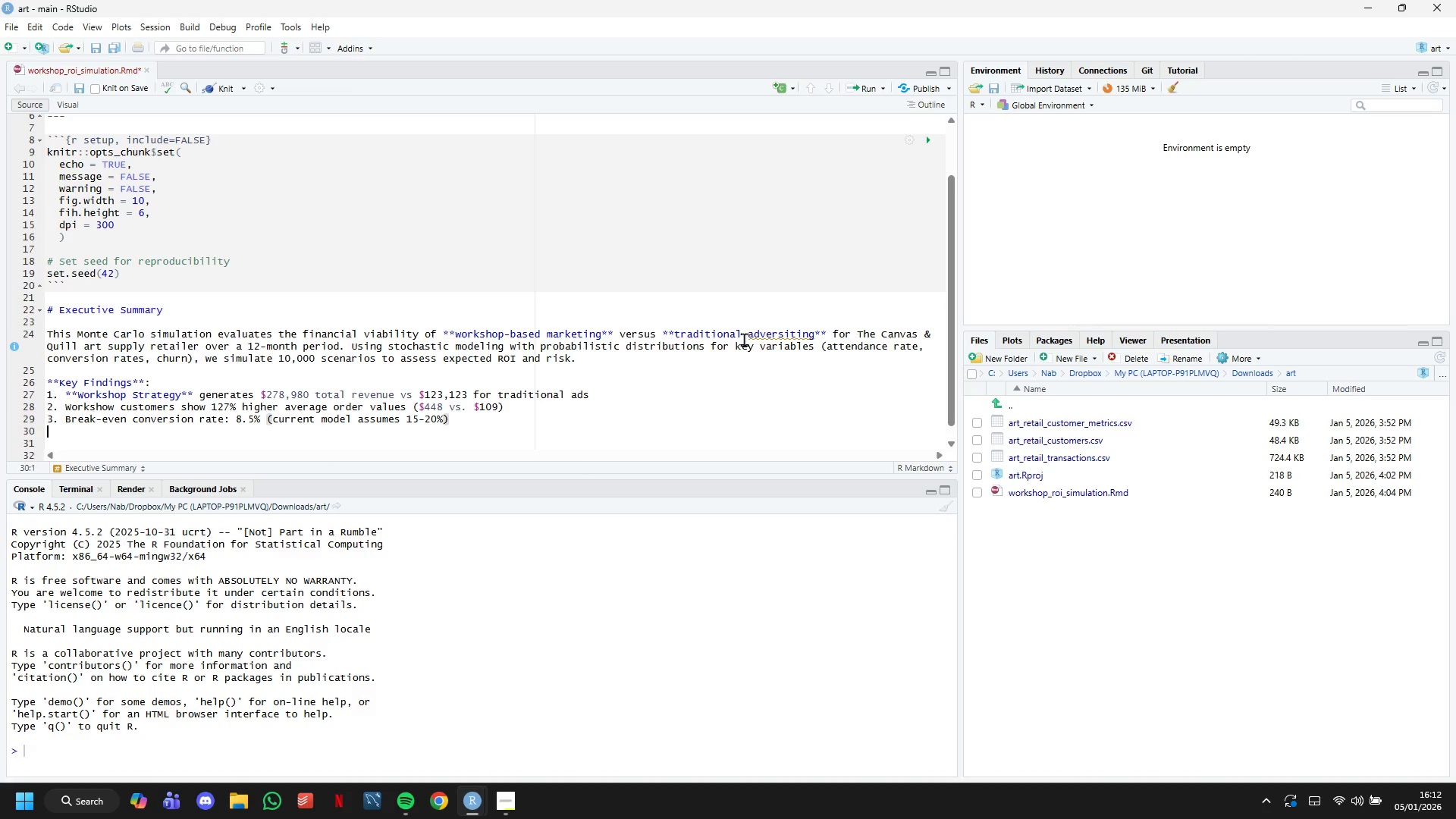 
key(Enter)
 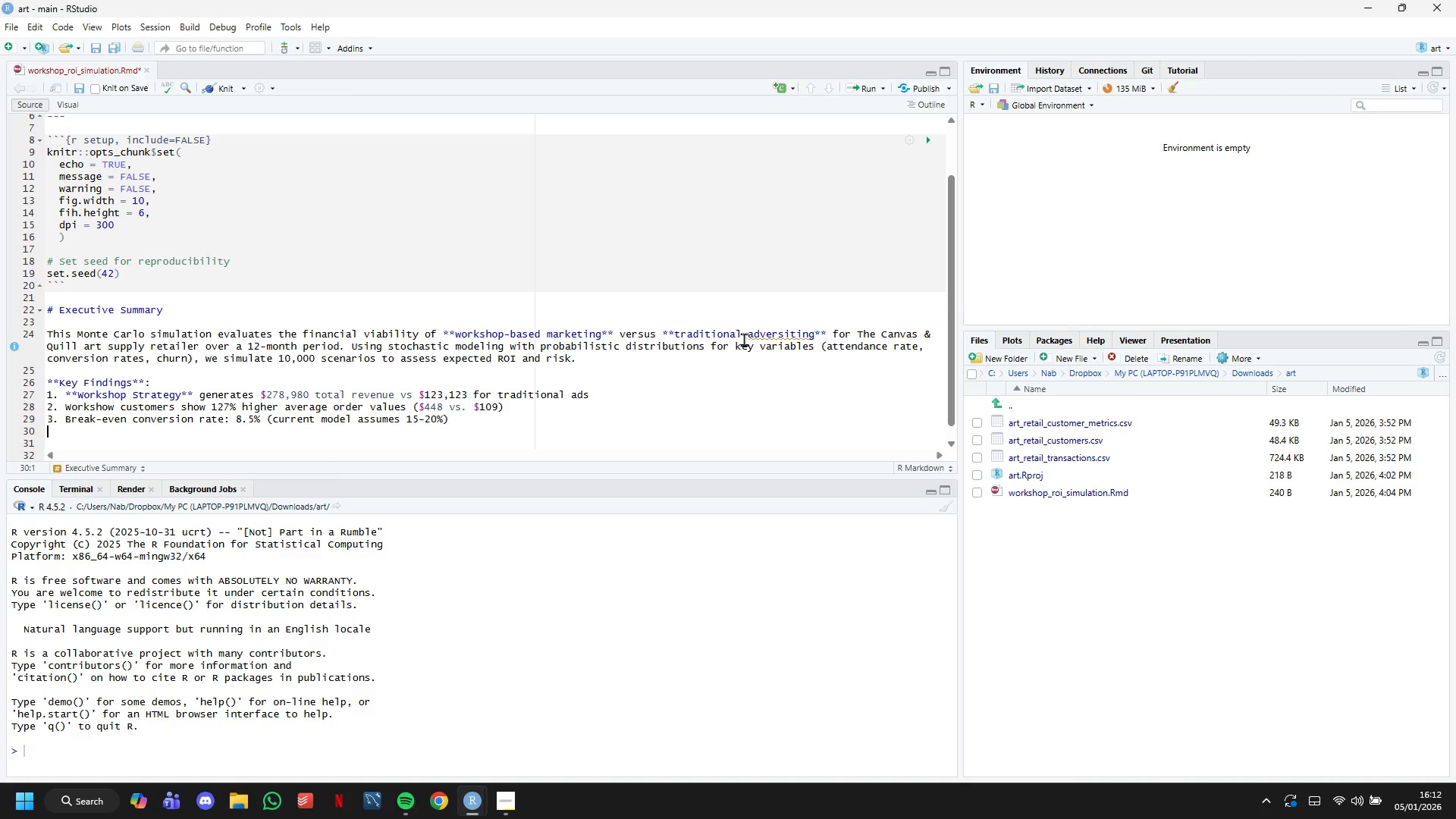 
type(4. Risk assesment: Workshop model has 89% probability of outperforming traditional ads)
 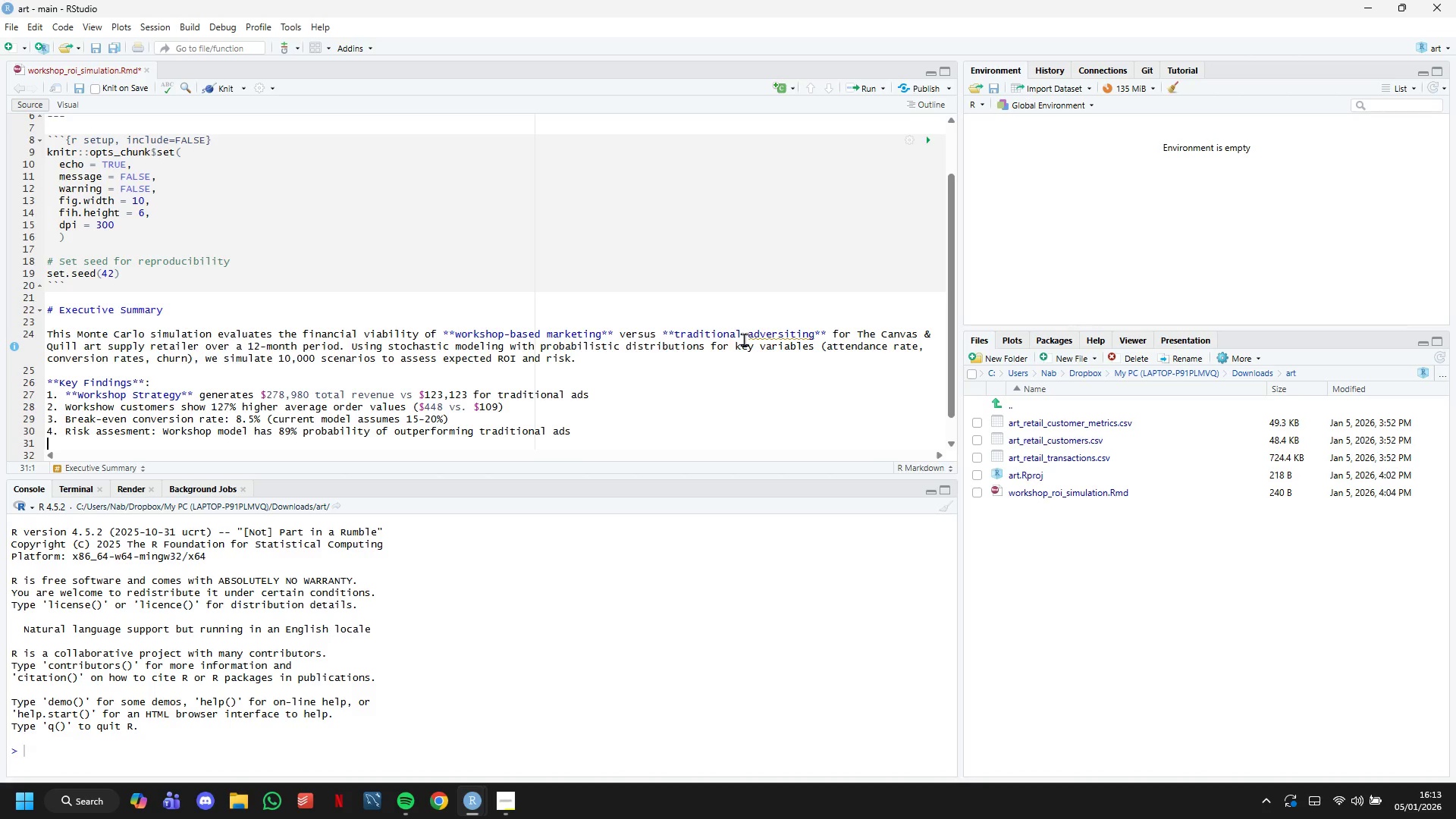 
 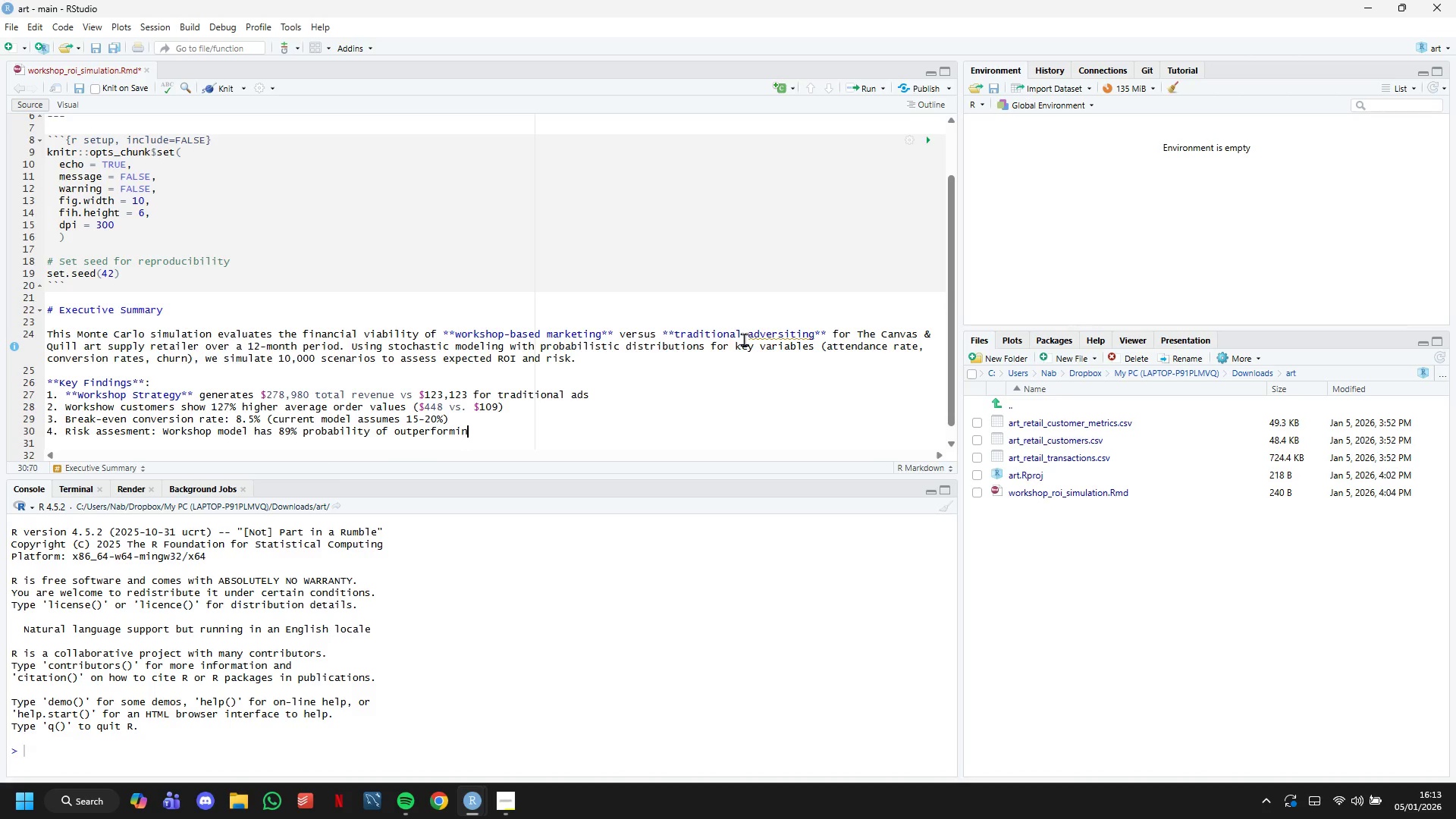 
key(Enter)
 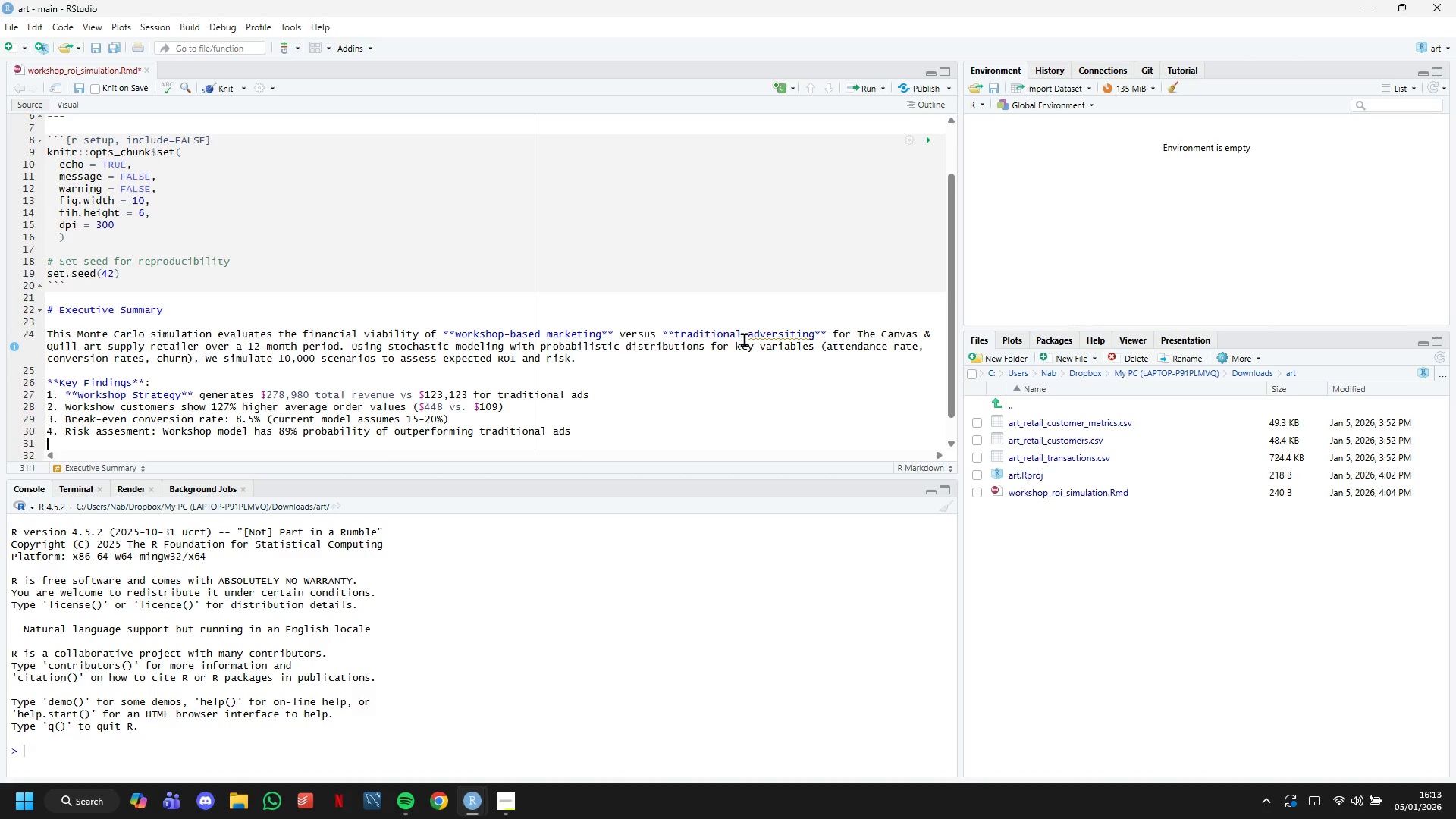 
type(5. Recommendation: Proceed with workshop strategy - statistically supei)
key(Backspace)
type(rior returns with acceptable risk)
 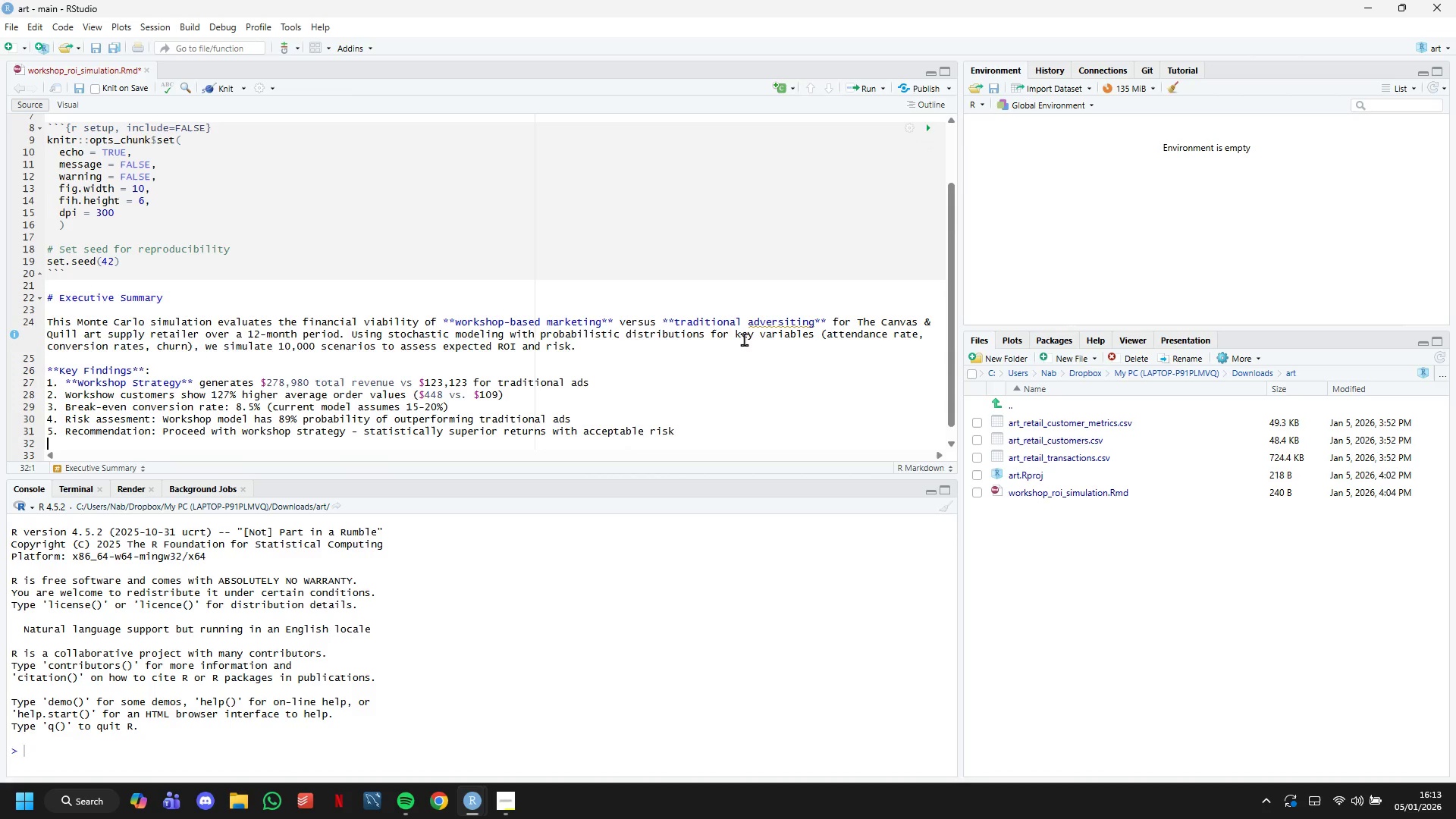 
 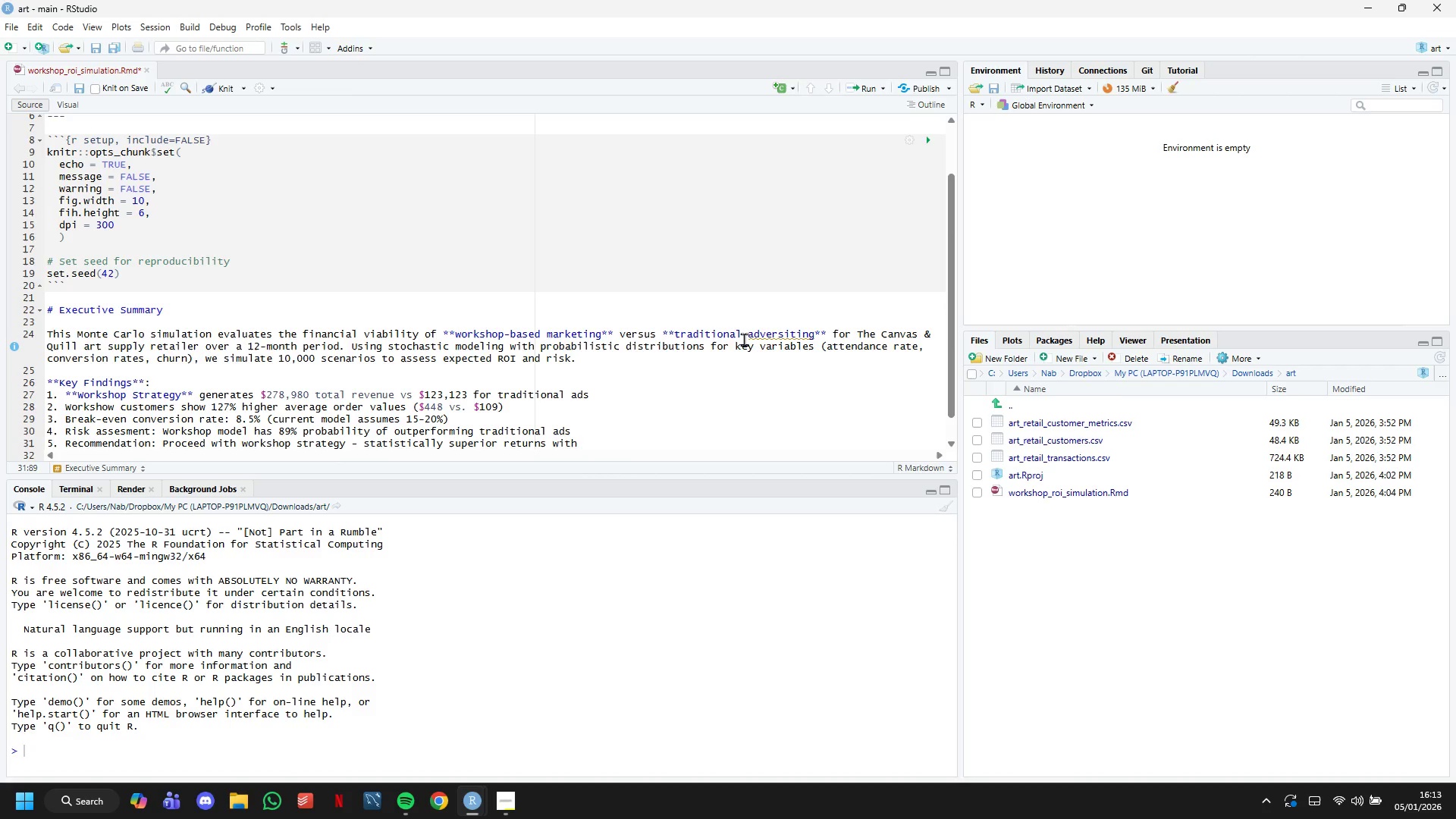 
key(ArrowRight)
 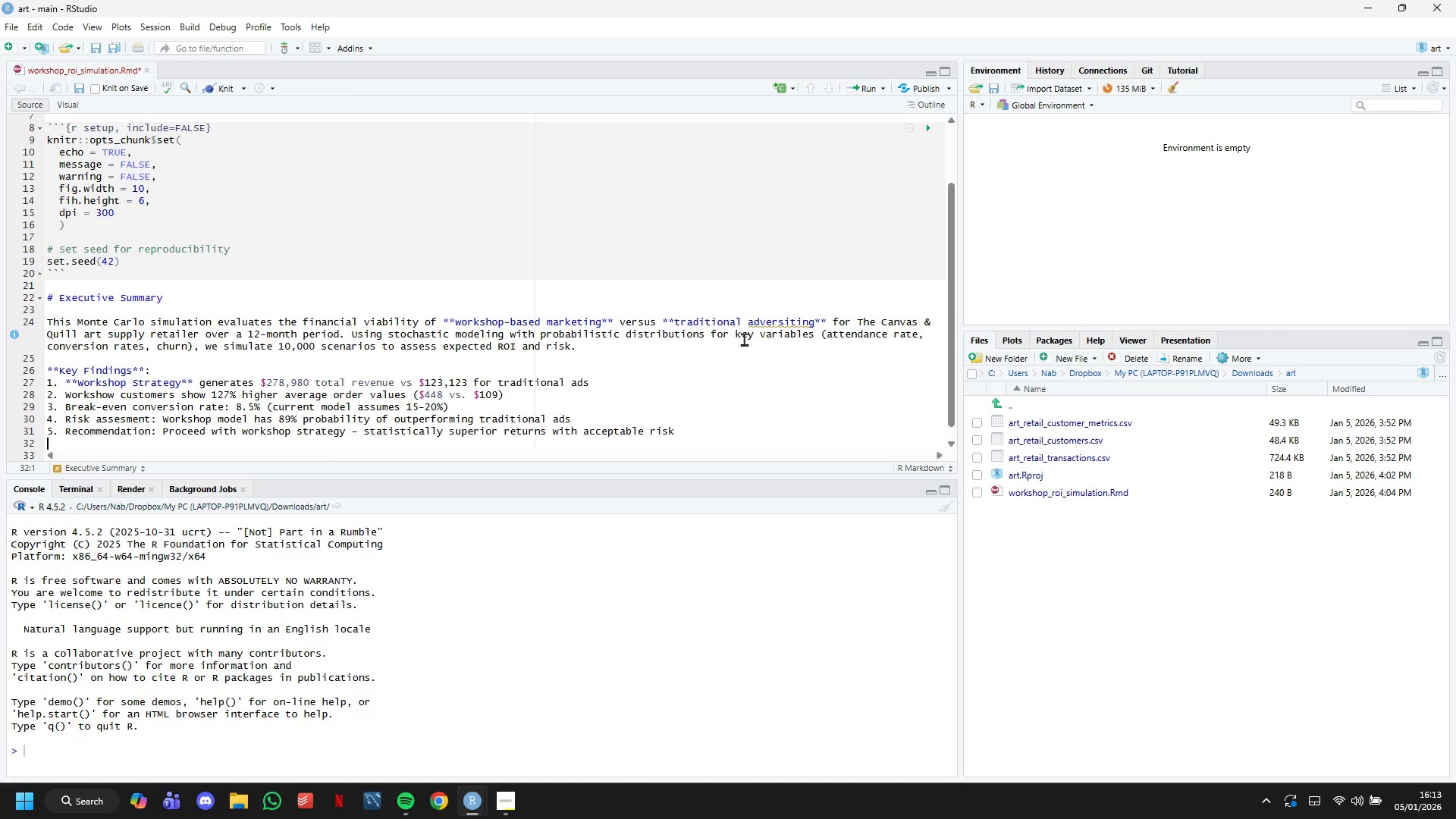 
wait(5.22)
 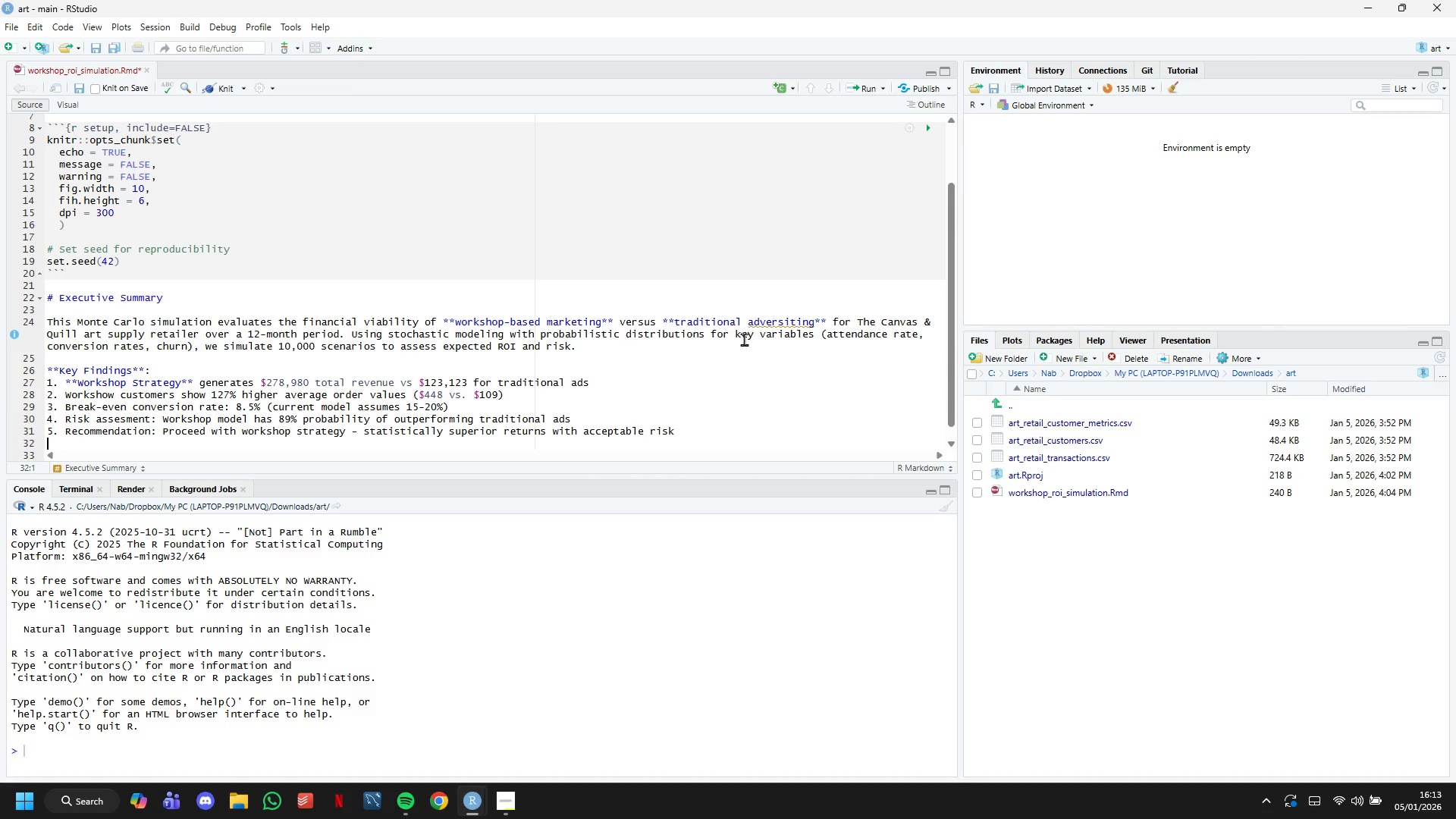 
key(Minus)
 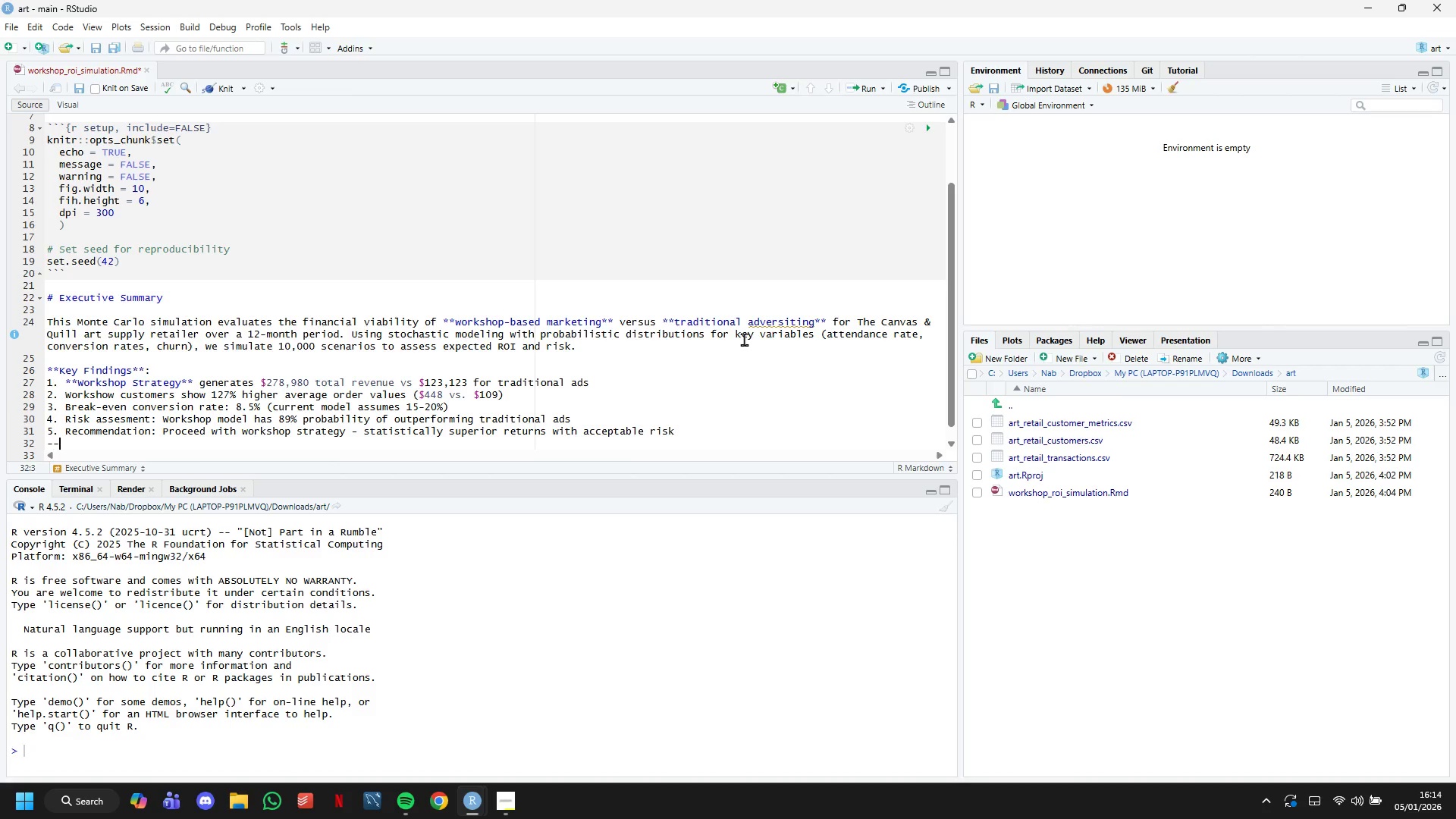 
key(Minus)
 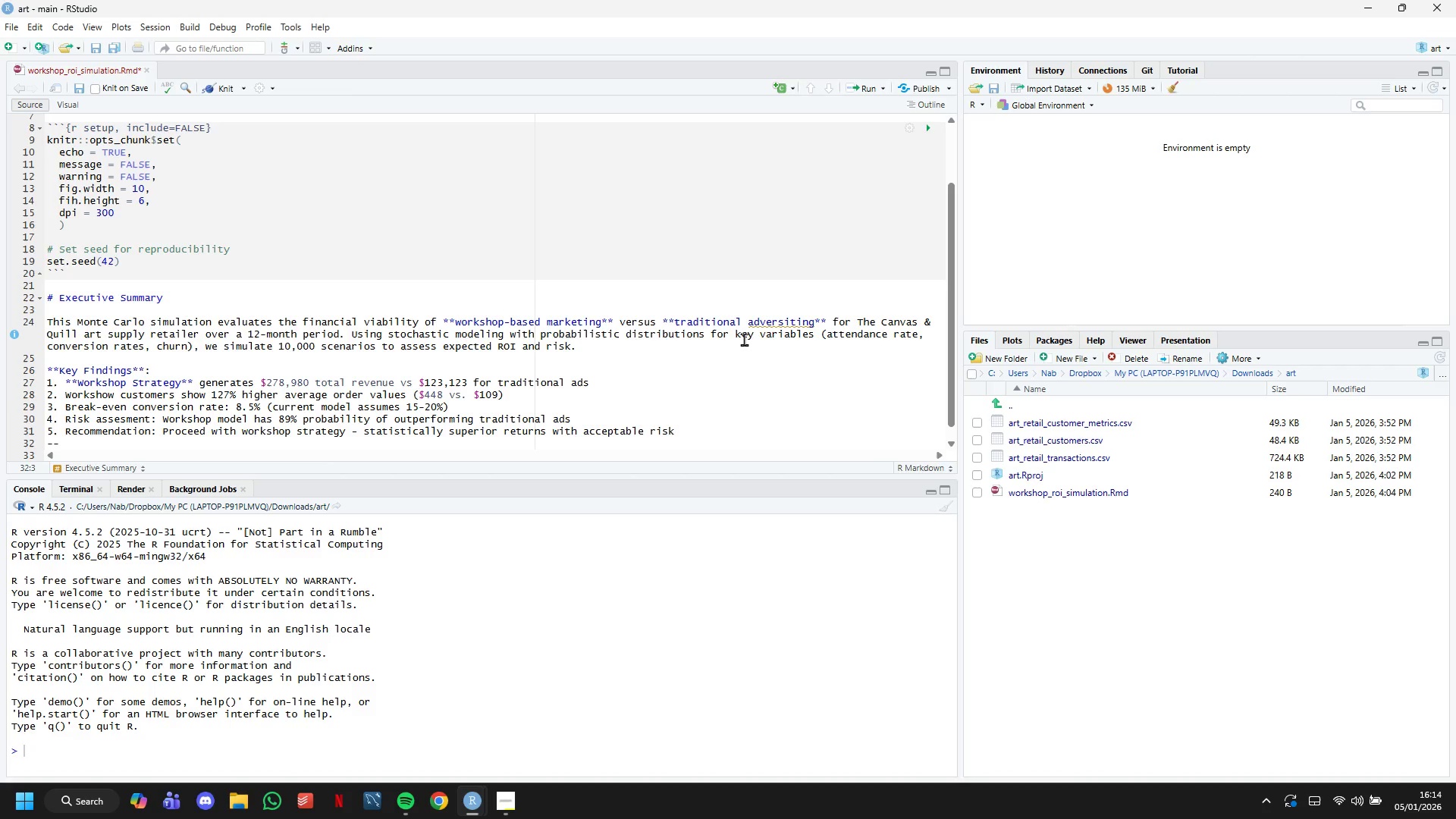 
key(Minus)
 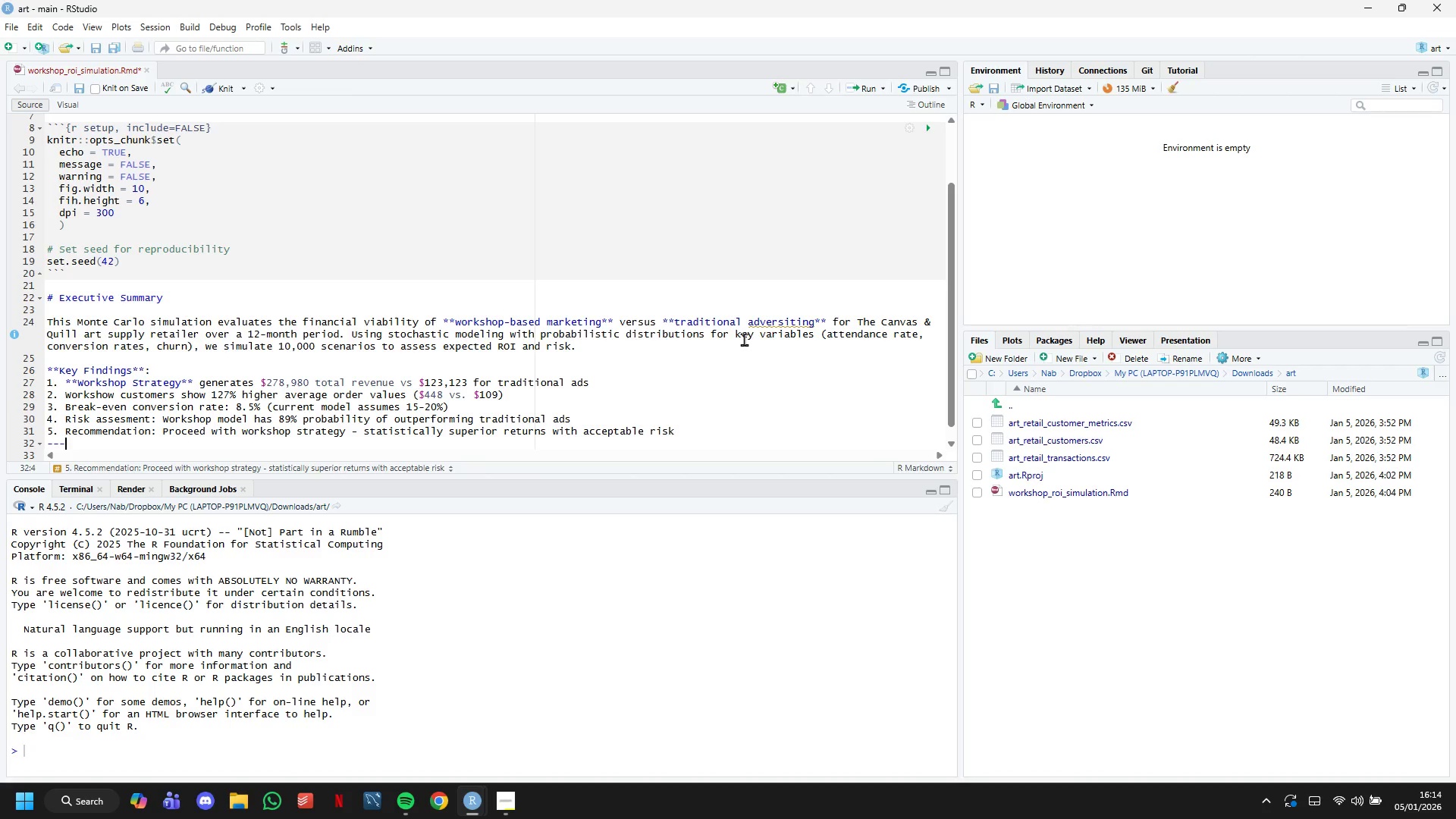 
key(ArrowLeft)
 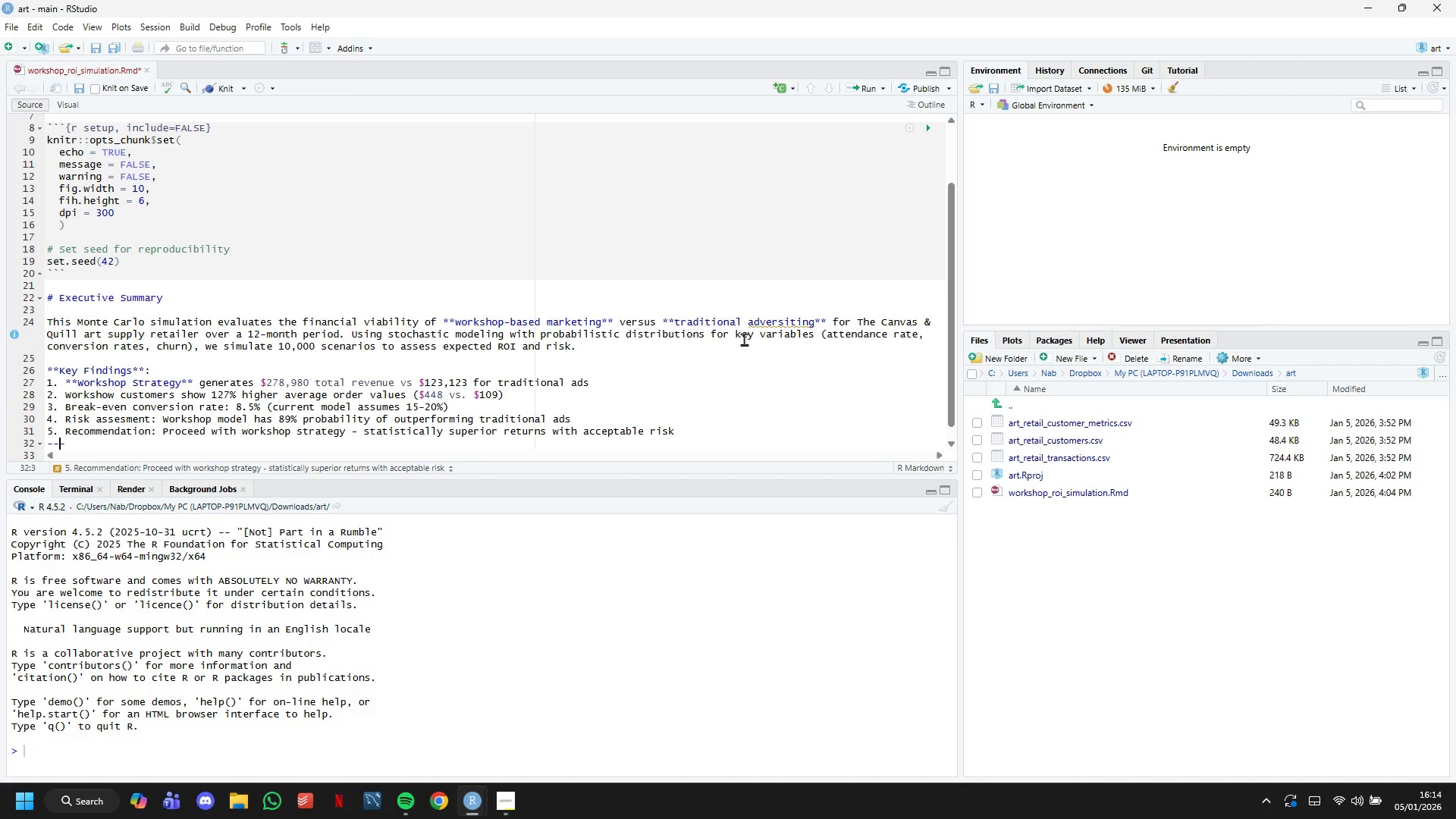 
key(ArrowLeft)
 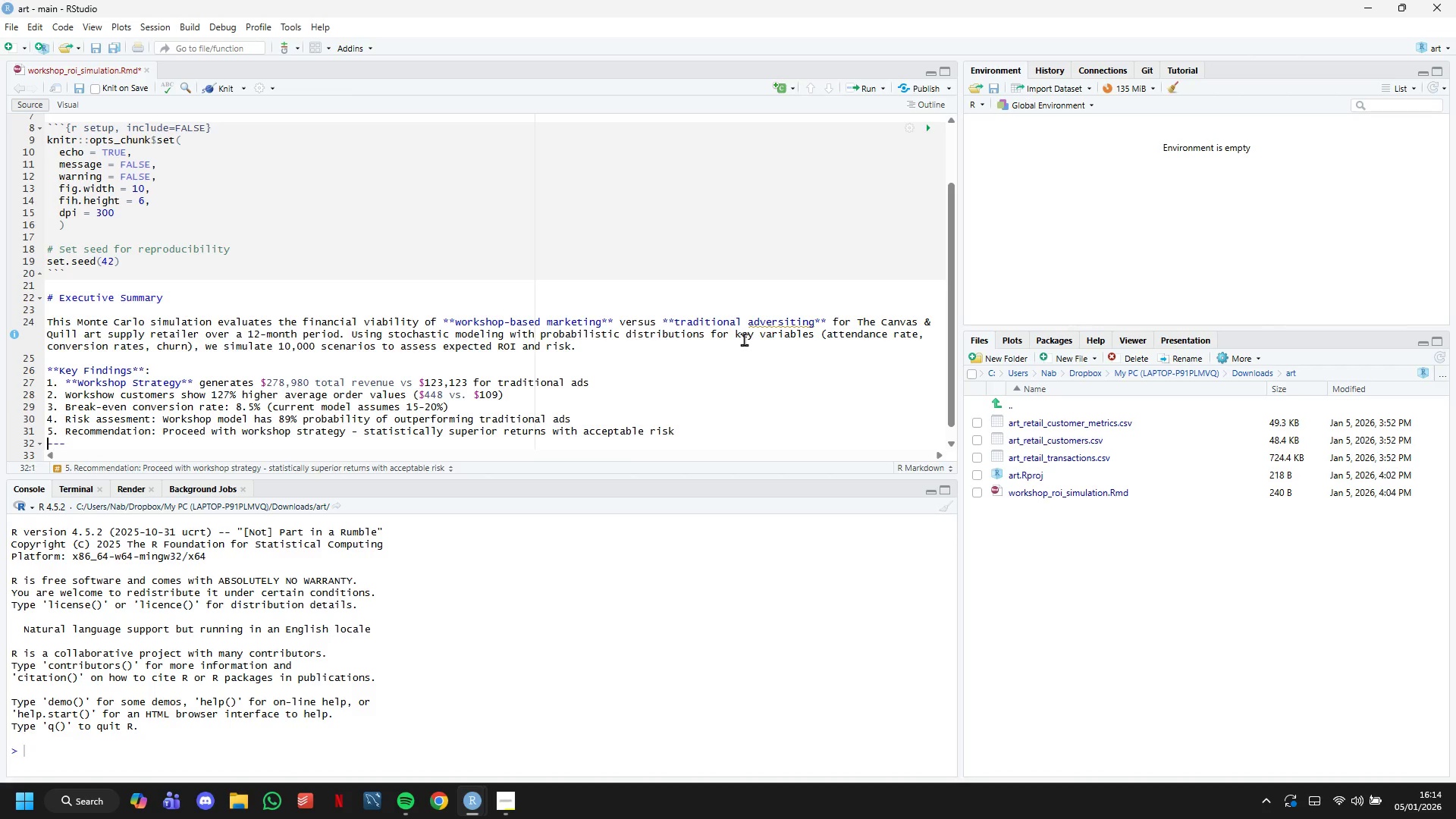 
key(ArrowLeft)
 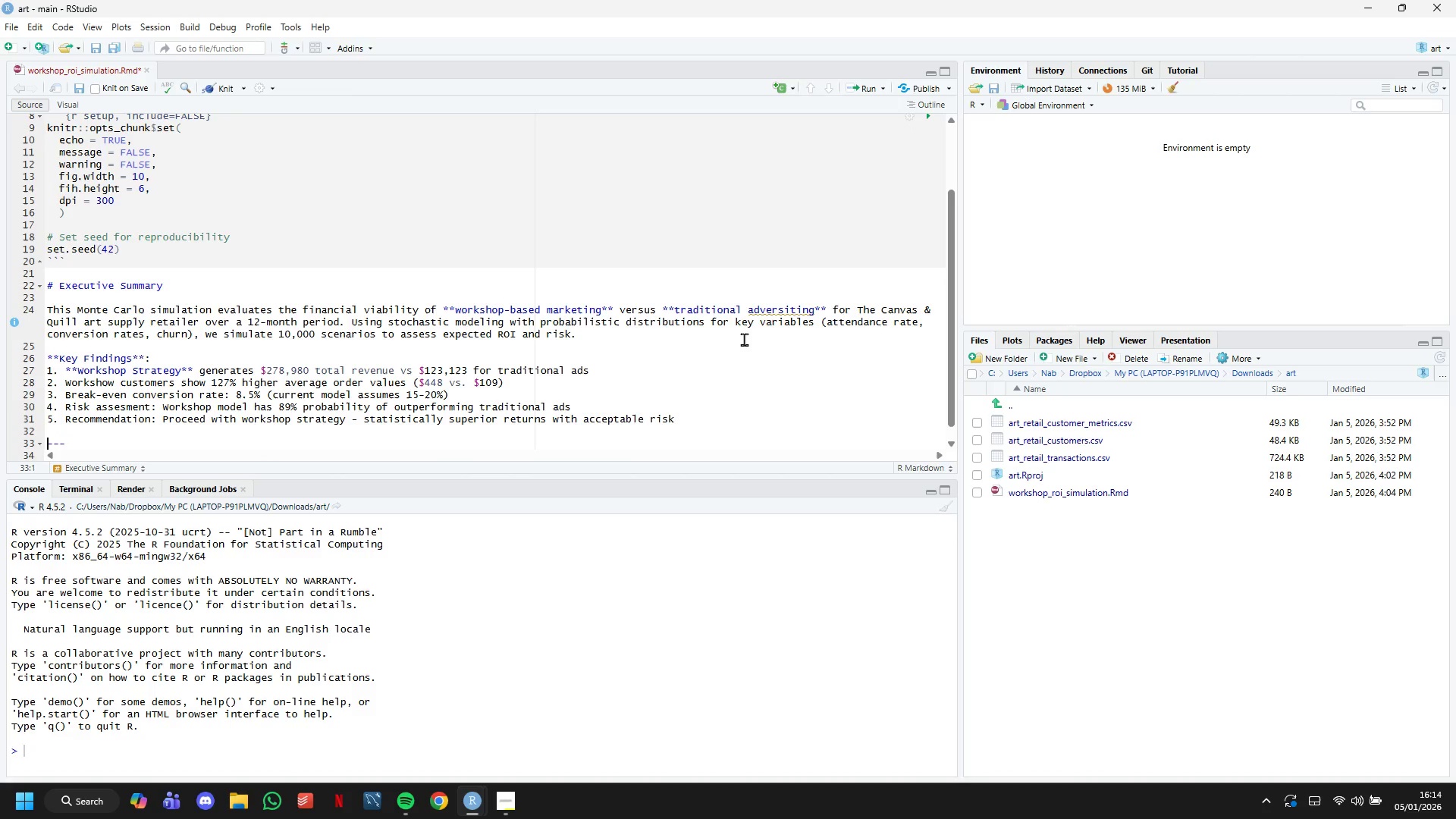 
key(Enter)
 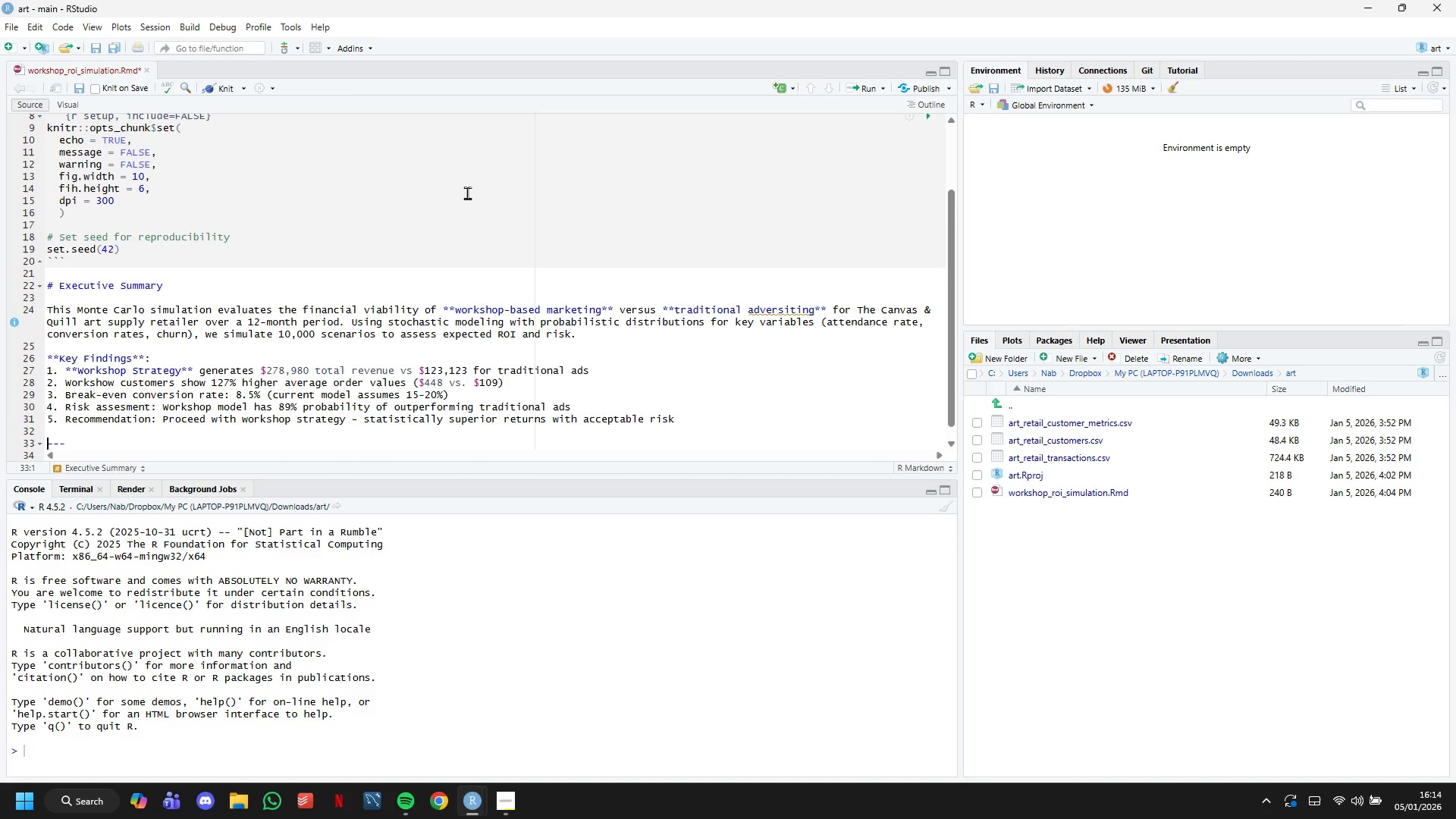 
left_click([227, 89])
 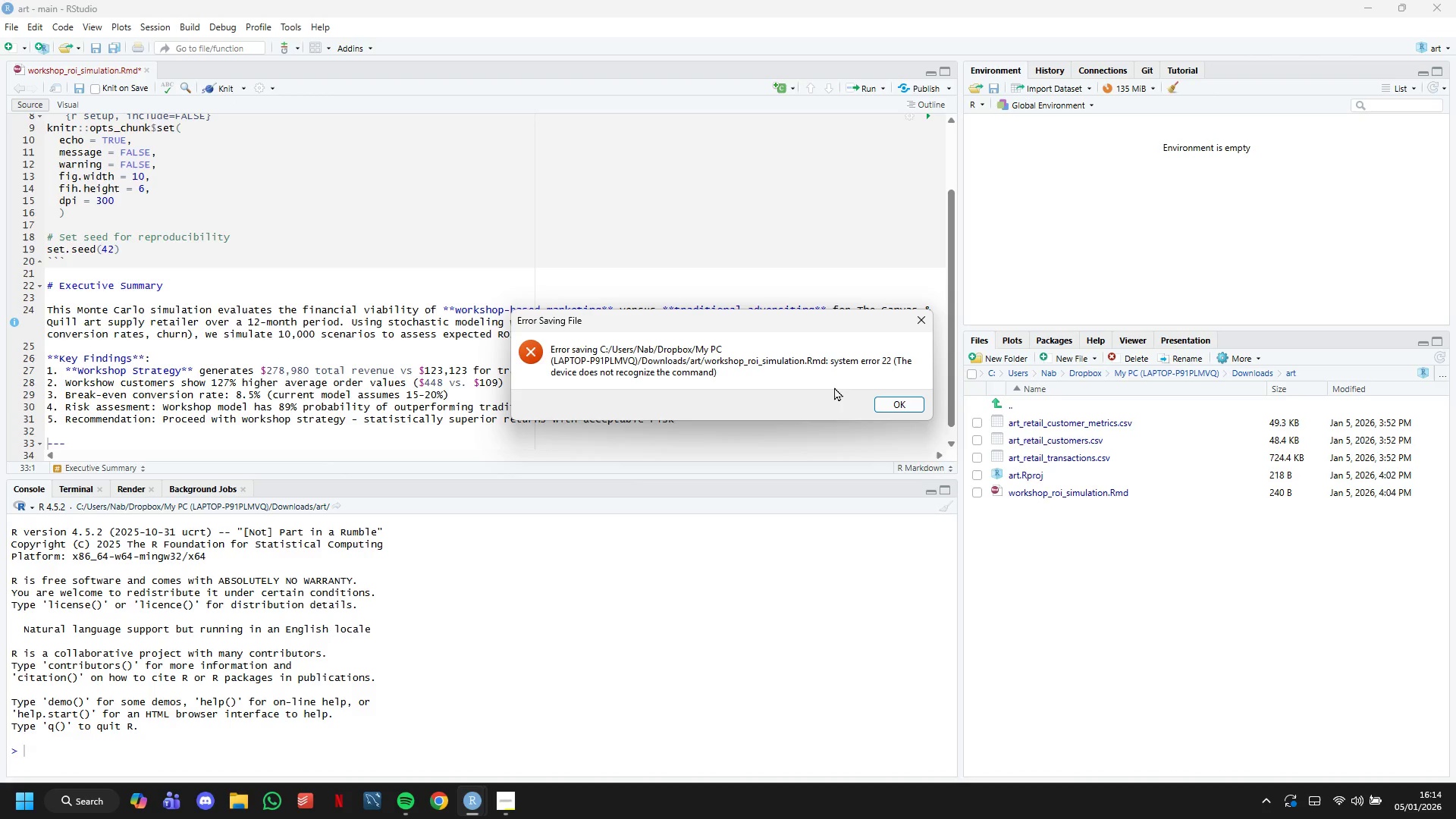 
left_click([882, 402])
 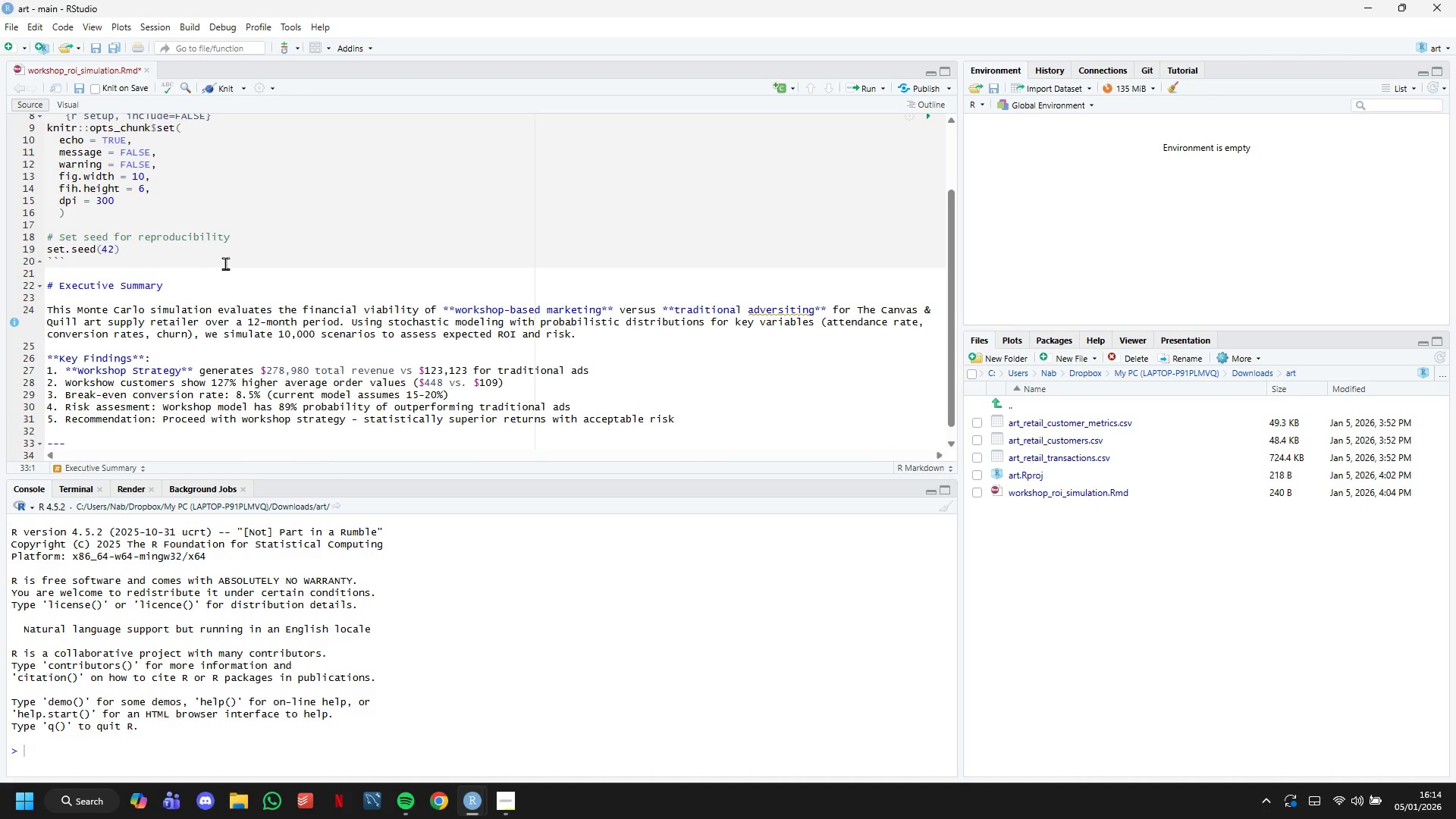 
left_click([225, 263])
 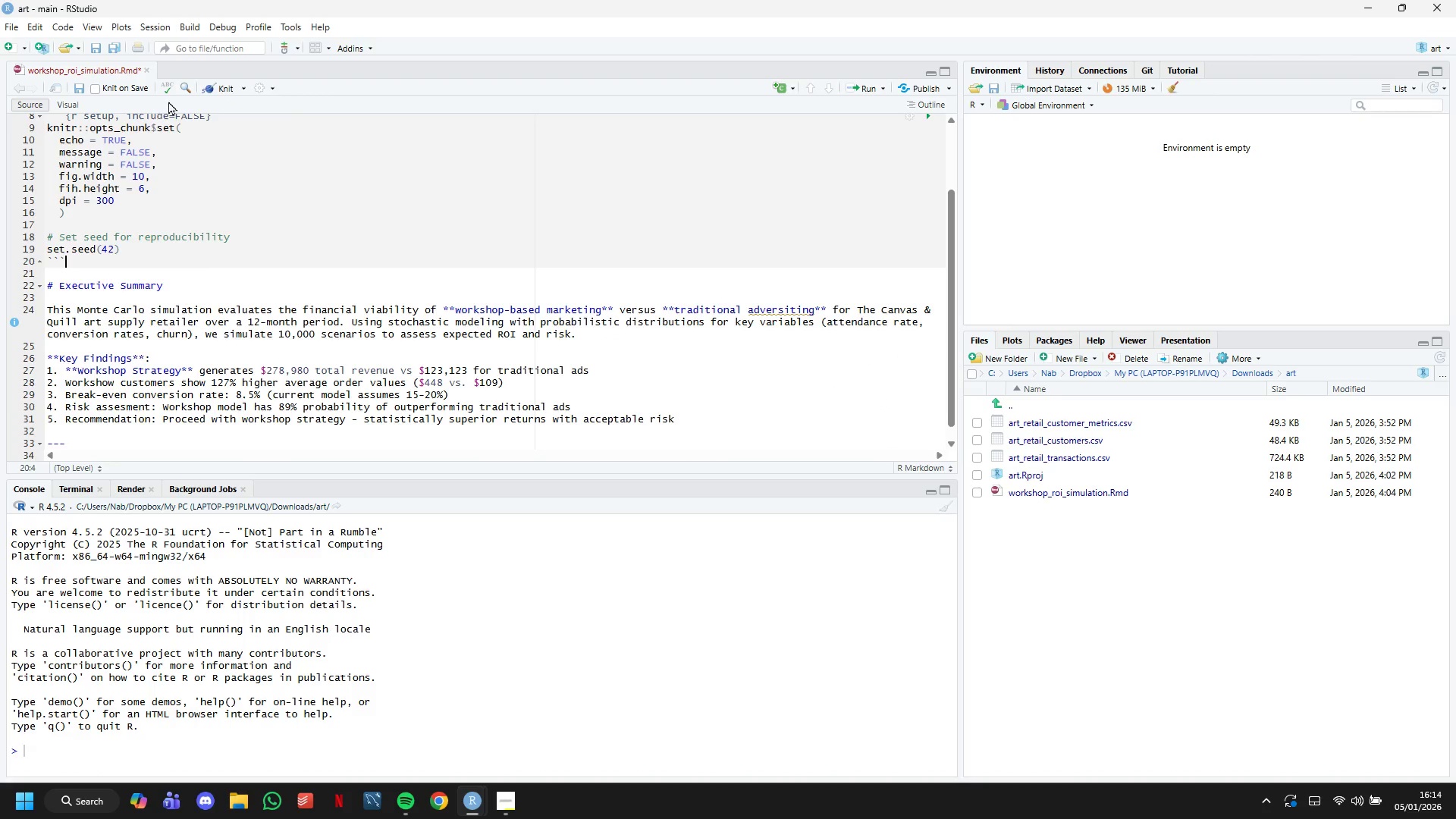 
left_click([230, 94])
 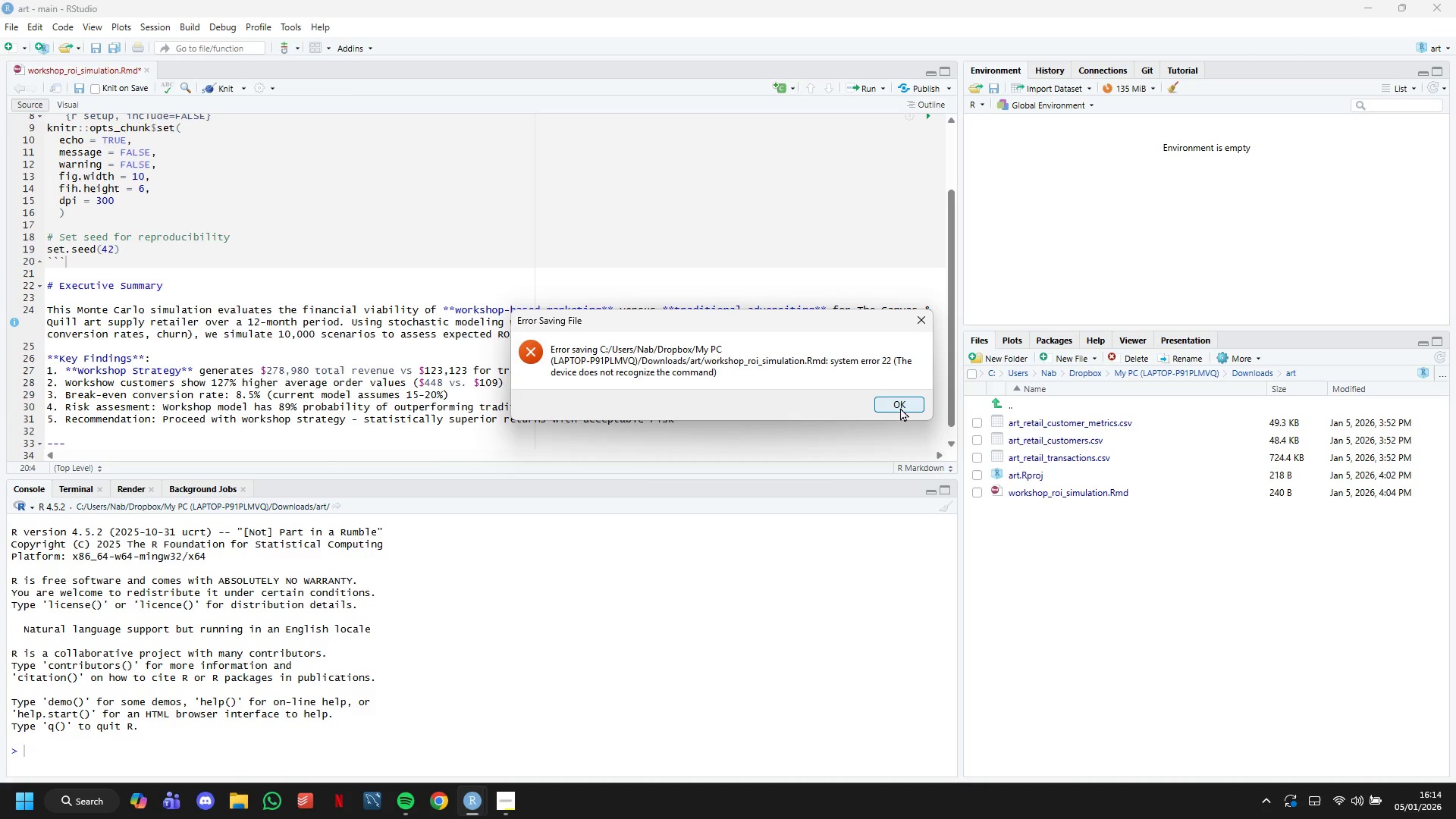 
left_click([901, 407])
 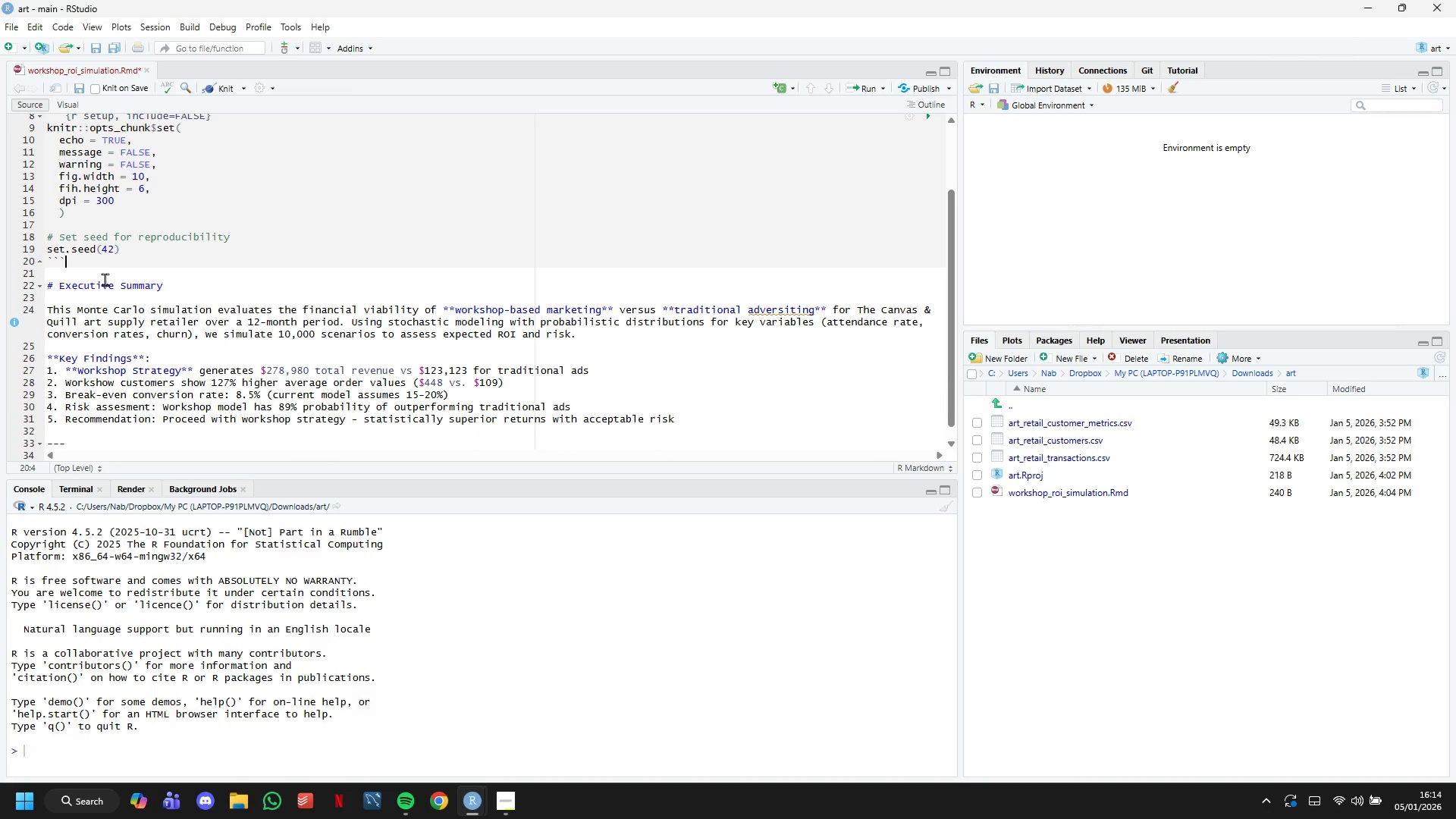 
wait(7.44)
 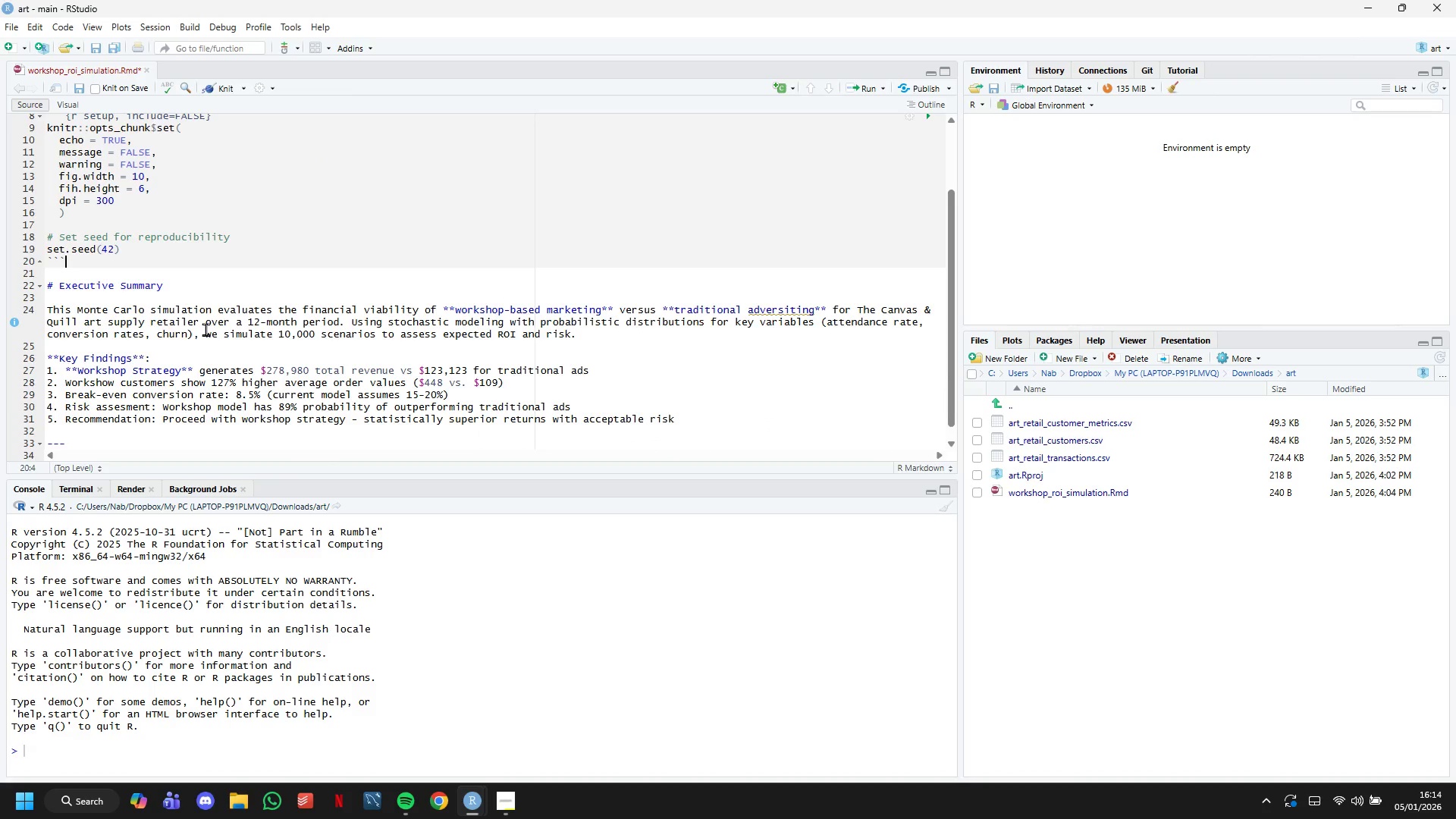 
scroll: coordinate [185, 271], scroll_direction: up, amount: 3.0
 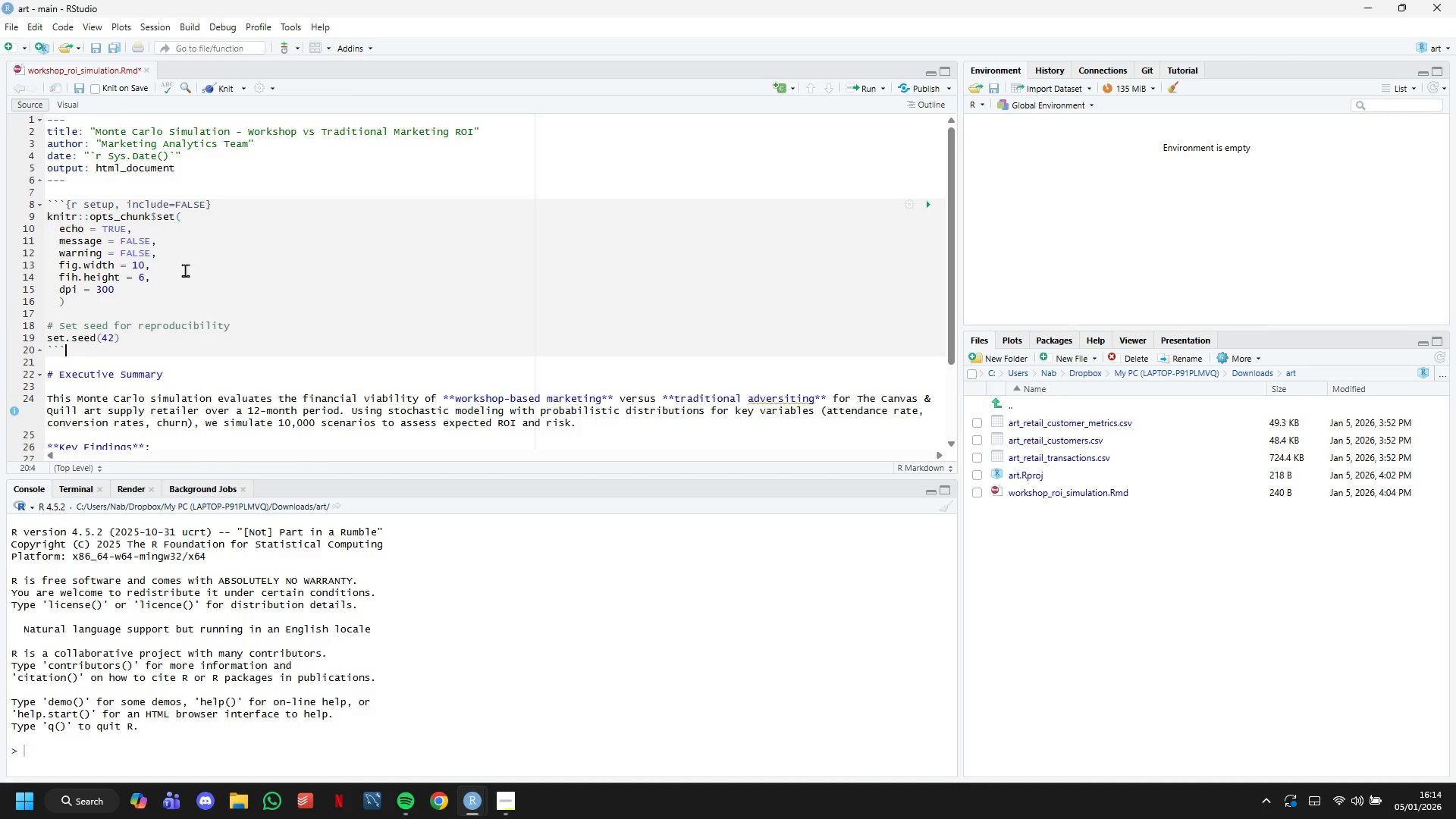 
scroll: coordinate [185, 270], scroll_direction: down, amount: 1.0
 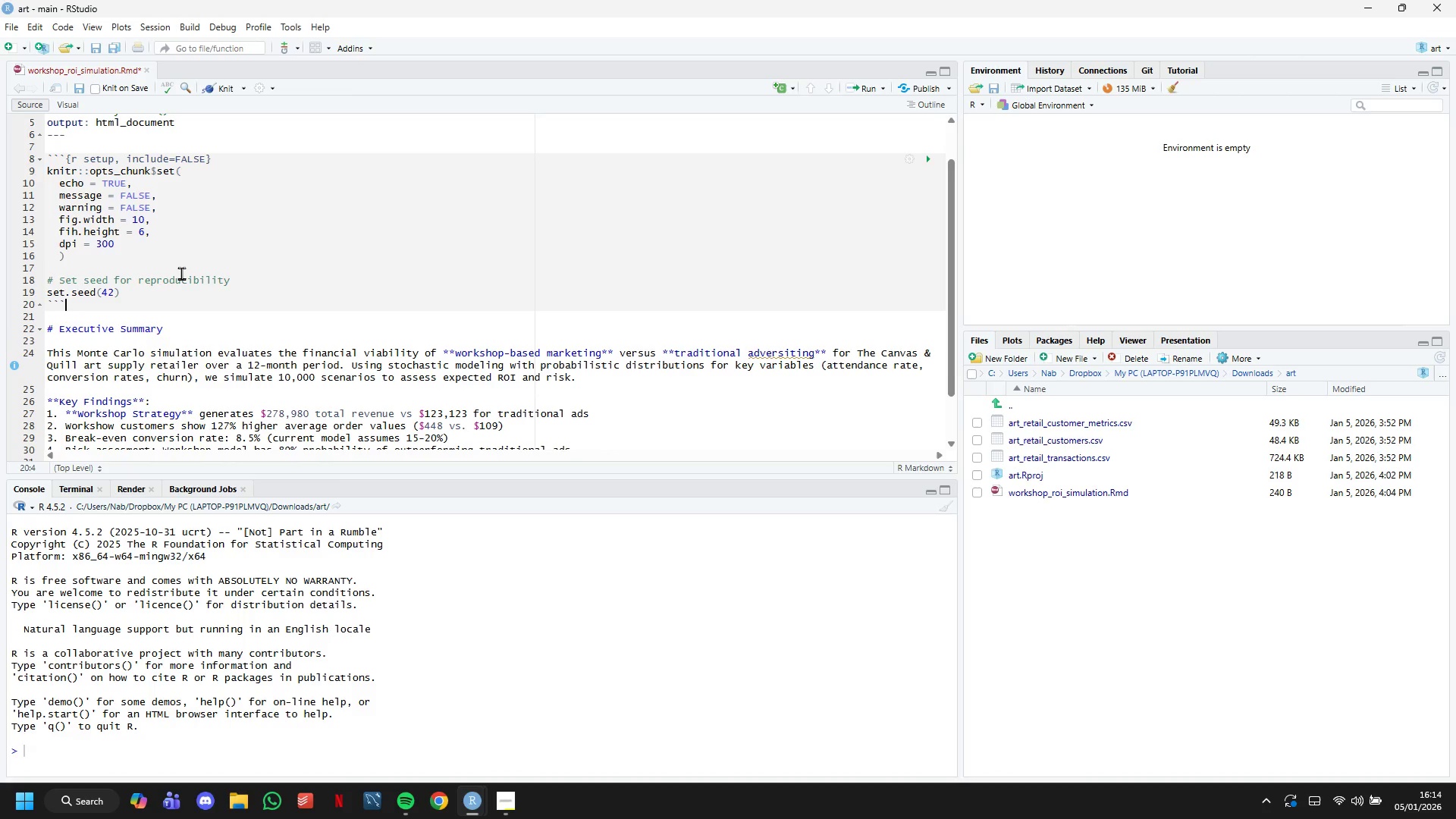 
key(Backspace)
 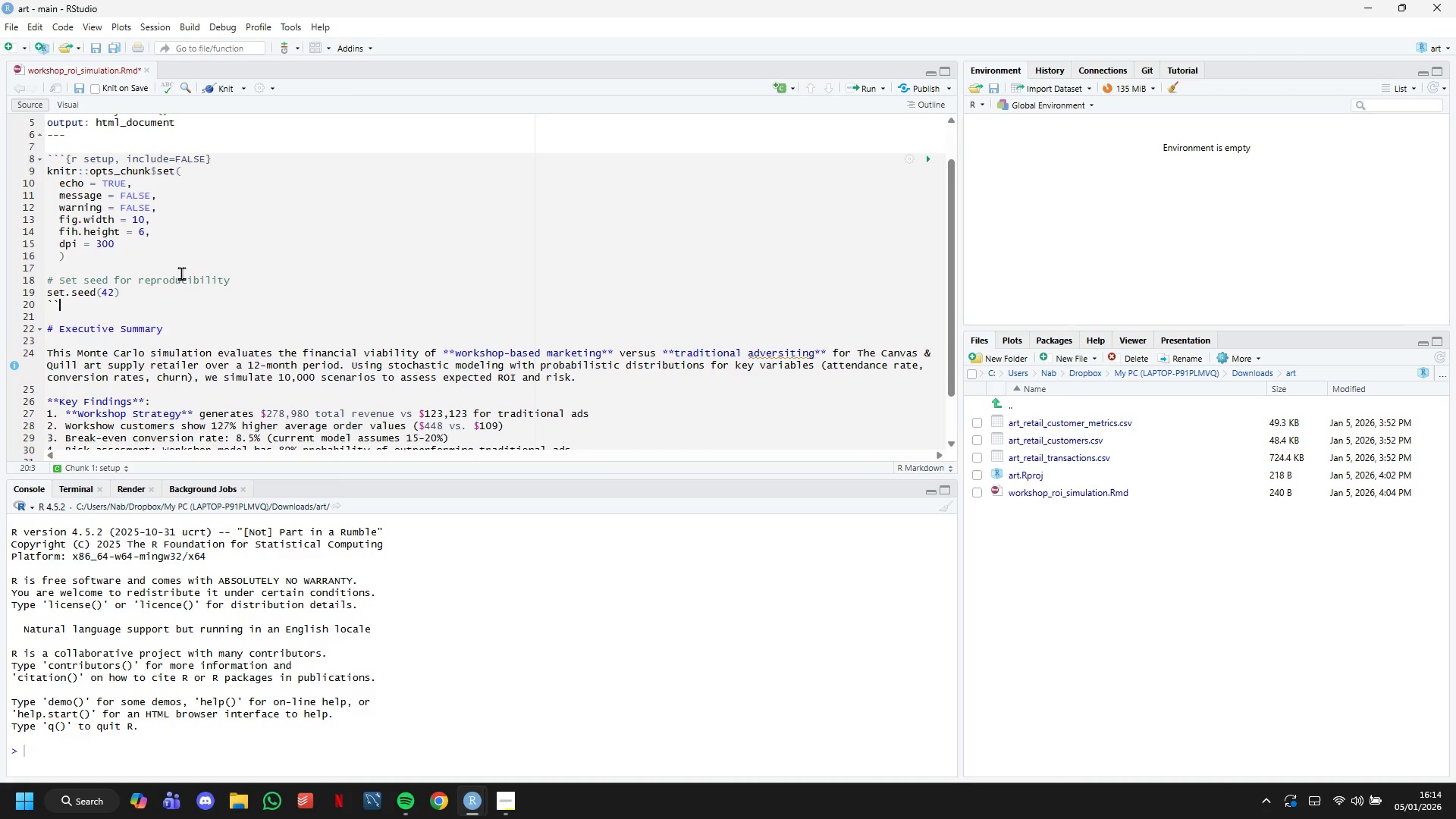 
key(Backspace)
 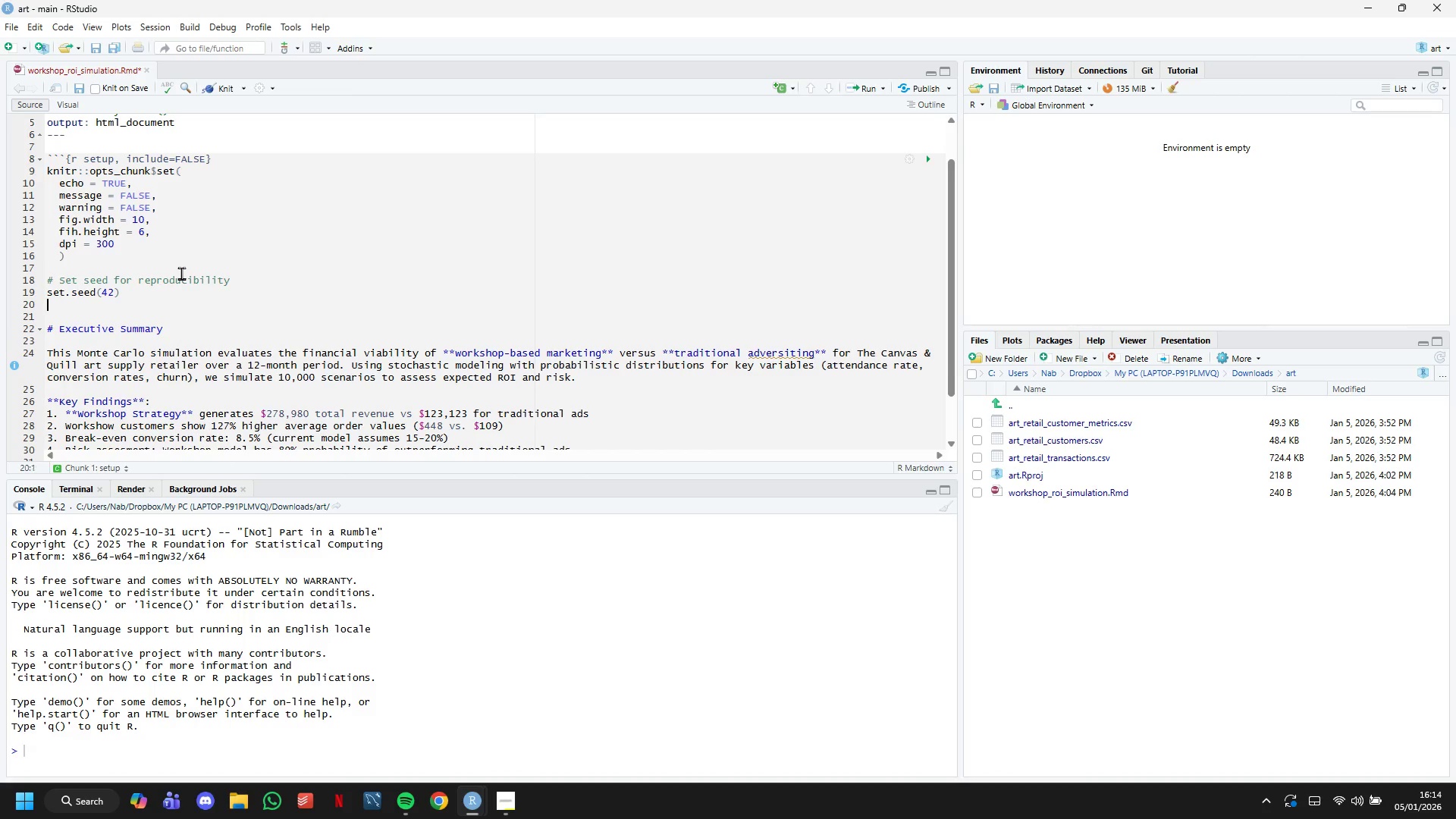 
key(Backspace)
 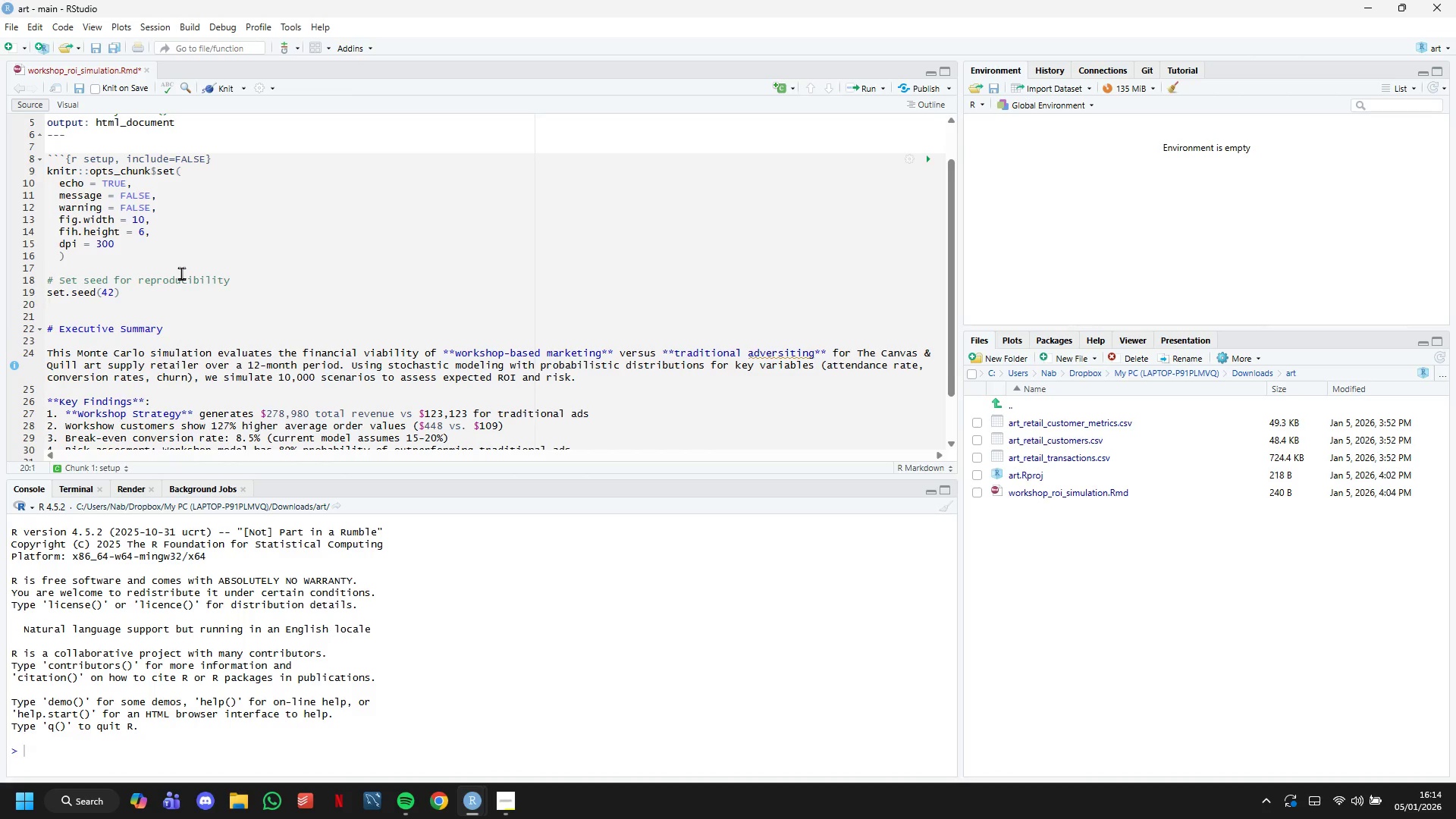 
key(Backquote)
 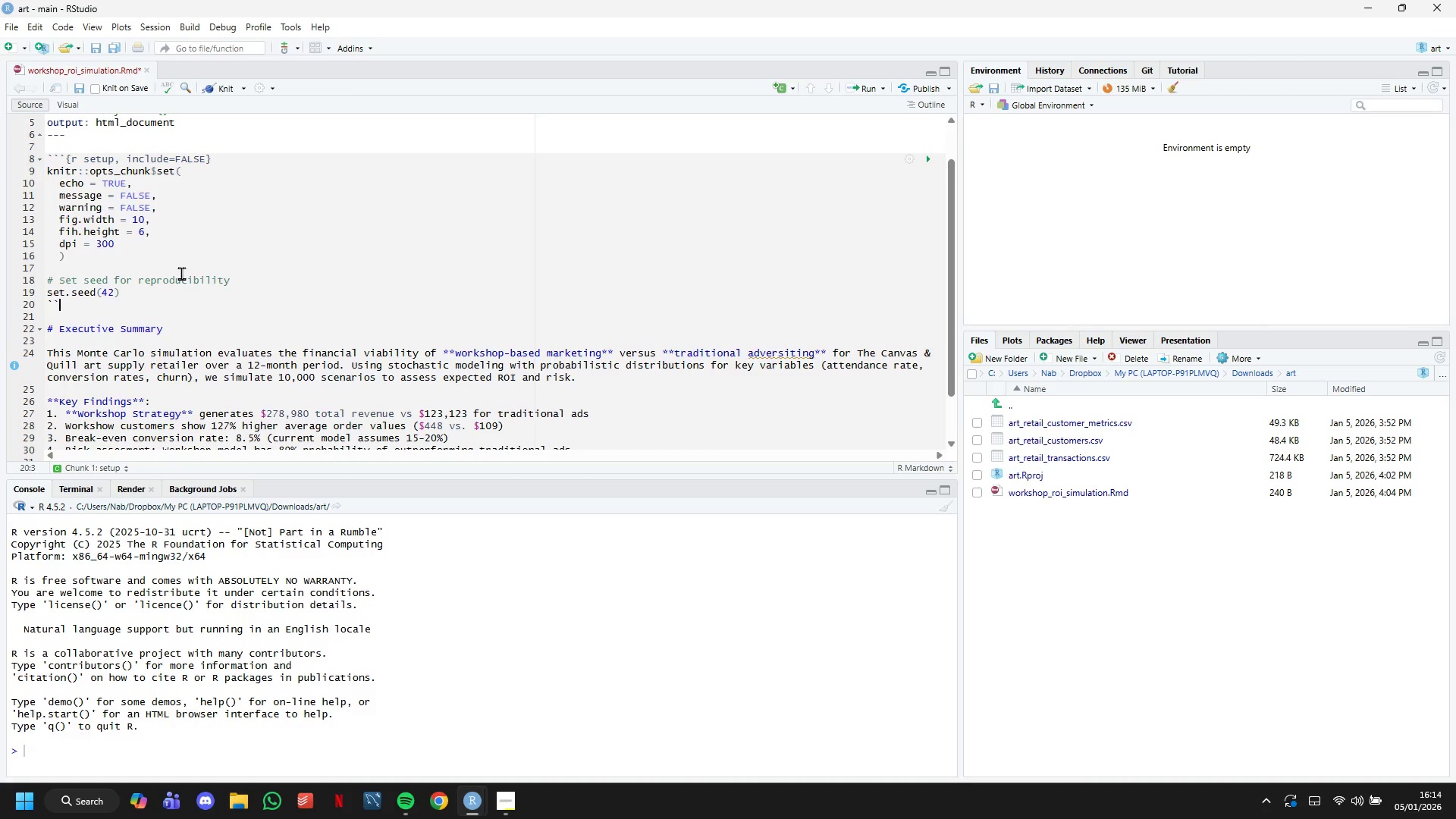 
key(Backquote)
 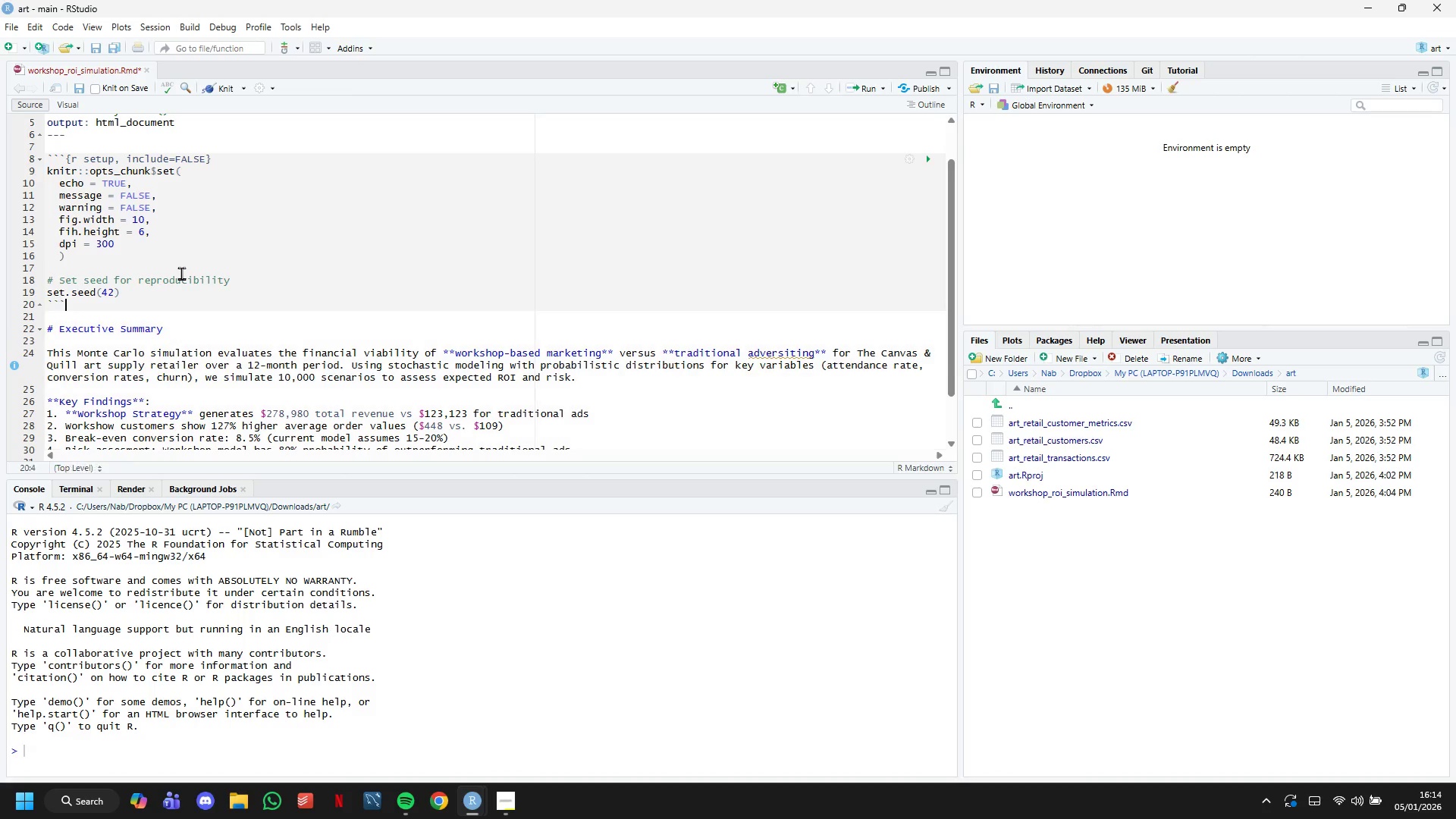 
key(Backquote)
 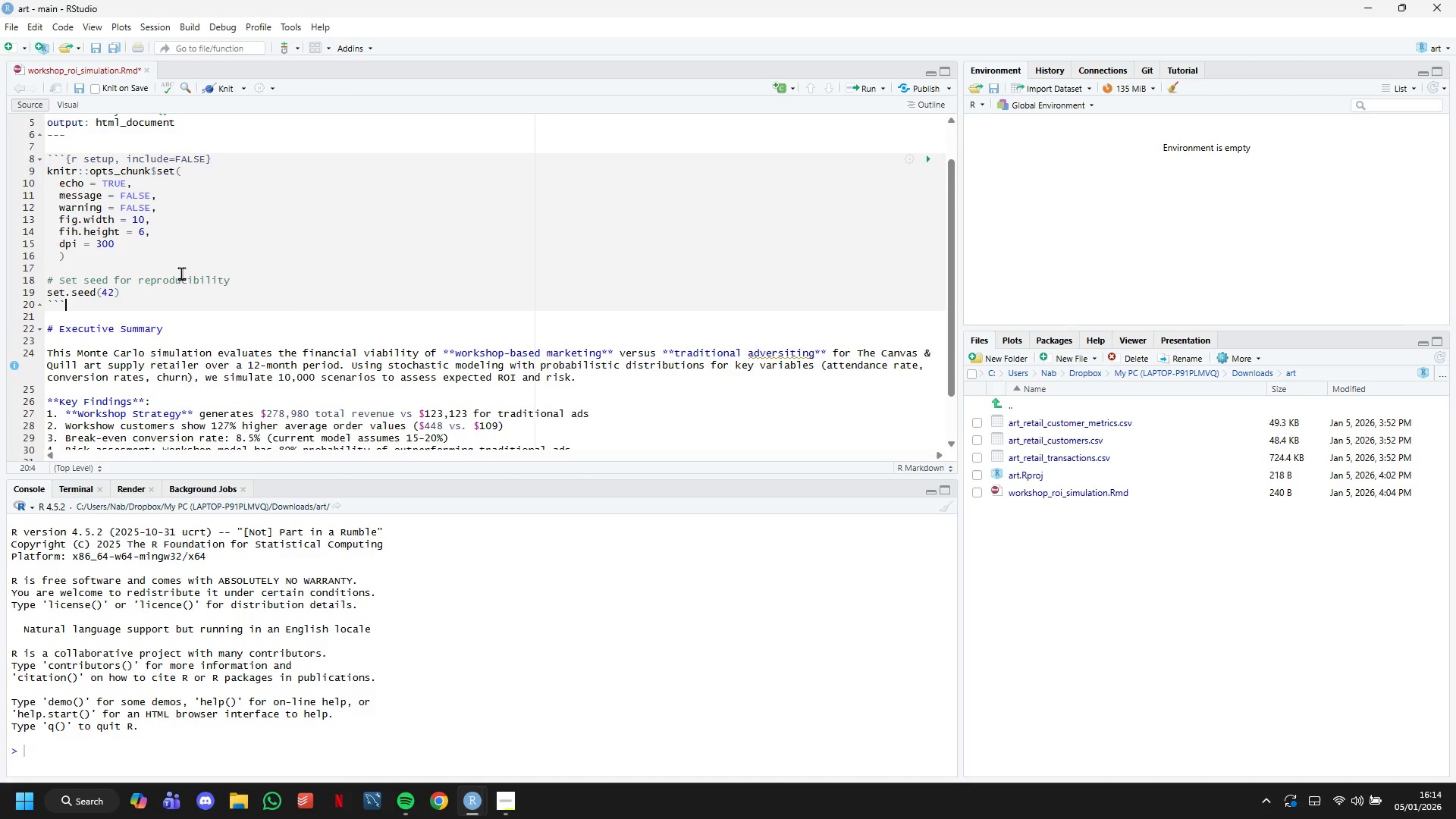 
scroll: coordinate [186, 281], scroll_direction: down, amount: 8.0
 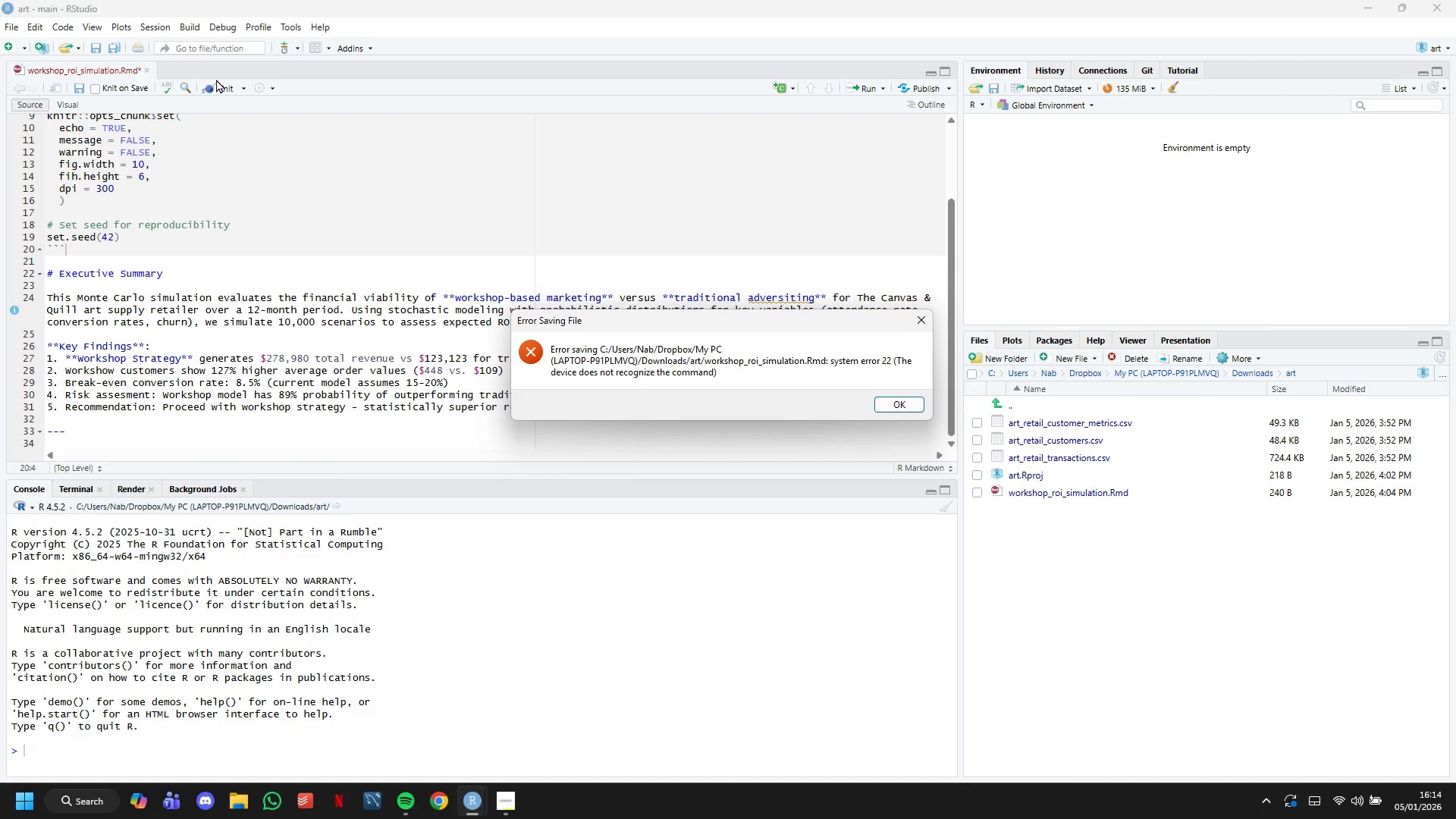 
wait(7.22)
 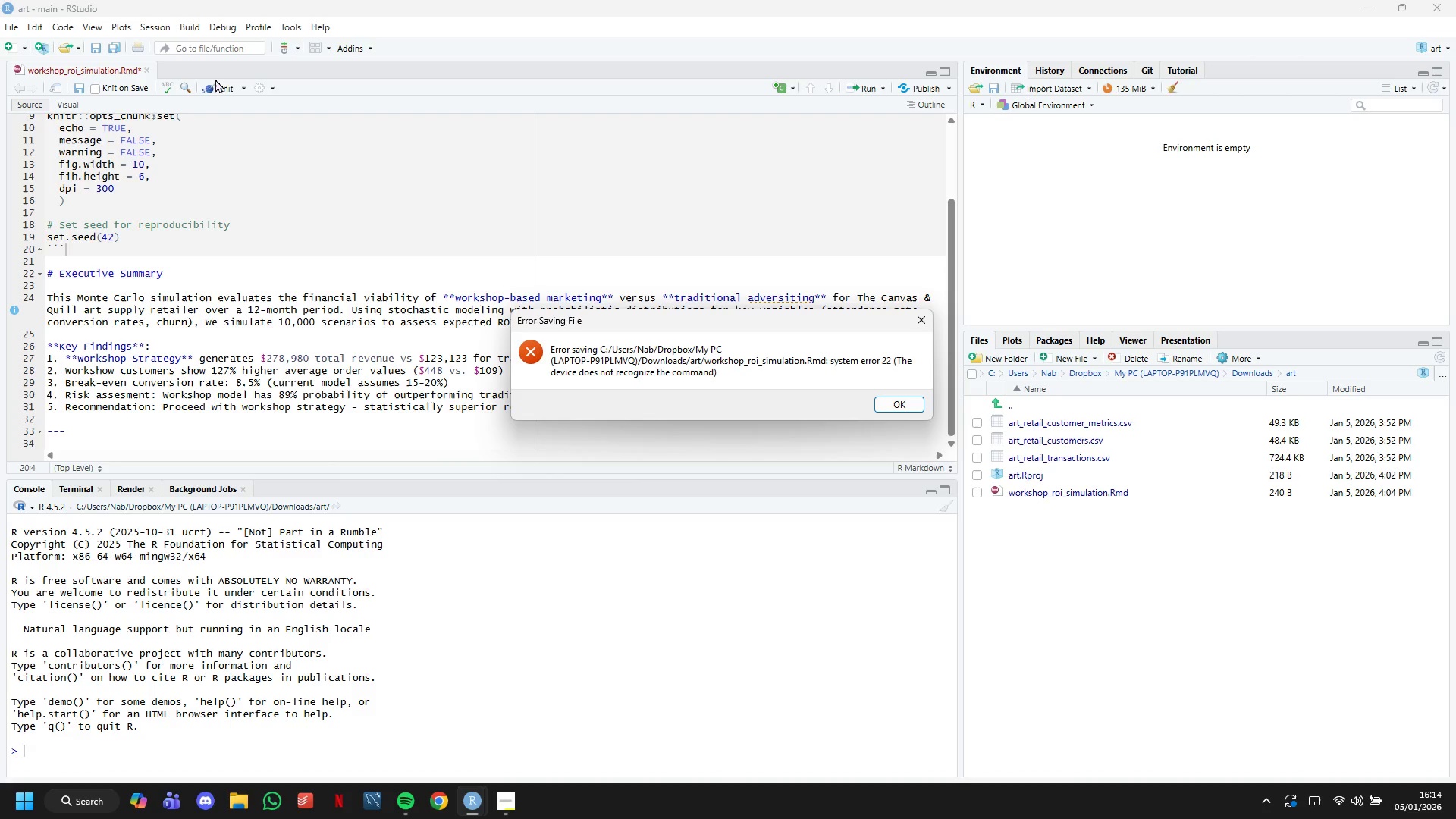 
left_click([894, 401])
 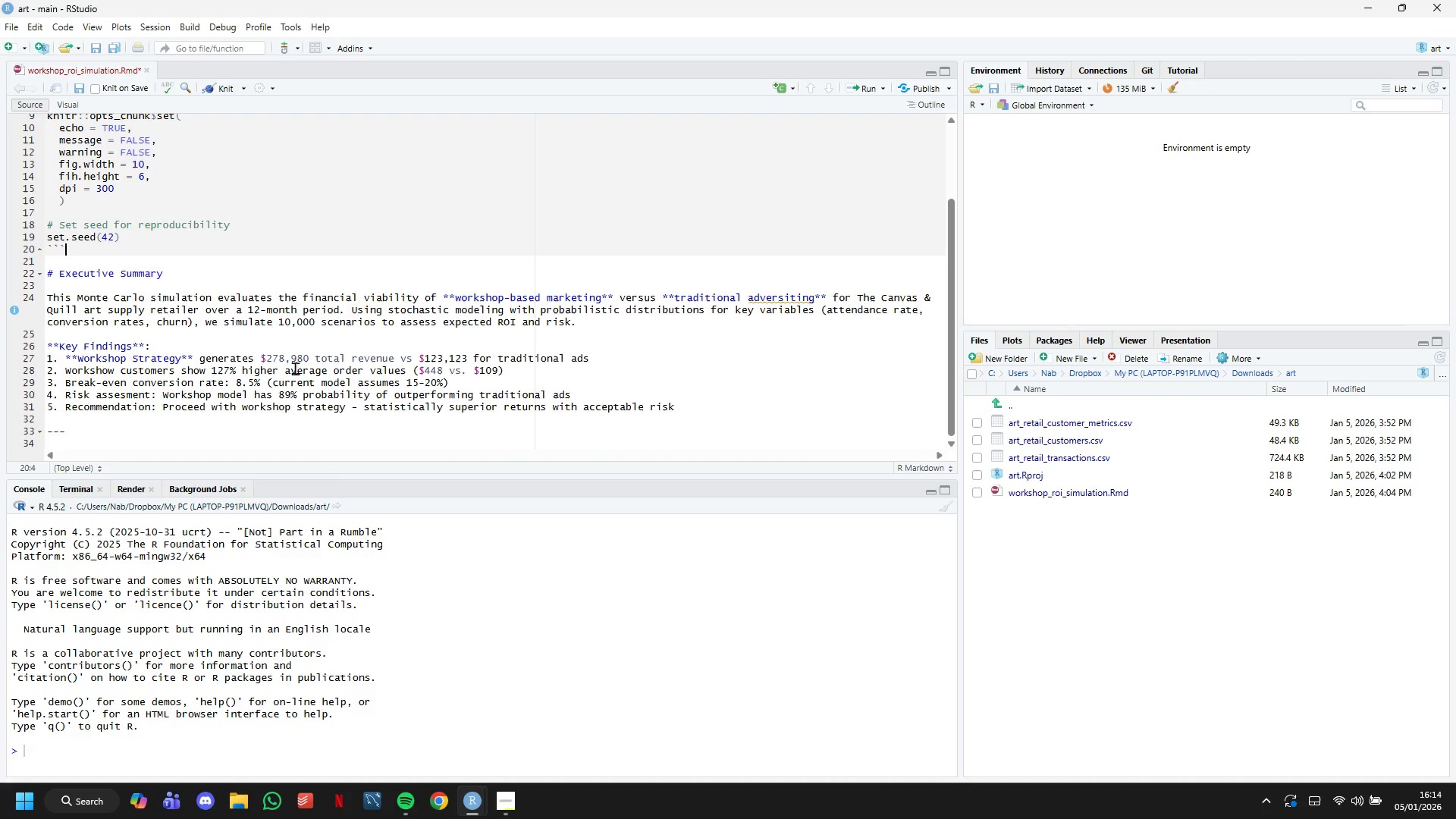 
scroll: coordinate [288, 325], scroll_direction: up, amount: 4.0
 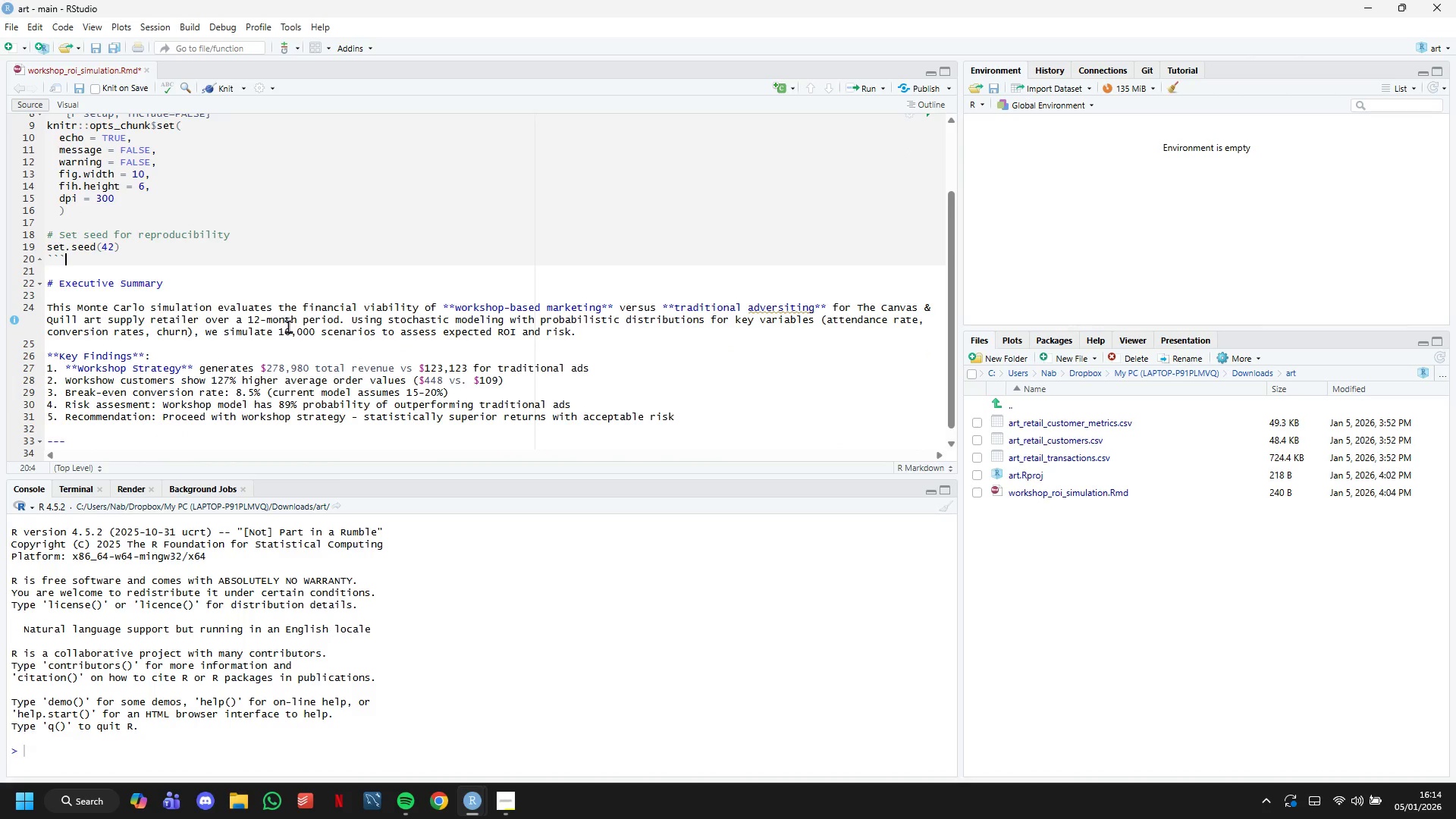 
scroll: coordinate [288, 326], scroll_direction: down, amount: 2.0
 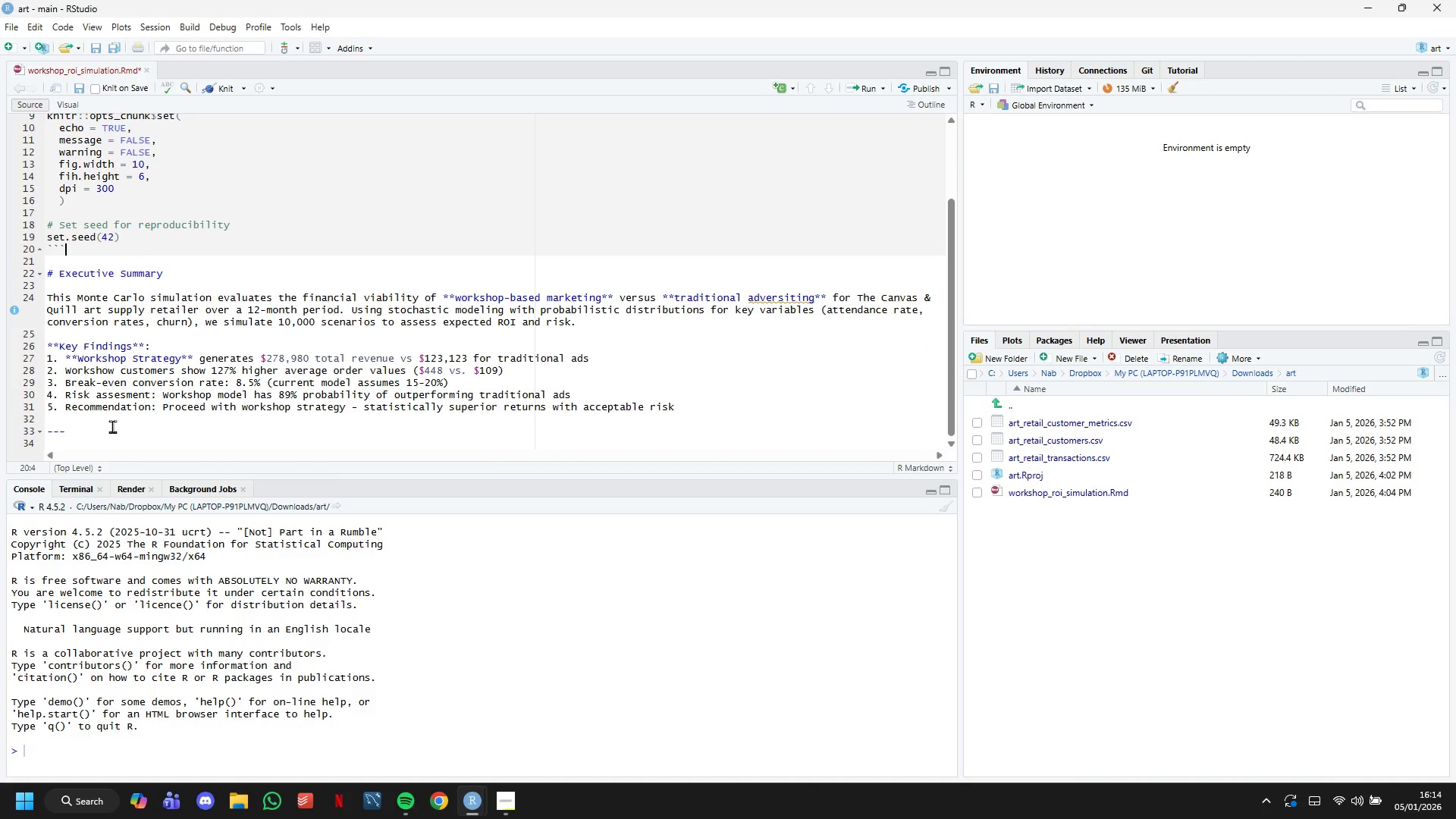 
left_click_drag(start_coordinate=[117, 437], to_coordinate=[5, 268])
 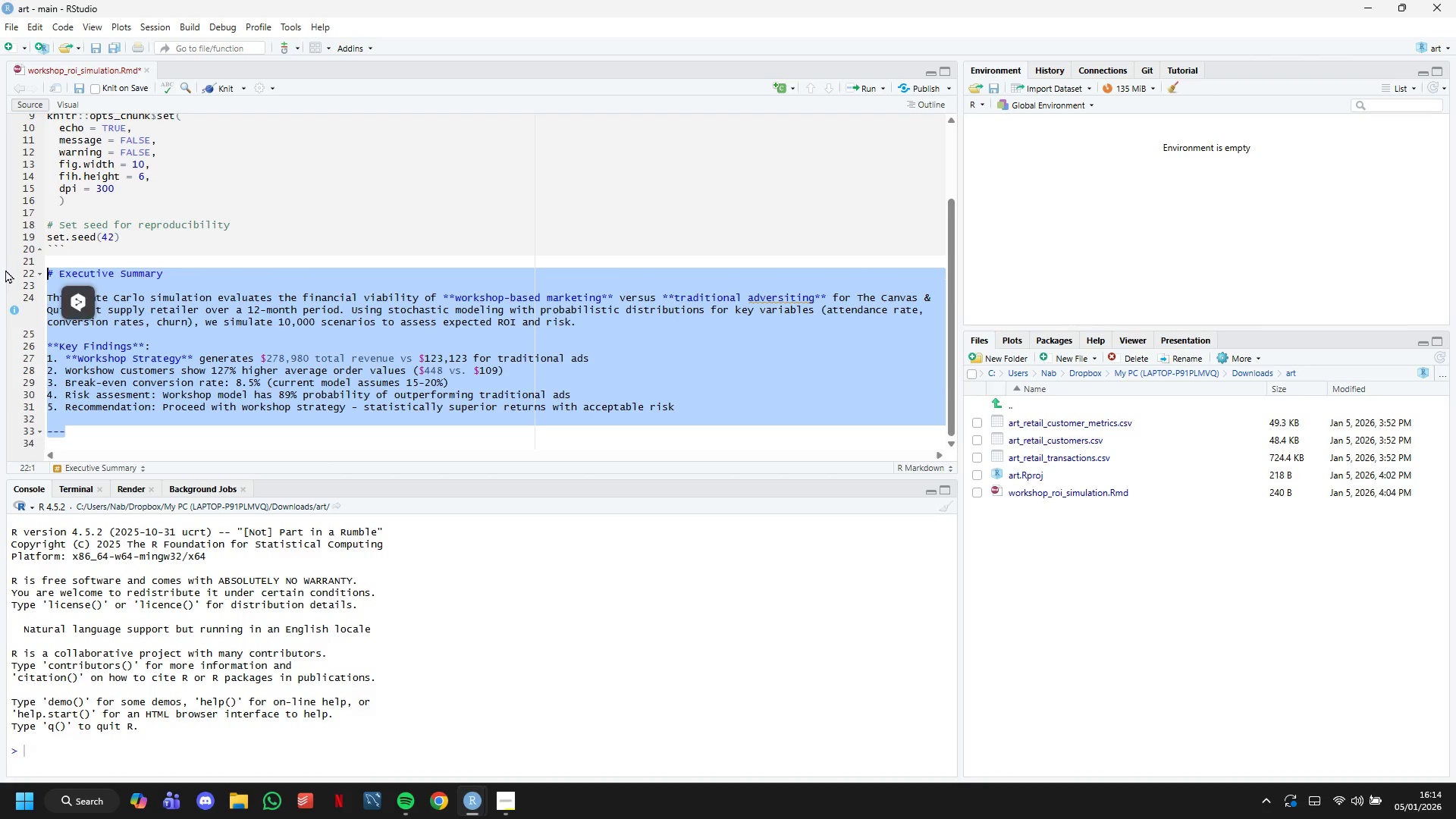 
key(Control+C)
 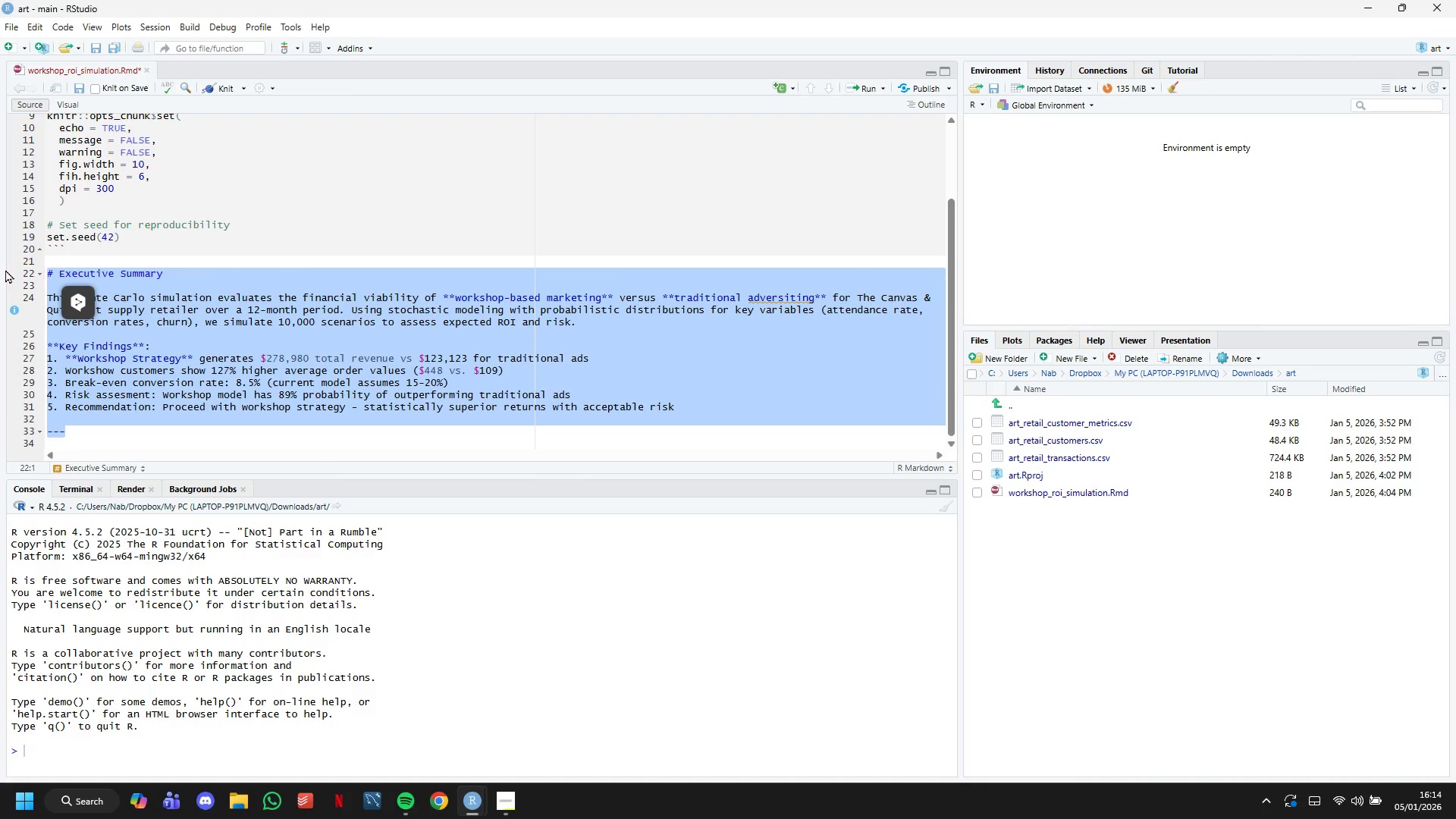 
key(Backspace)
 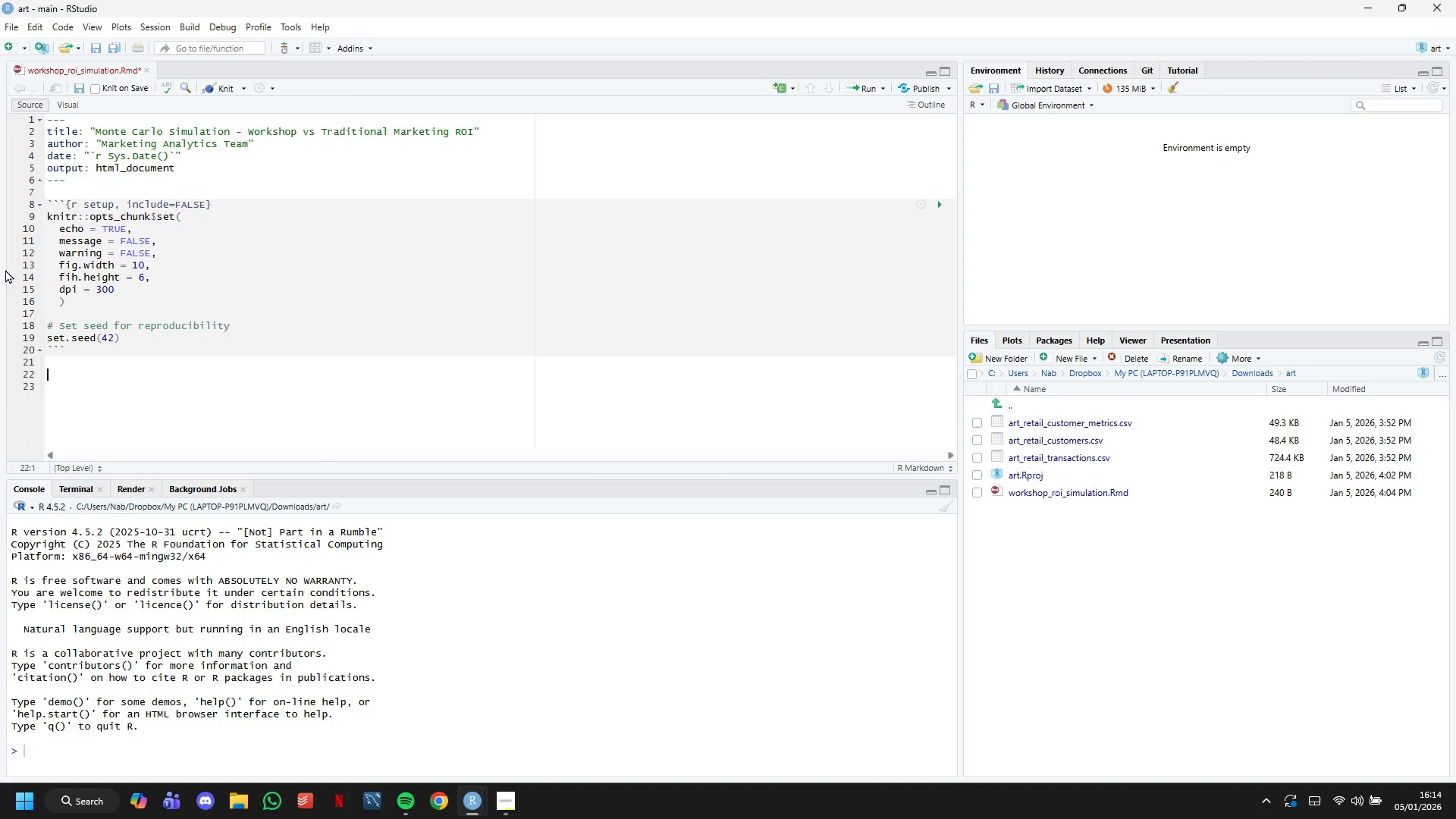 
key(Backspace)
 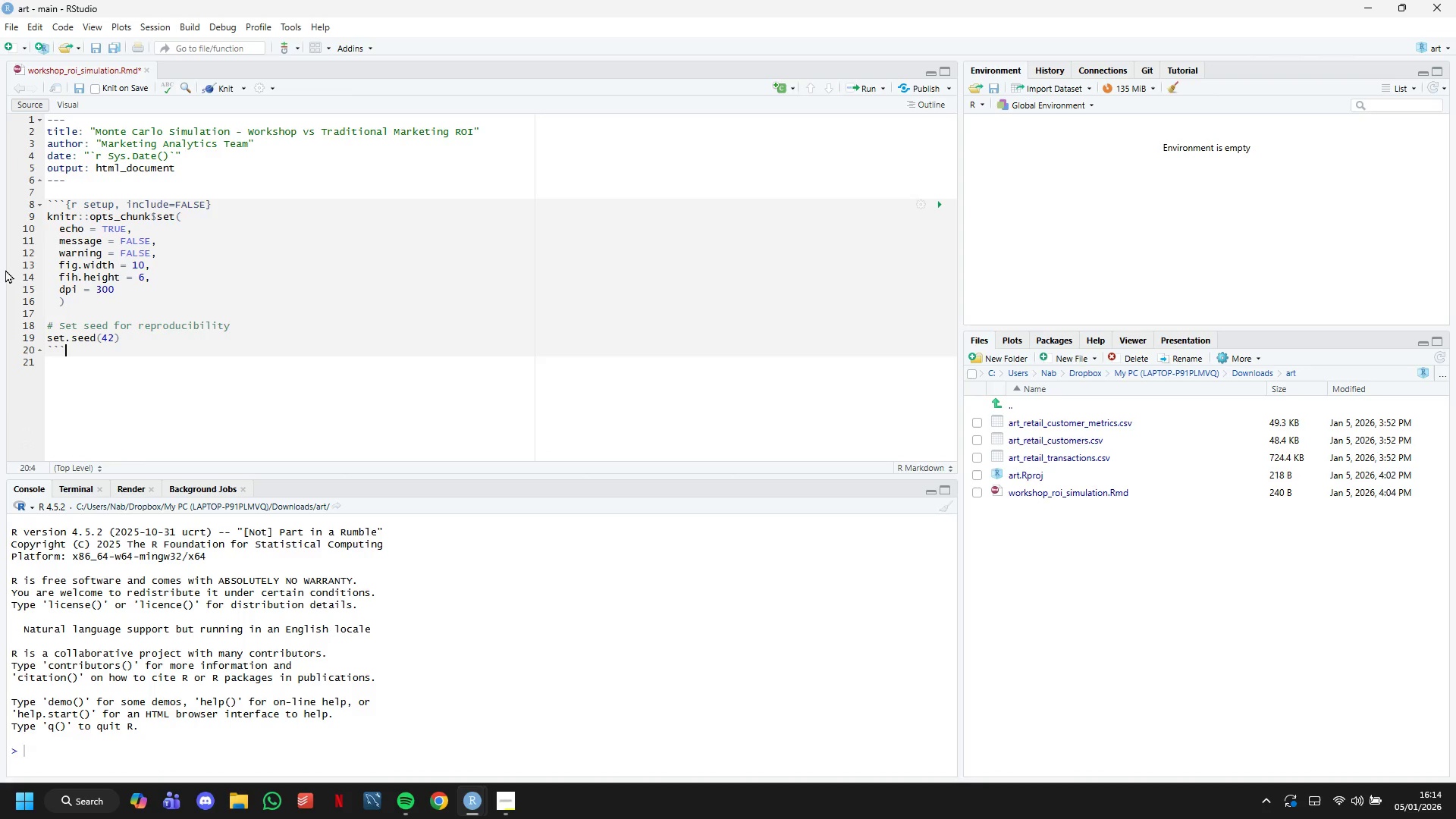 
key(Backspace)
 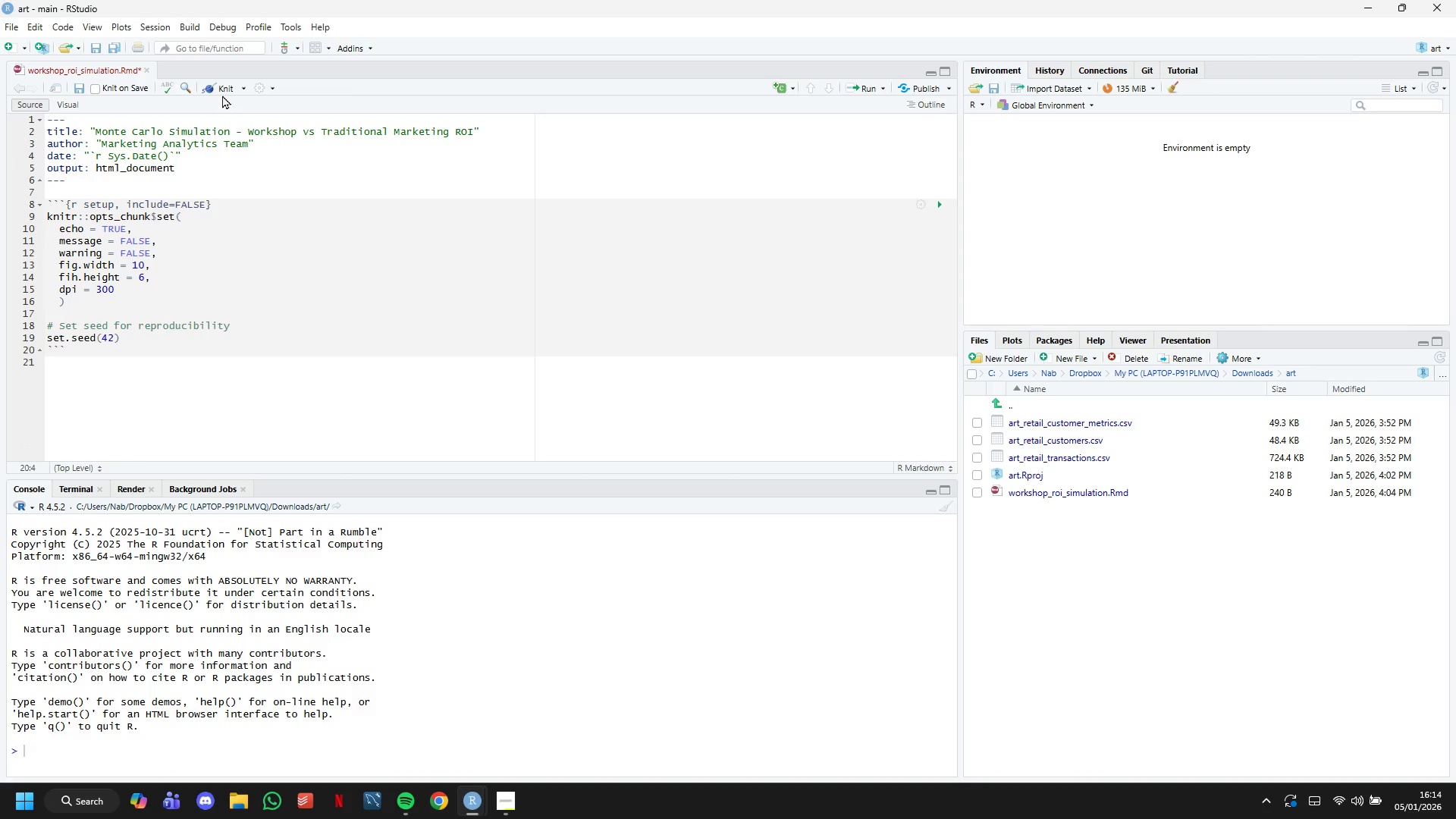 
left_click([222, 91])
 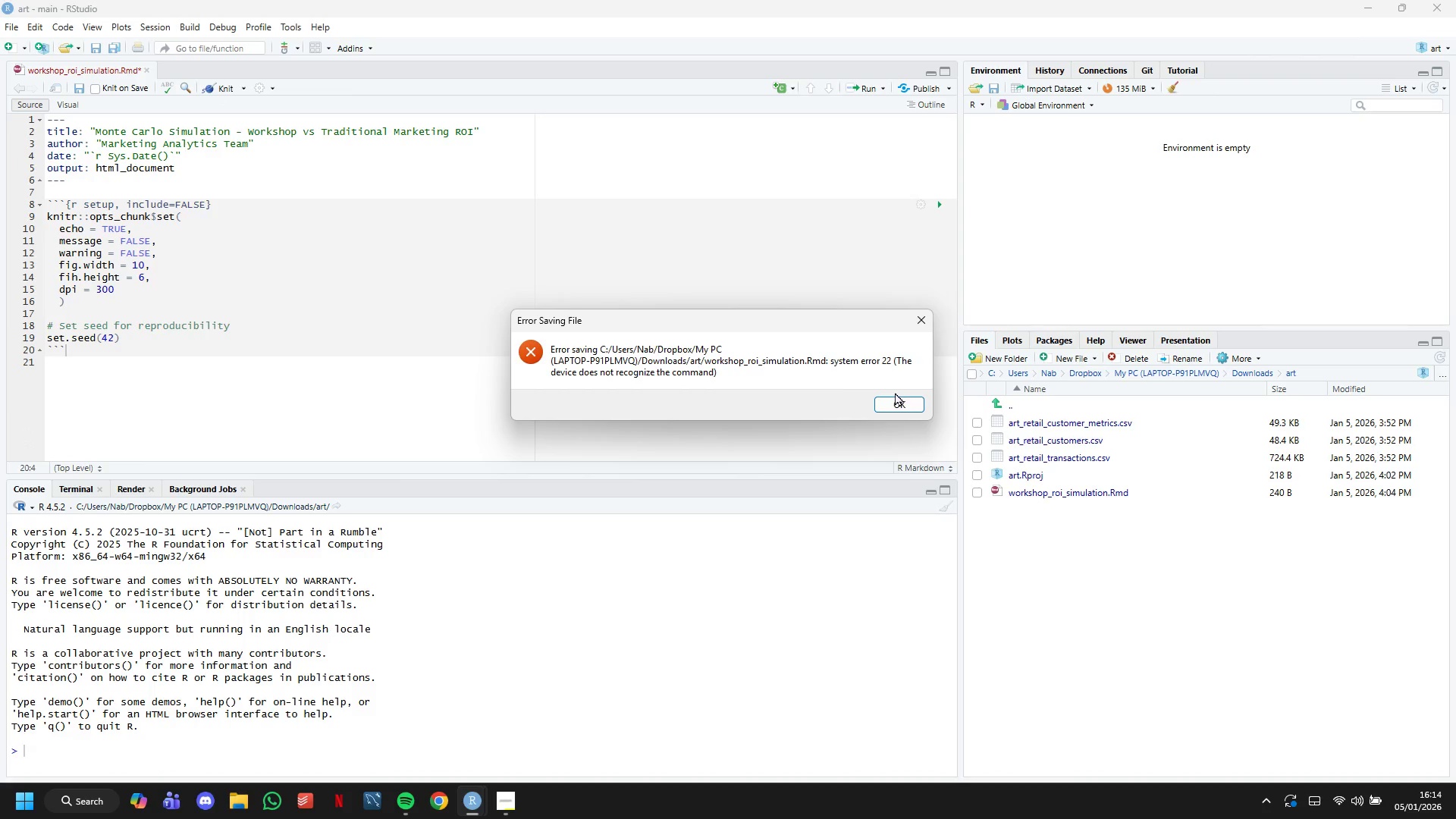 
left_click([896, 393])
 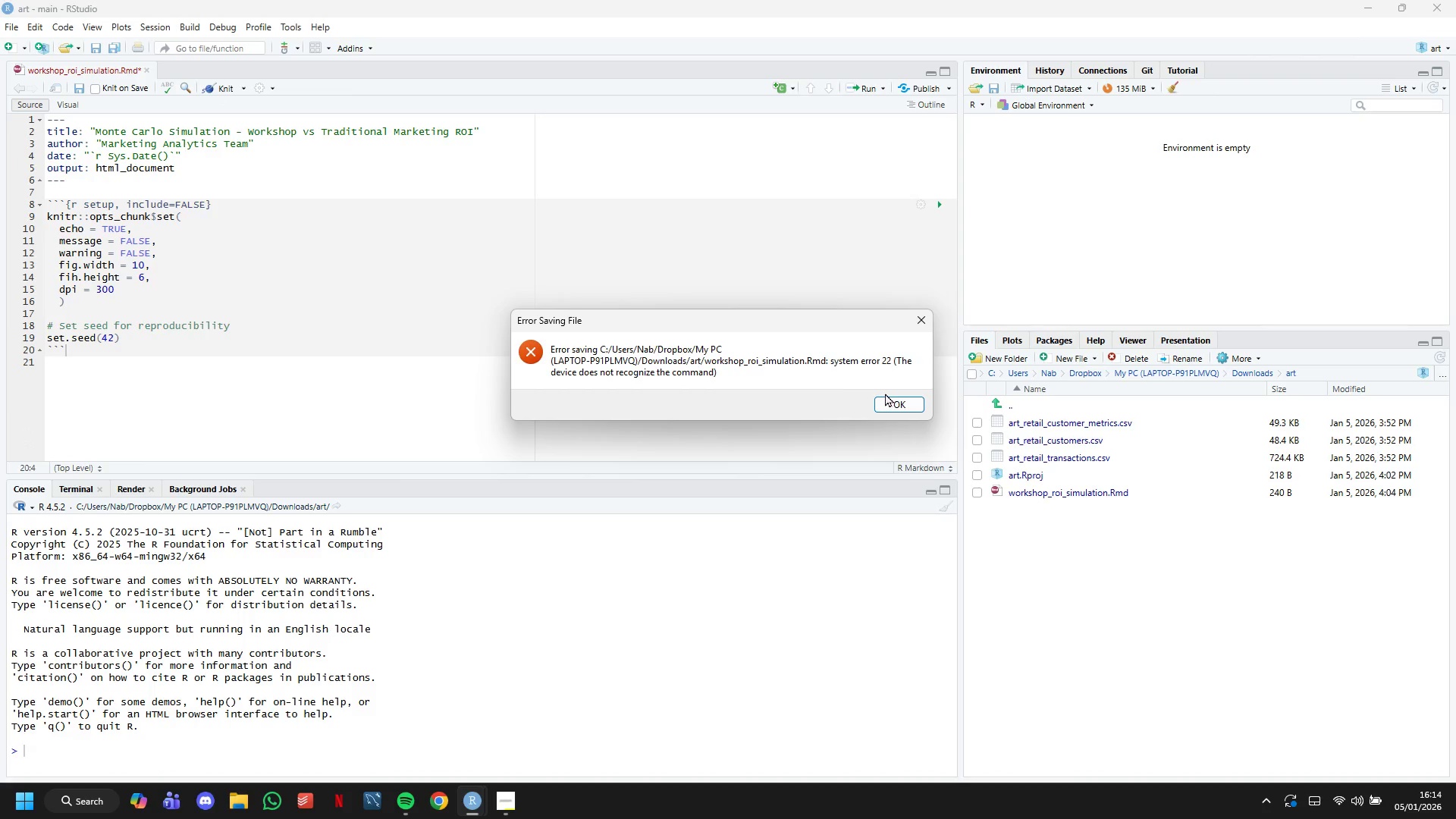 
left_click([888, 400])
 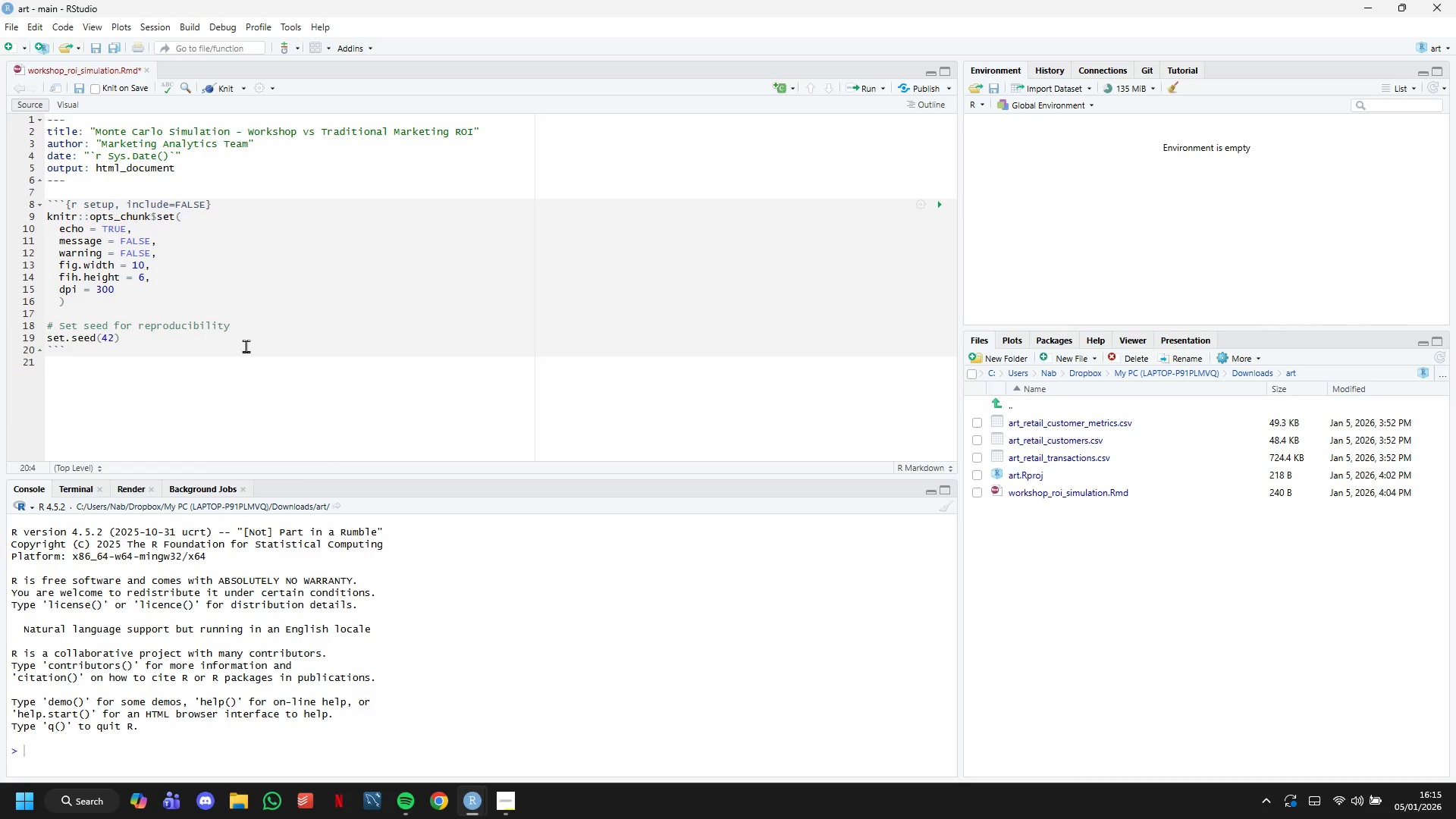 
left_click([252, 359])
 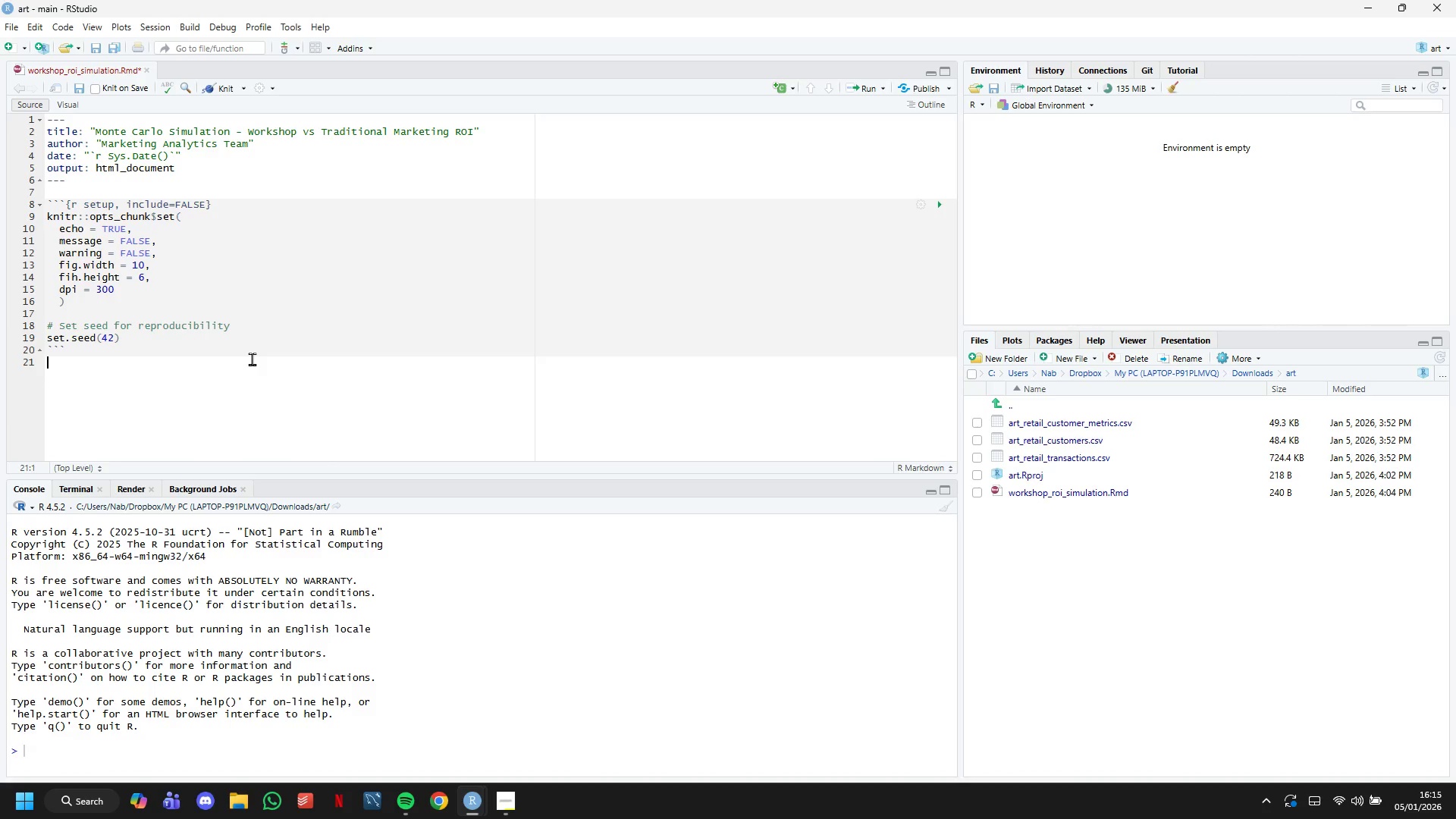 
key(Control+Z)
 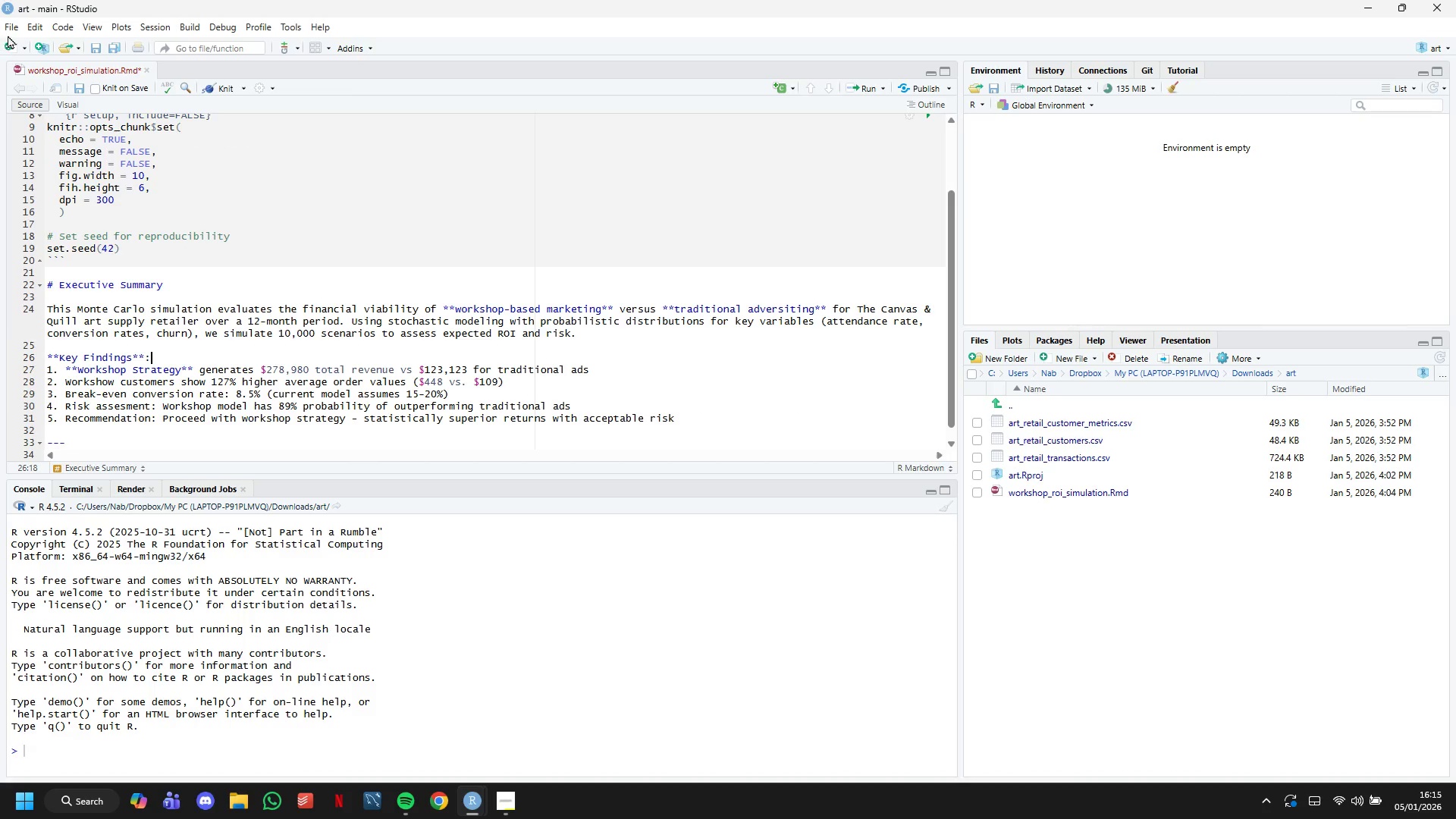 
left_click([11, 30])
 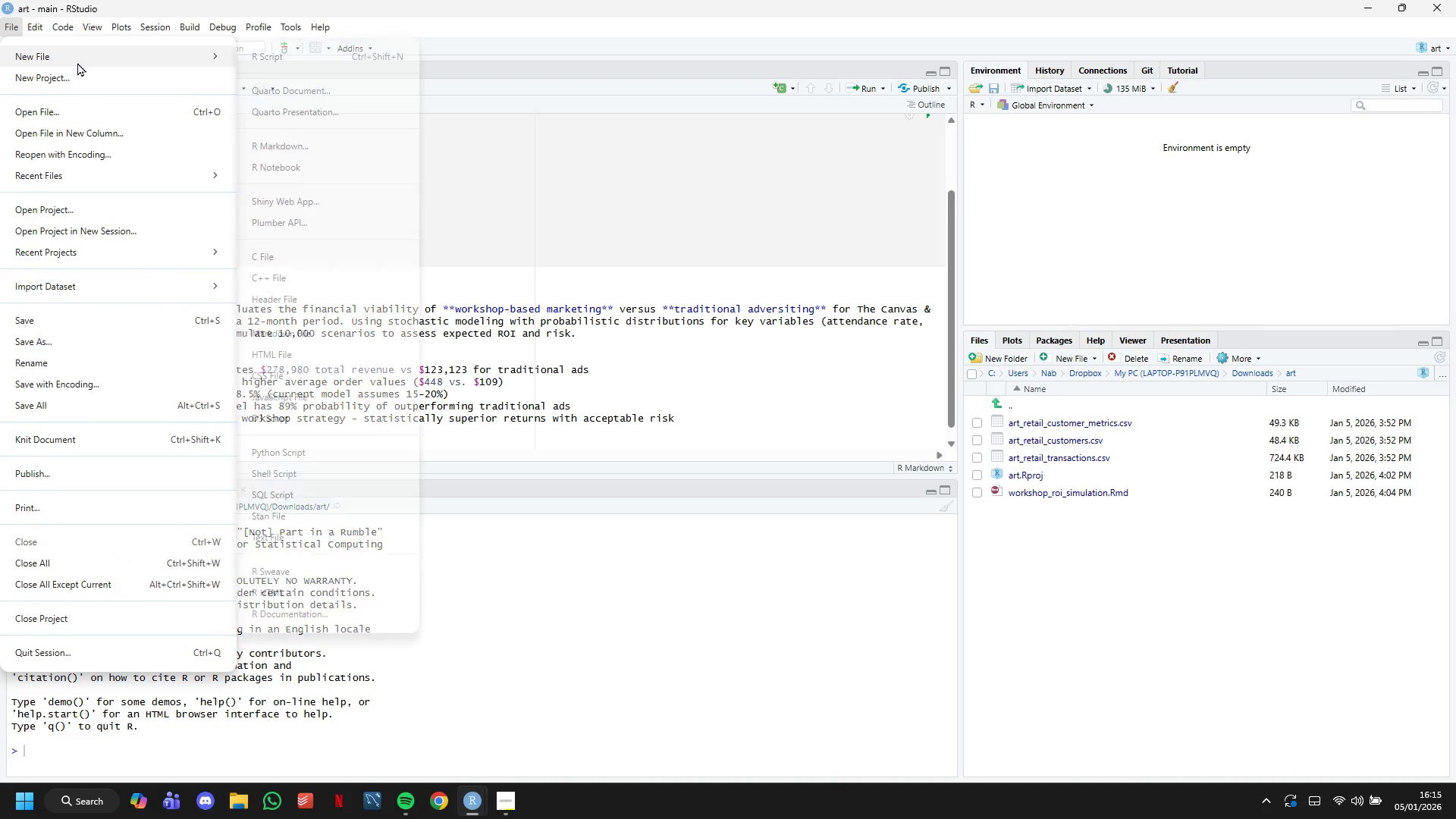 
wait(6.09)
 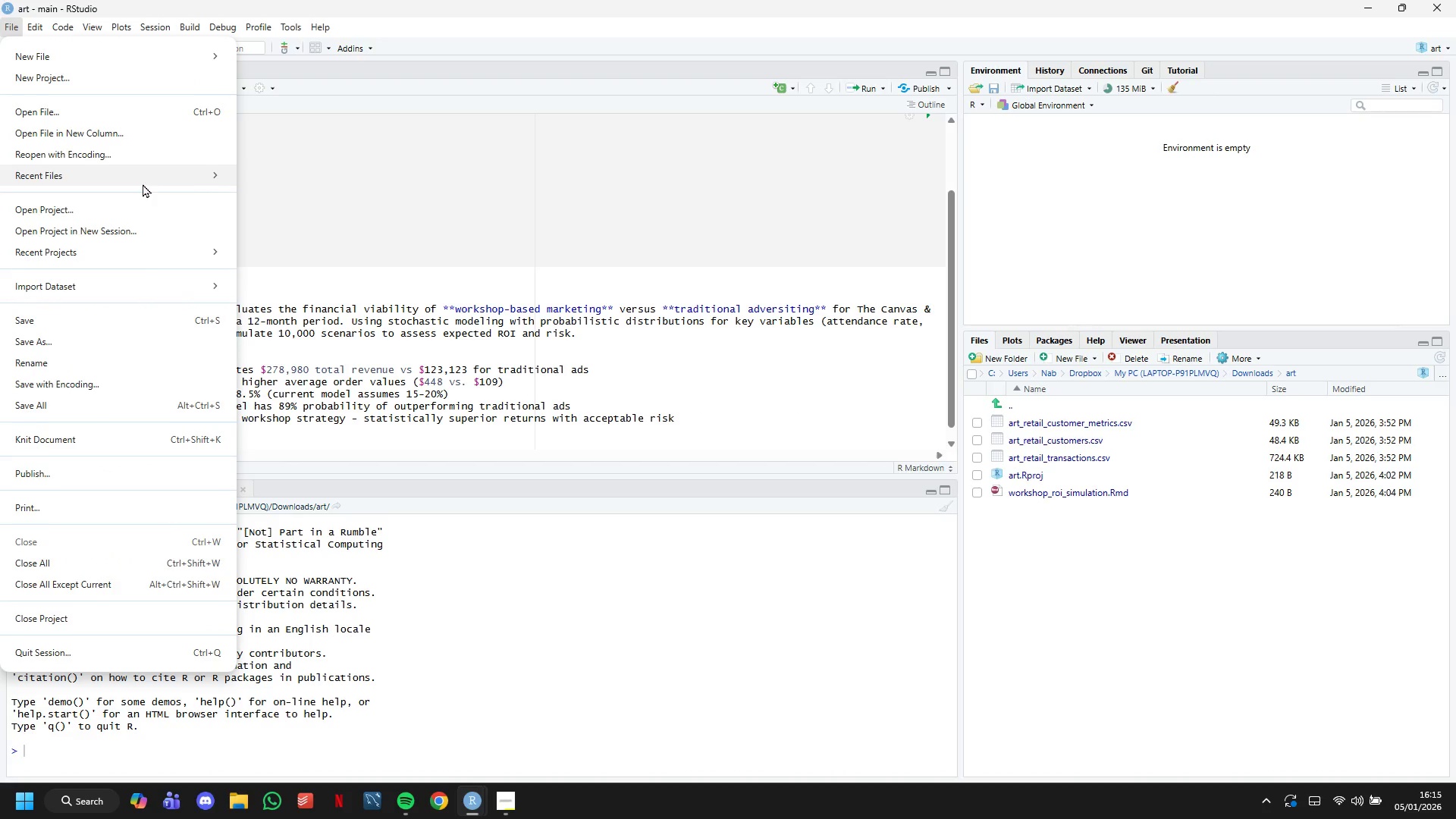 
left_click([349, 149])
 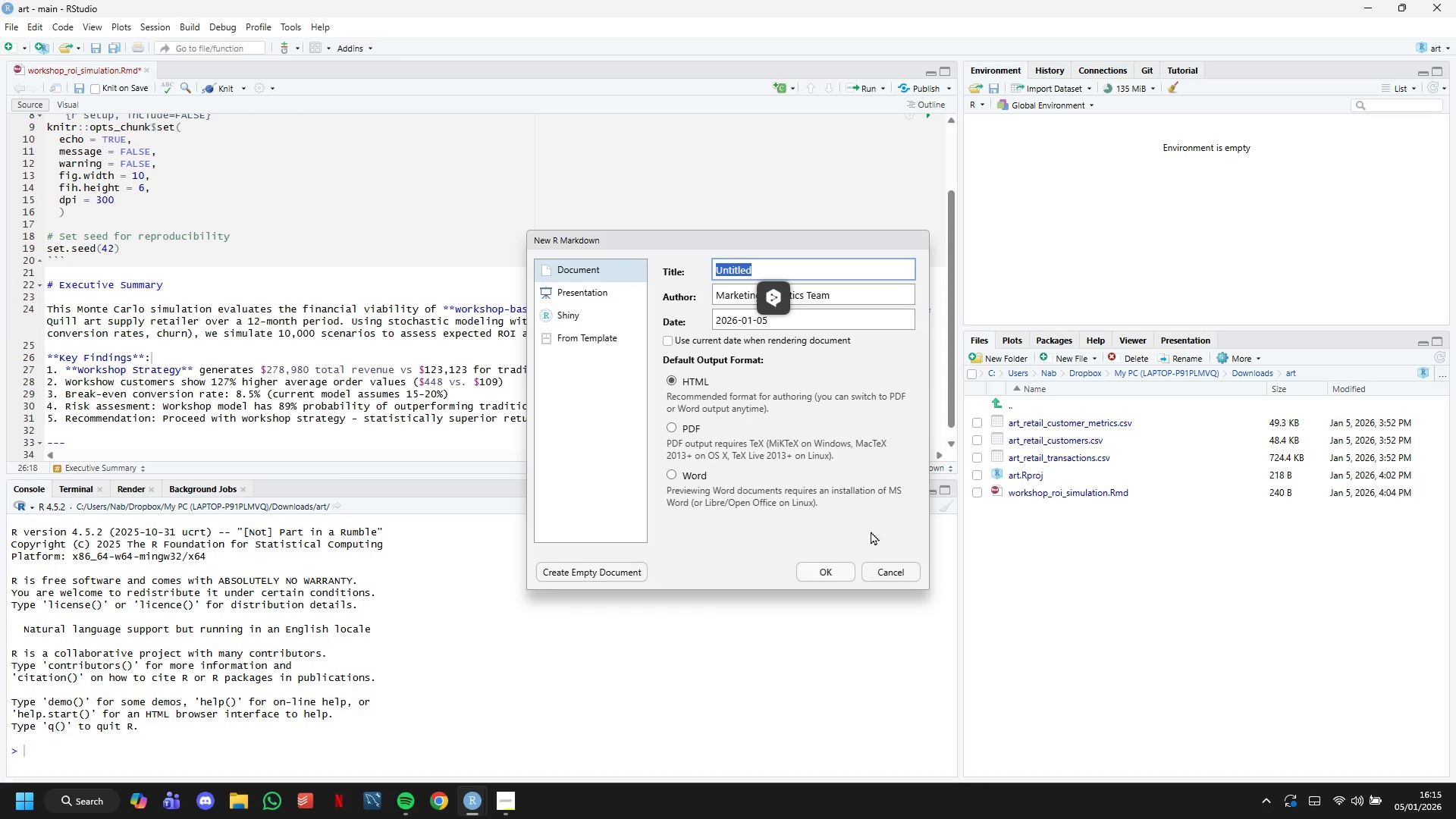 
left_click([830, 565])
 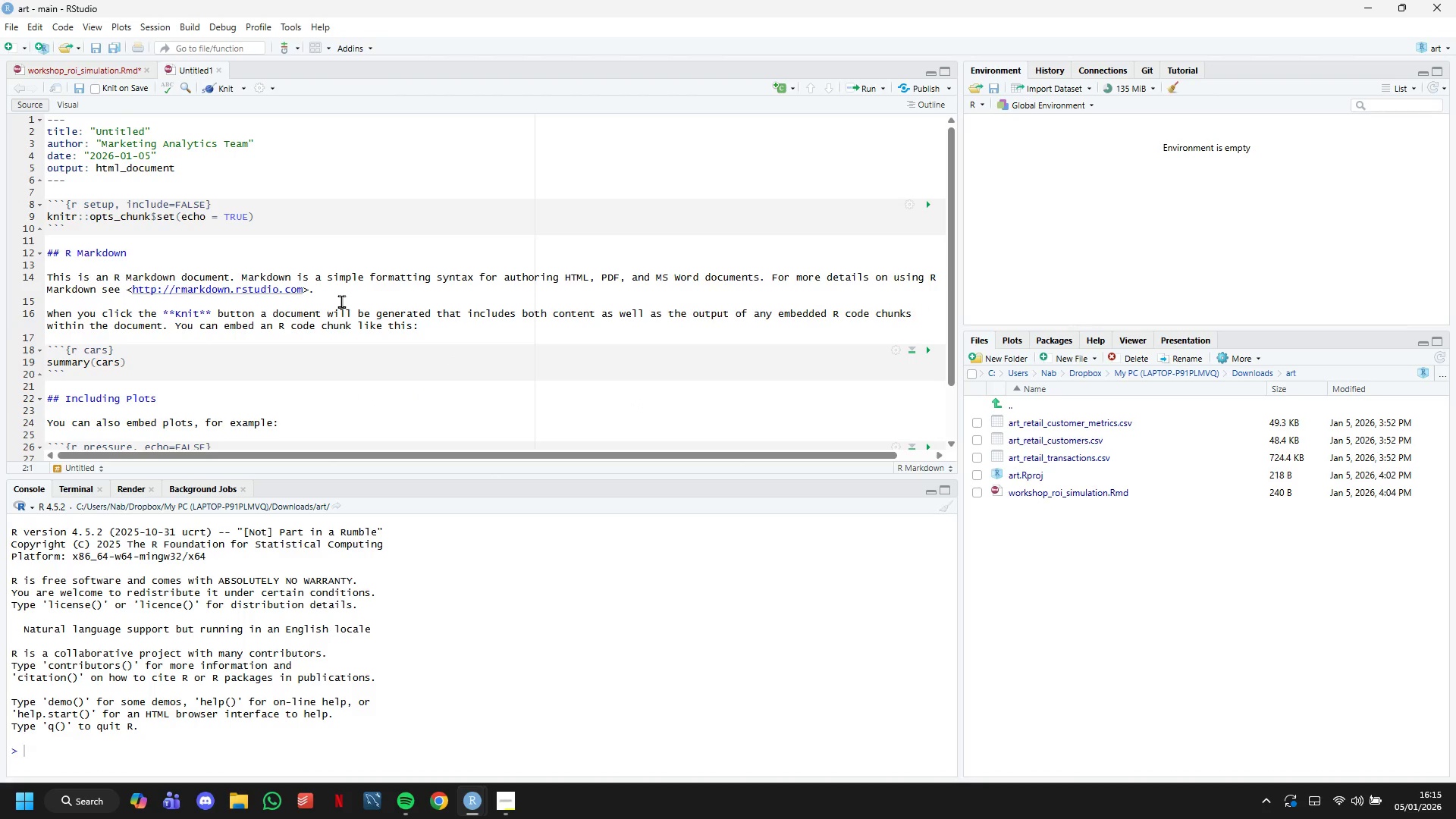 
key(Control+S)
 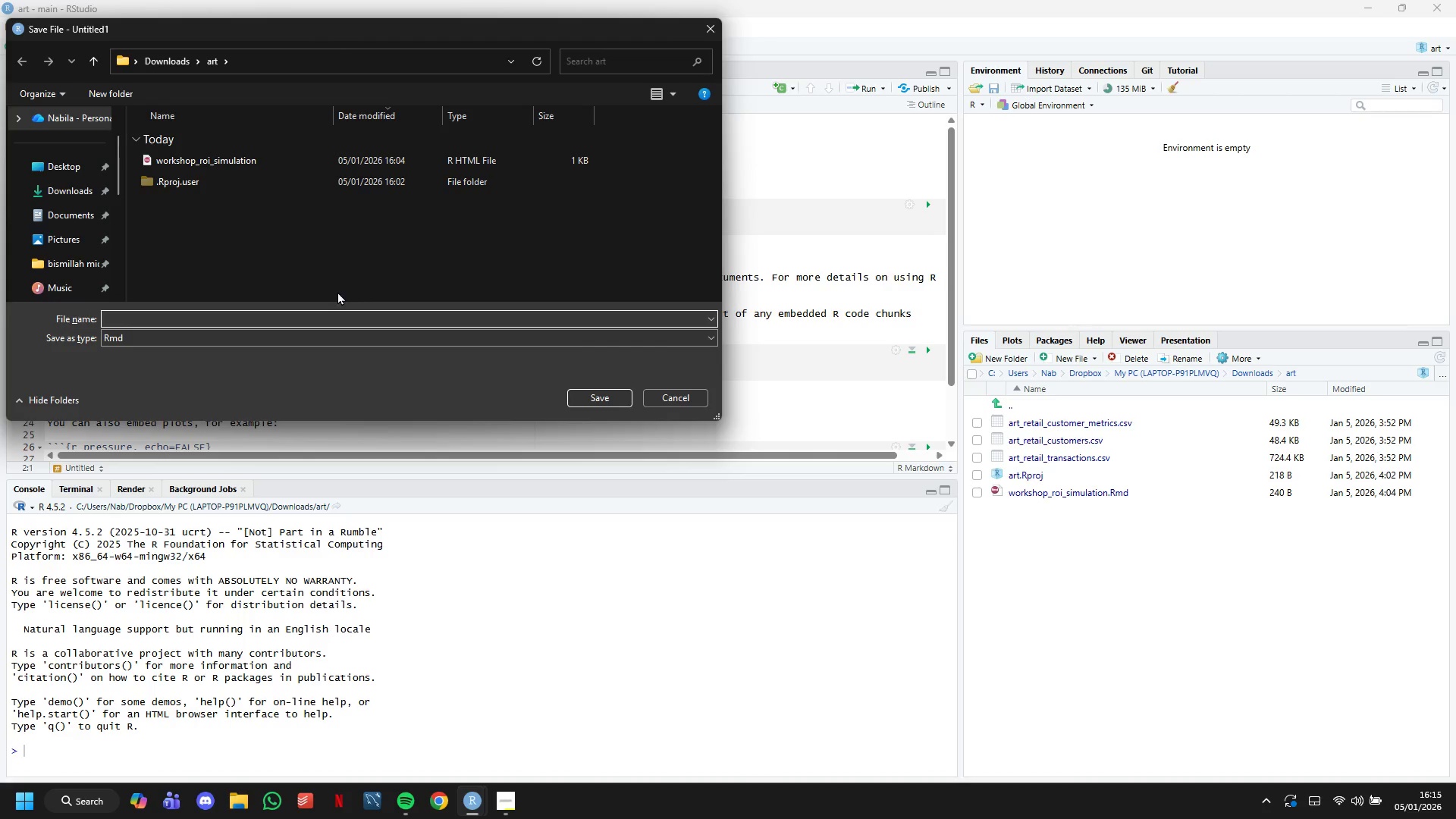 
type(roi_simulation)
 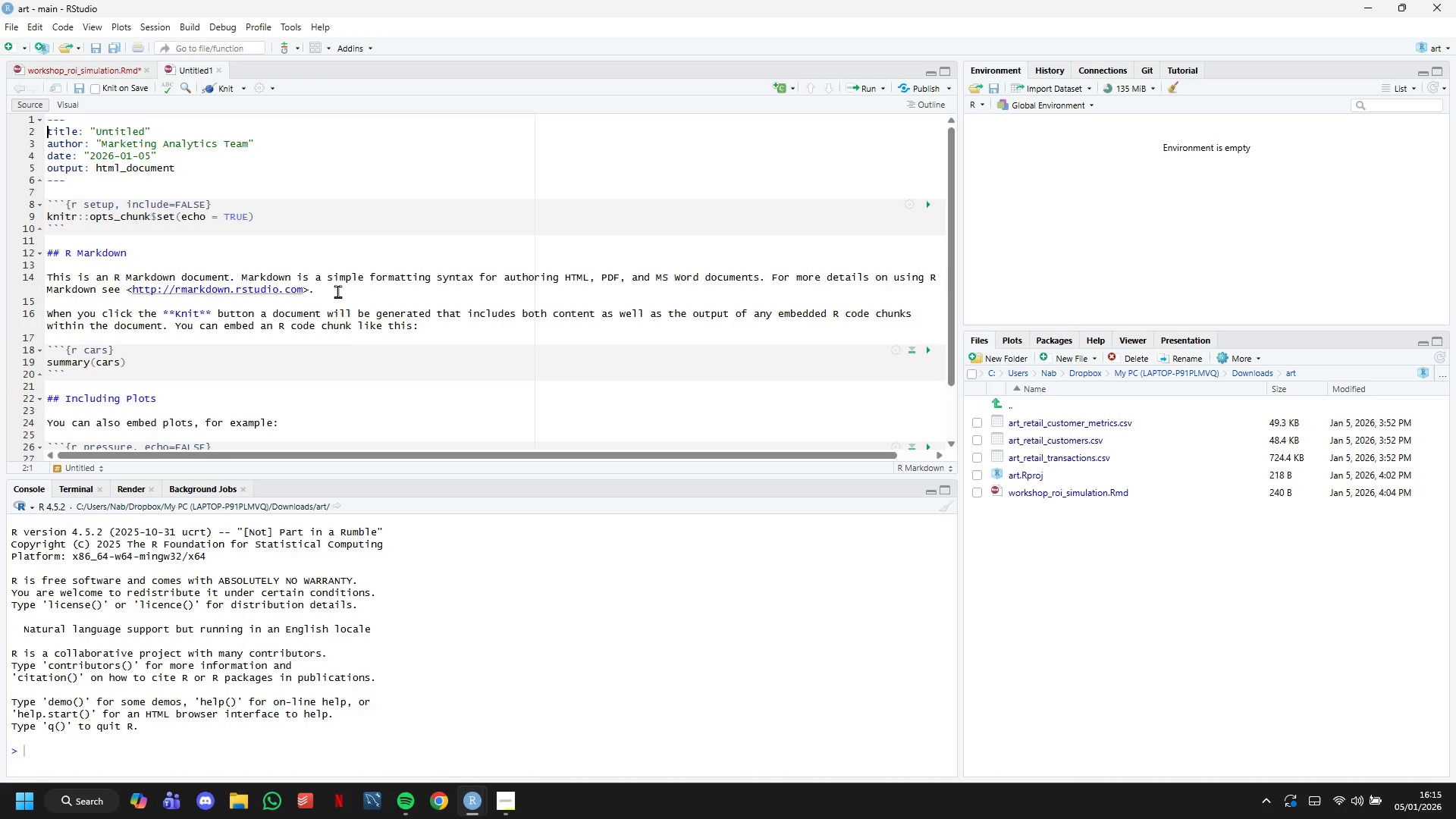 
 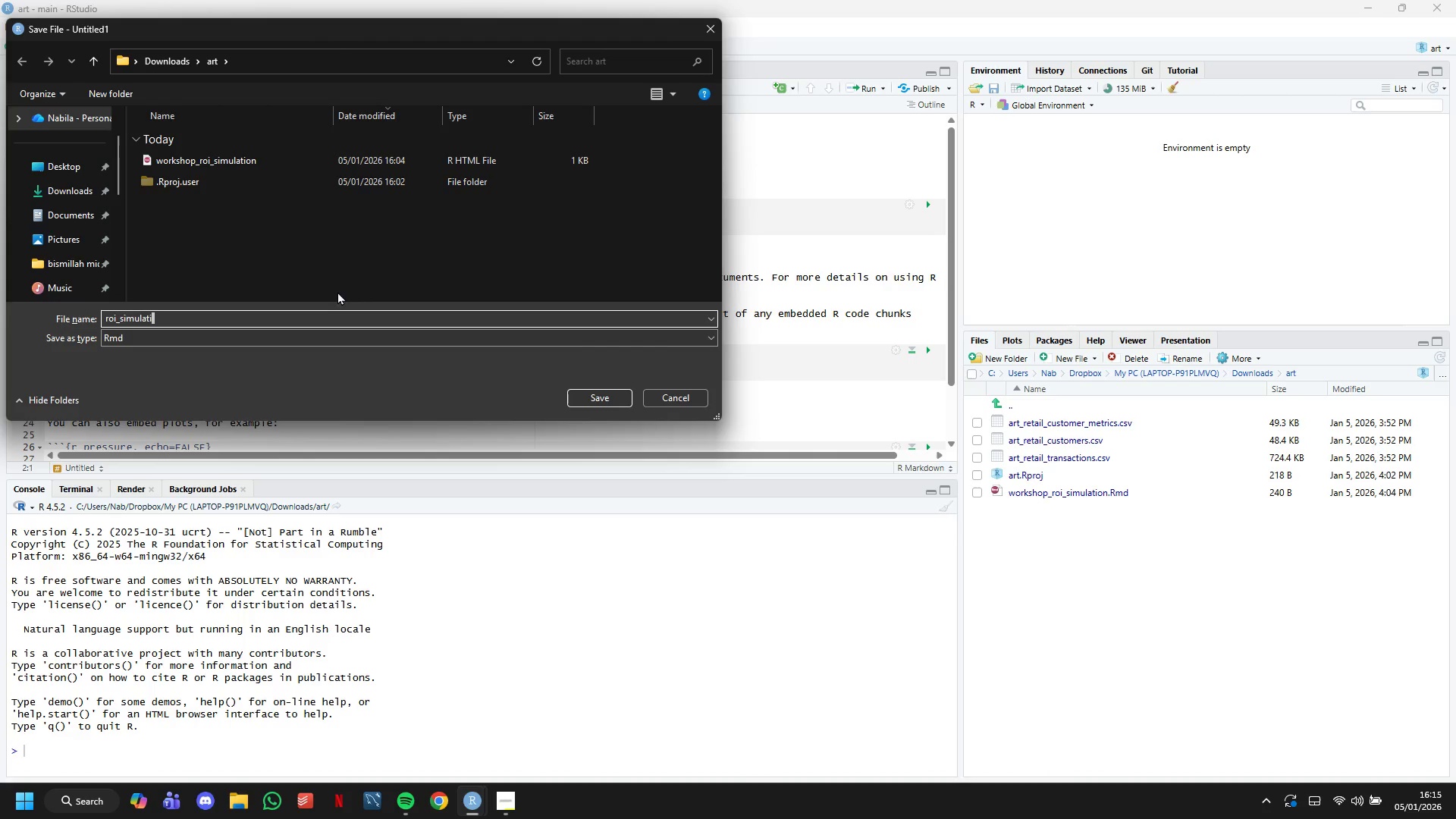 
key(Enter)
 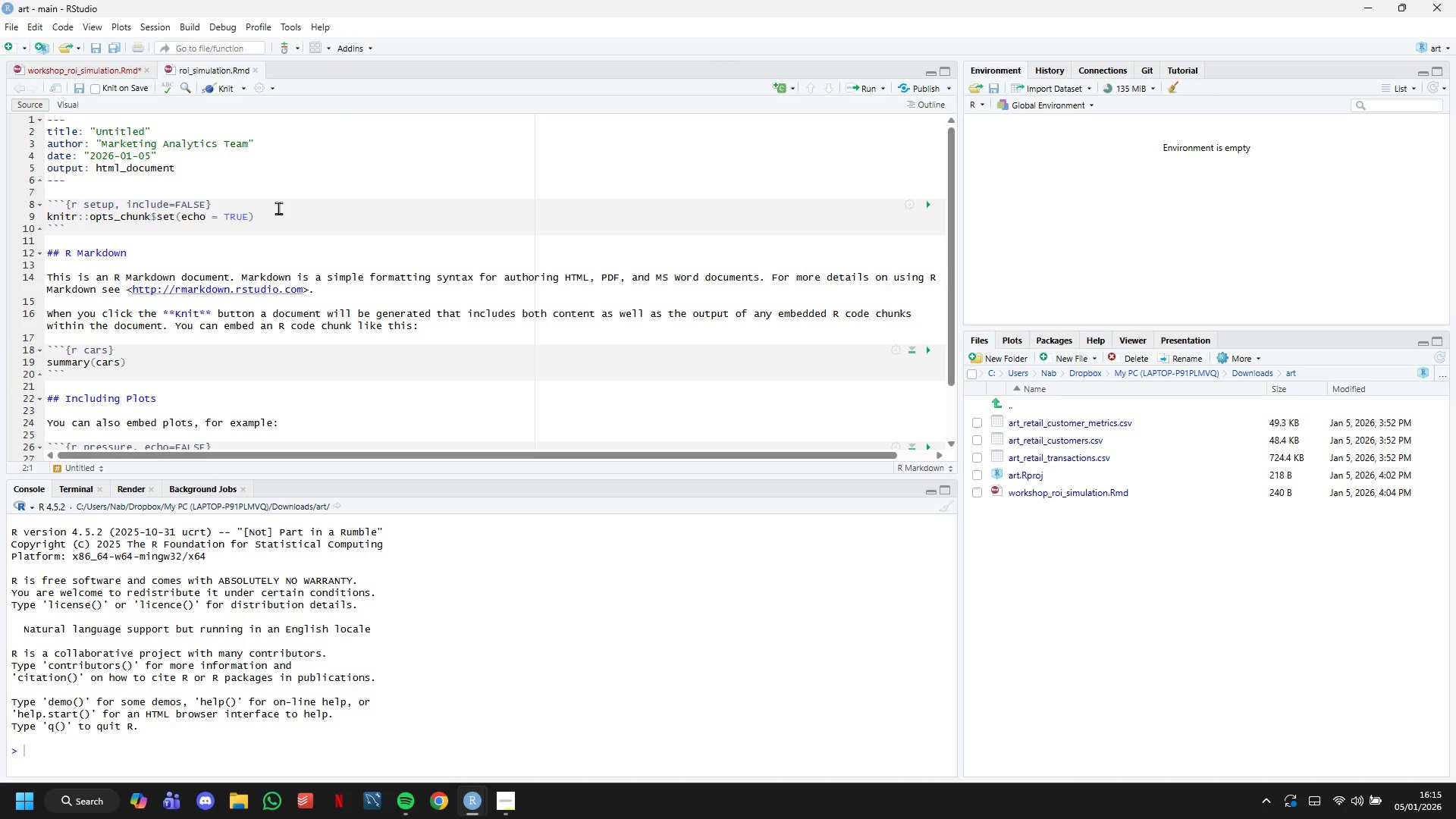 
wait(8.8)
 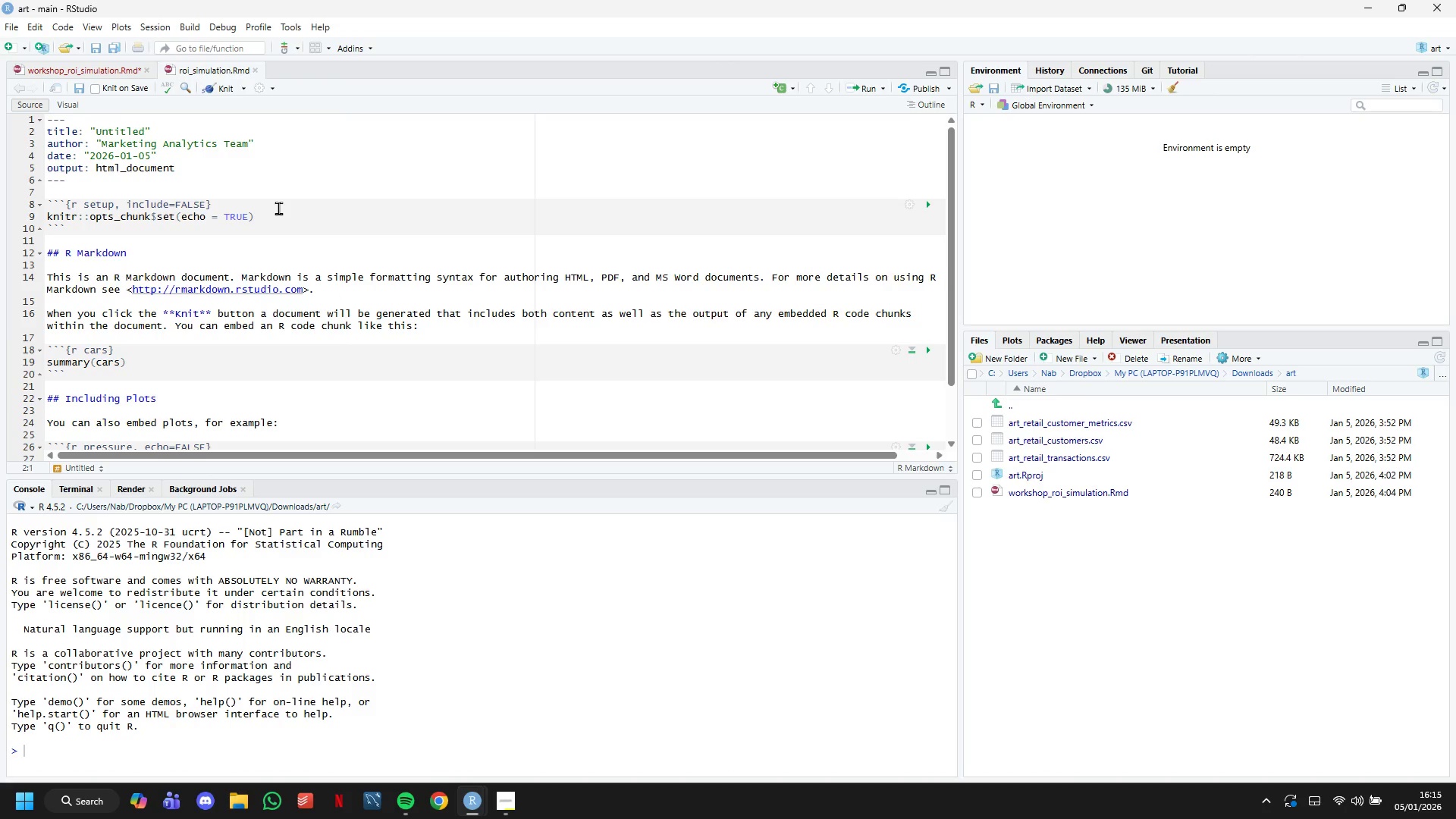 
left_click([118, 70])
 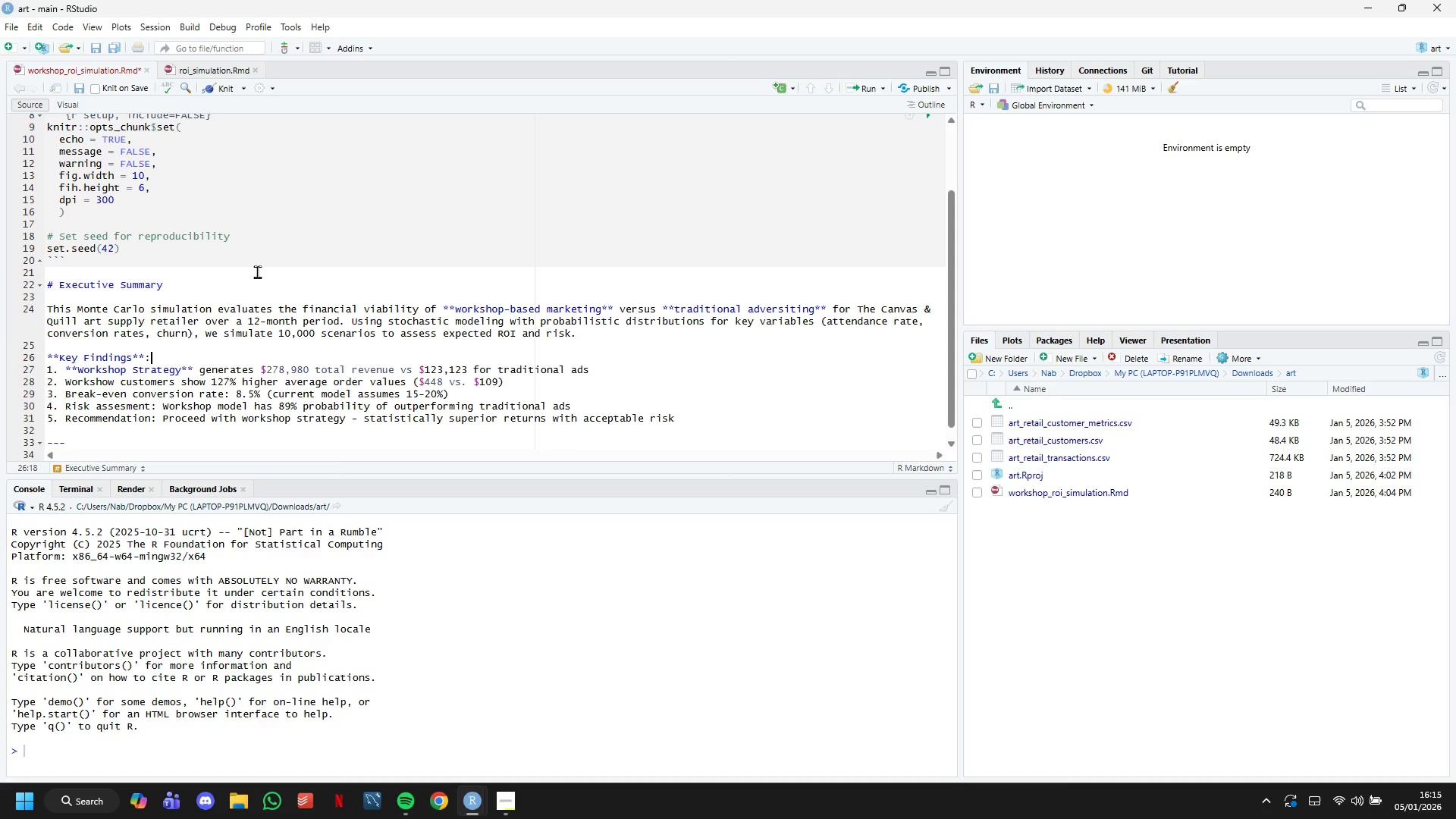 
scroll: coordinate [257, 271], scroll_direction: up, amount: 1.0
 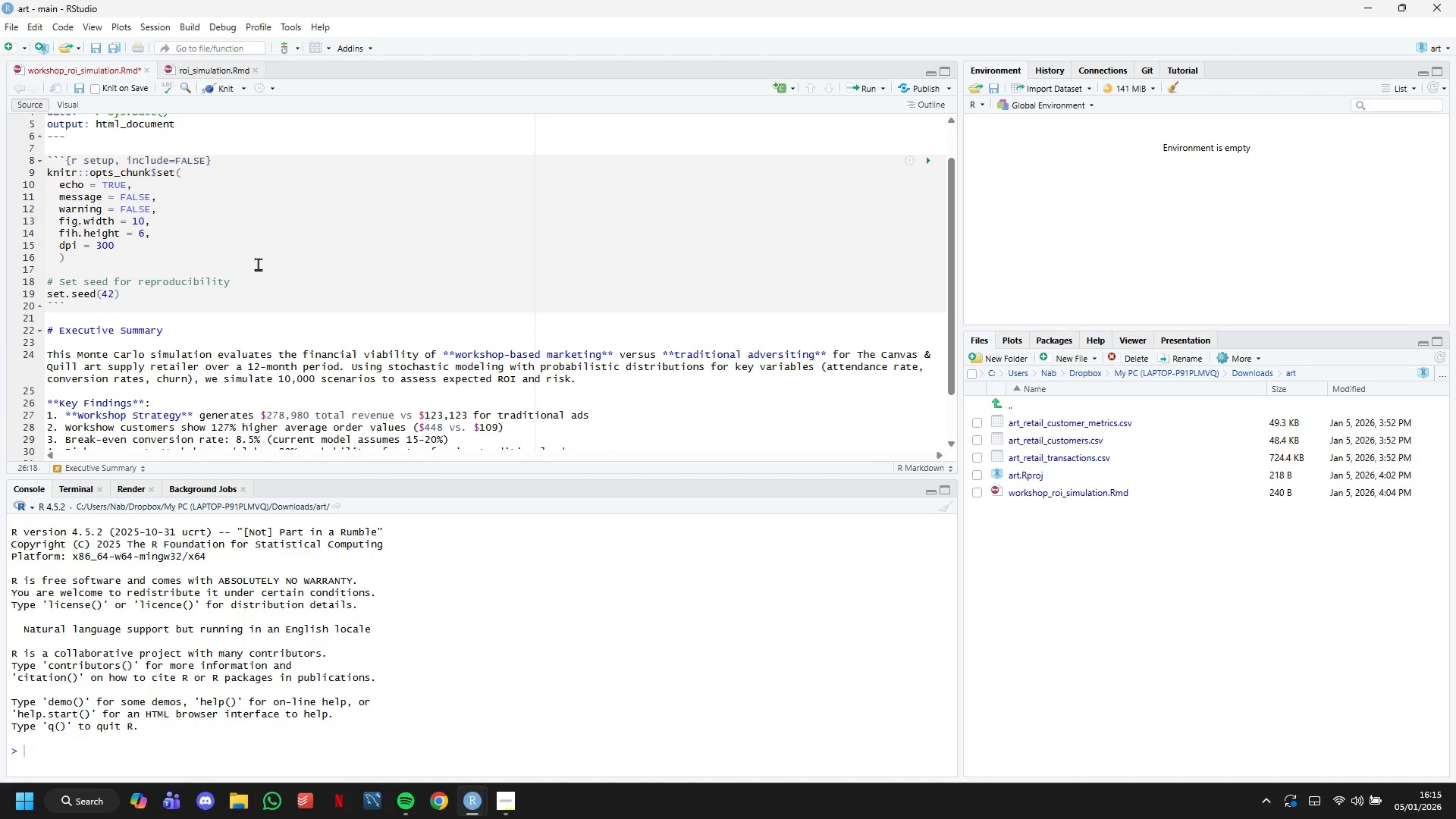 
scroll: coordinate [258, 264], scroll_direction: down, amount: 2.0
 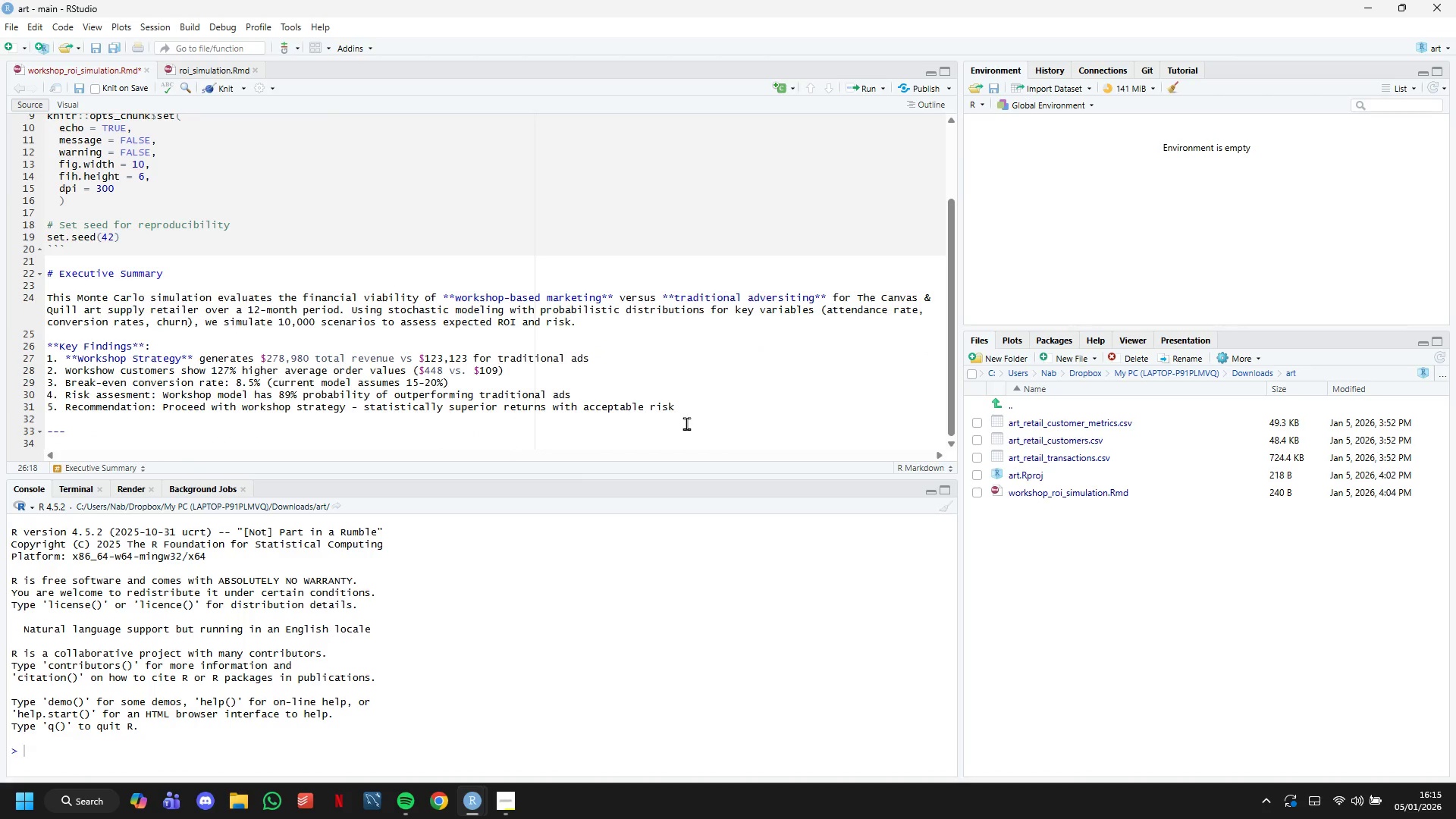 
left_click_drag(start_coordinate=[690, 411], to_coordinate=[22, 277])
 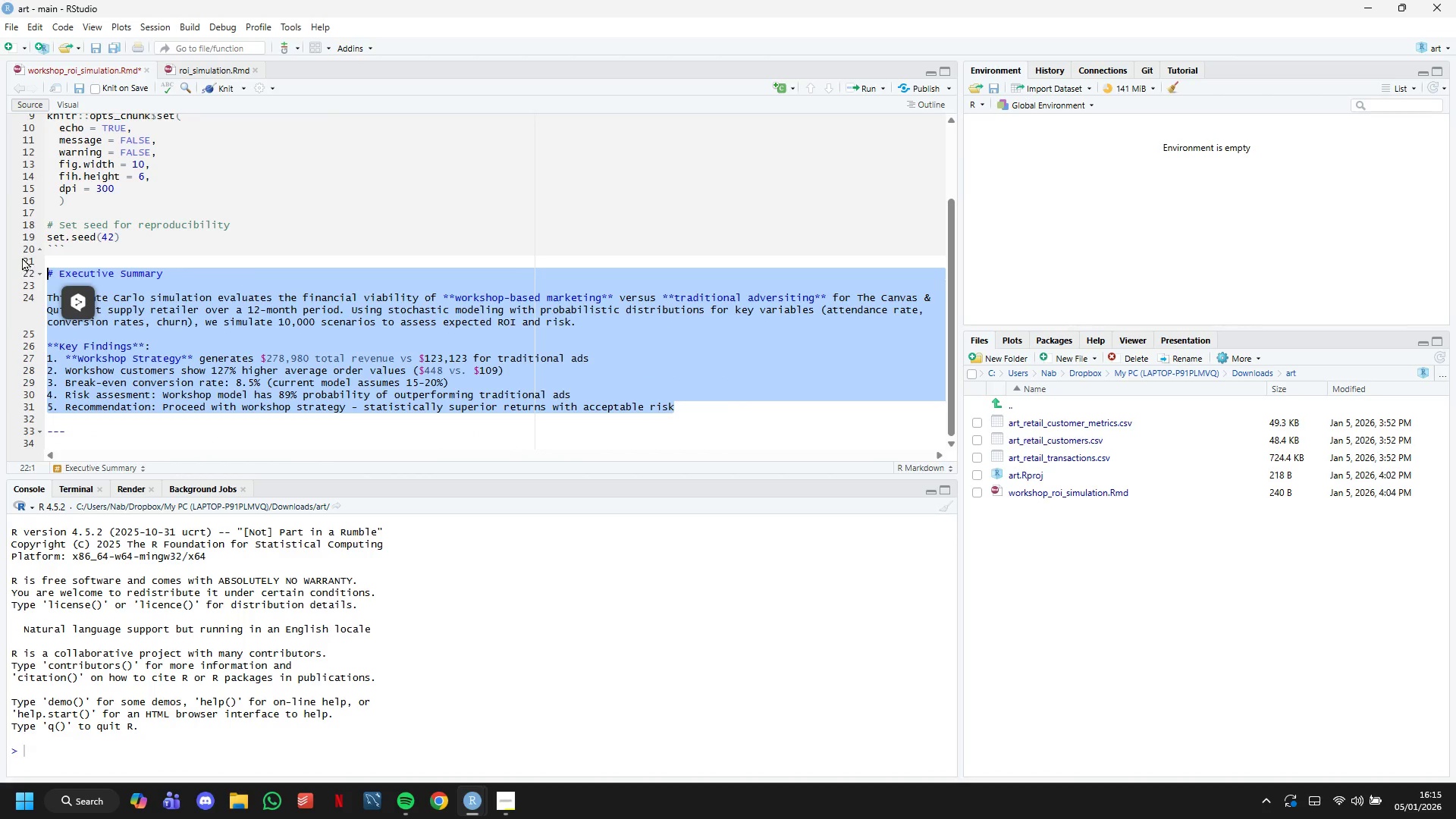 
key(Control+C)
 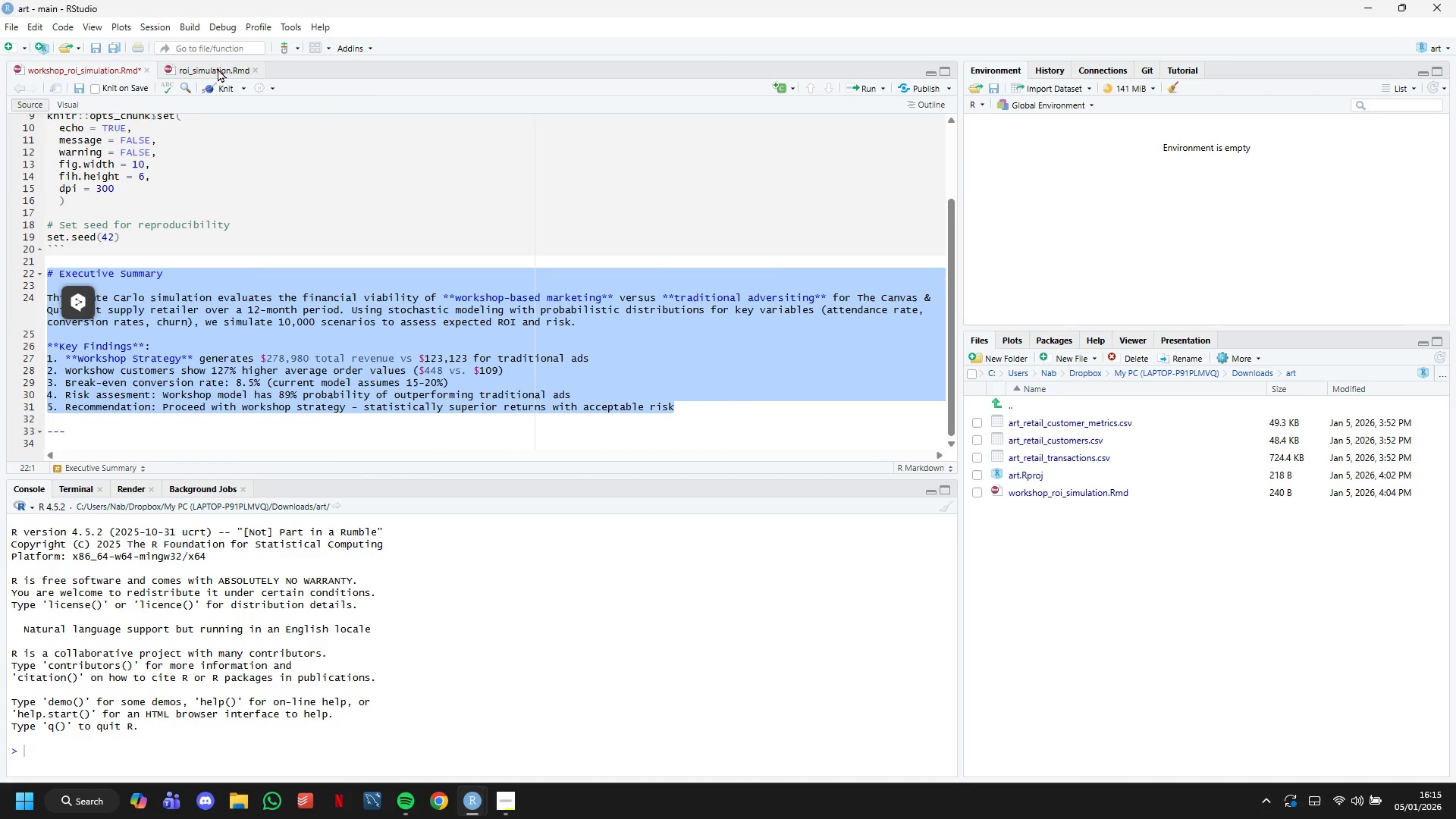 
left_click([218, 71])
 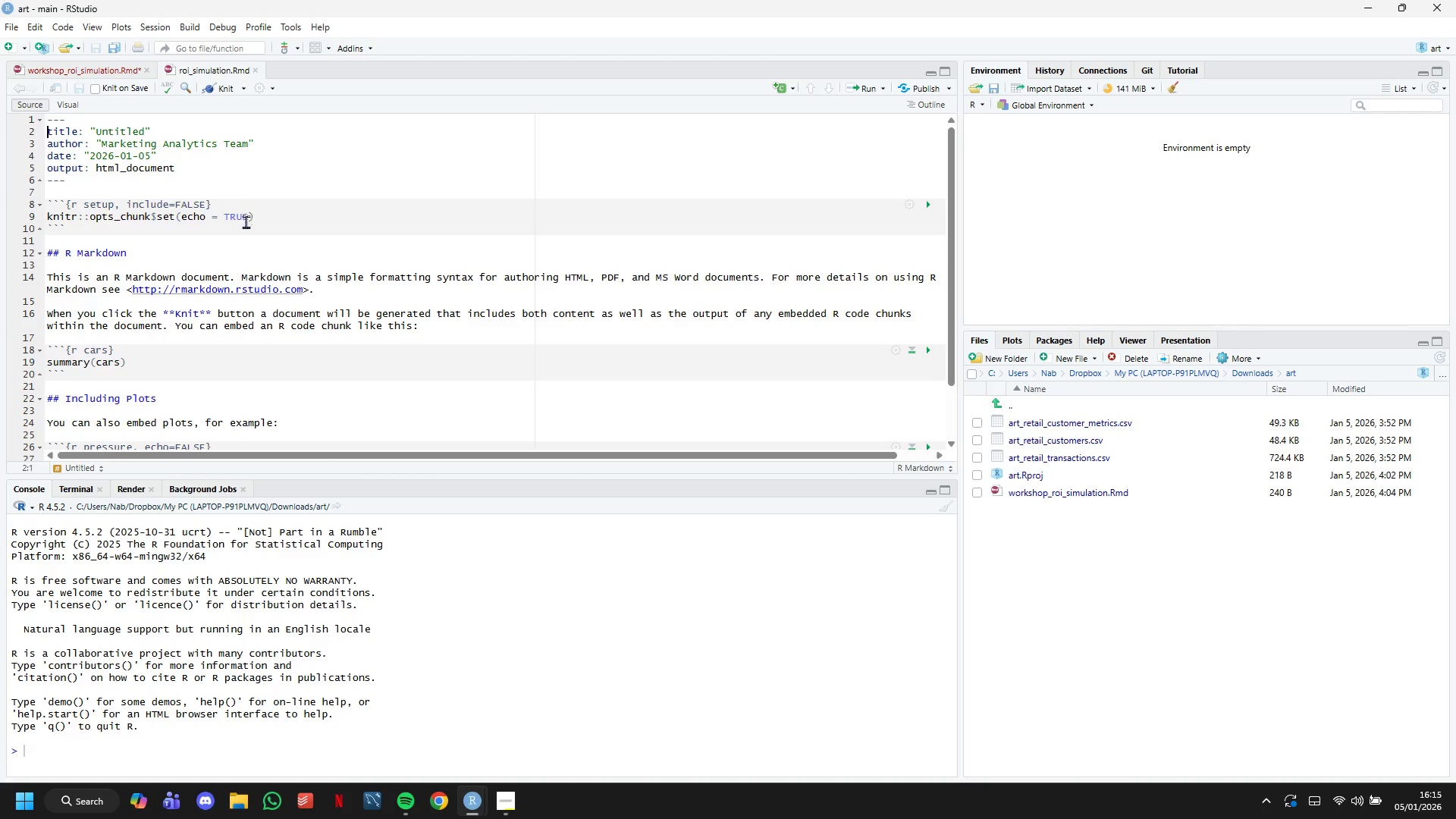 
scroll: coordinate [246, 235], scroll_direction: down, amount: 8.0
 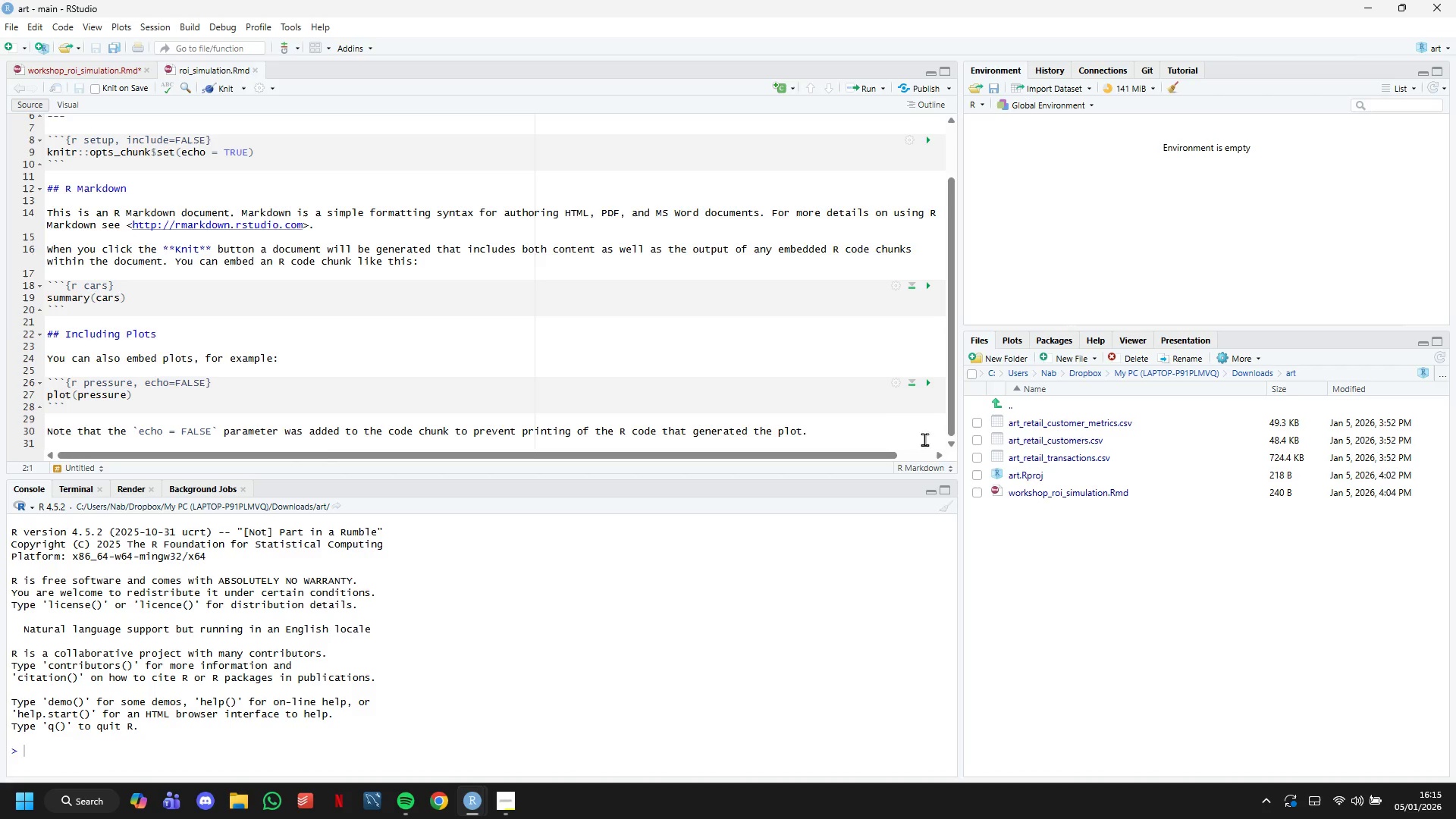 
left_click_drag(start_coordinate=[865, 416], to_coordinate=[46, 184])
 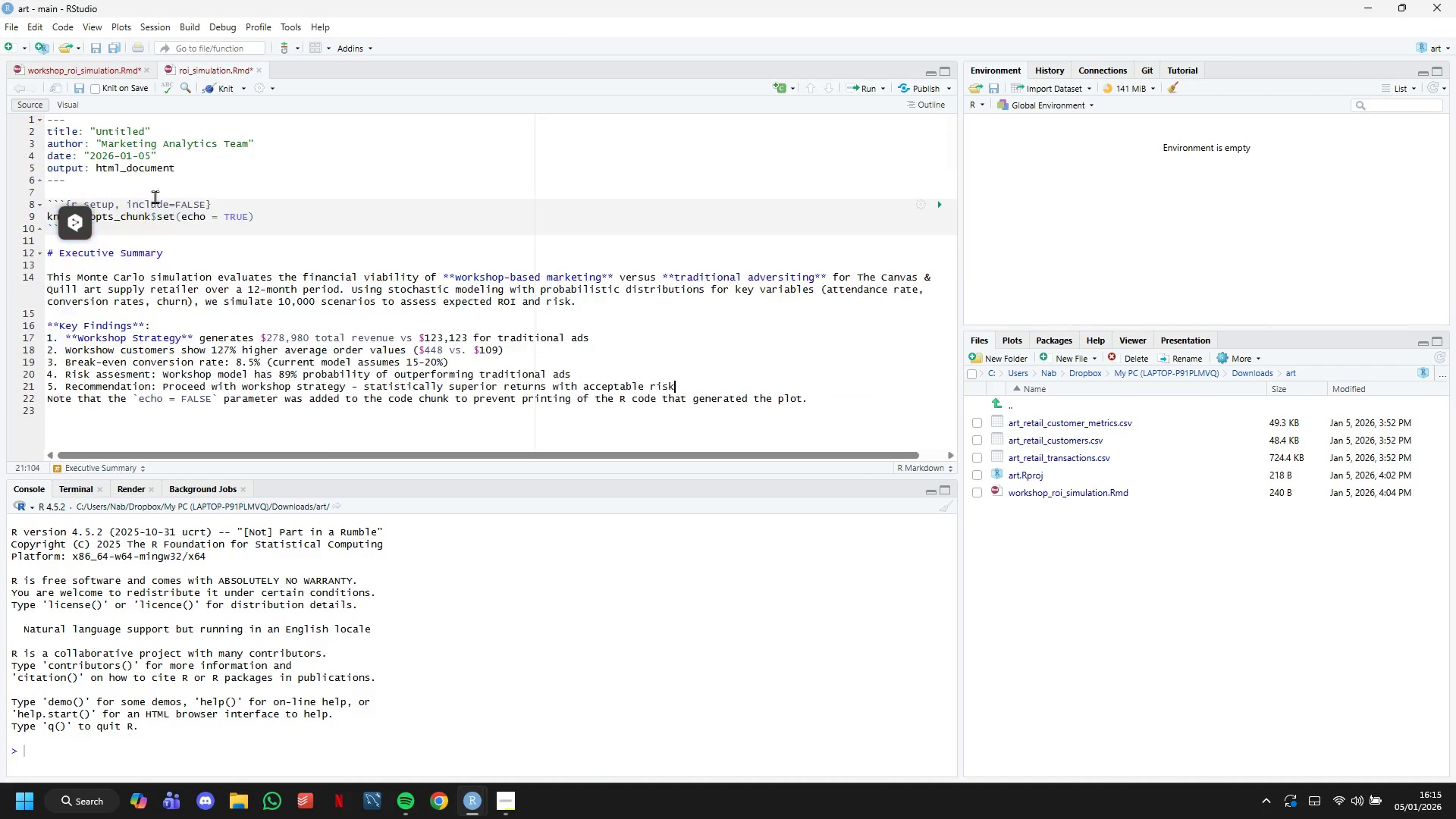 
key(Control+V)
 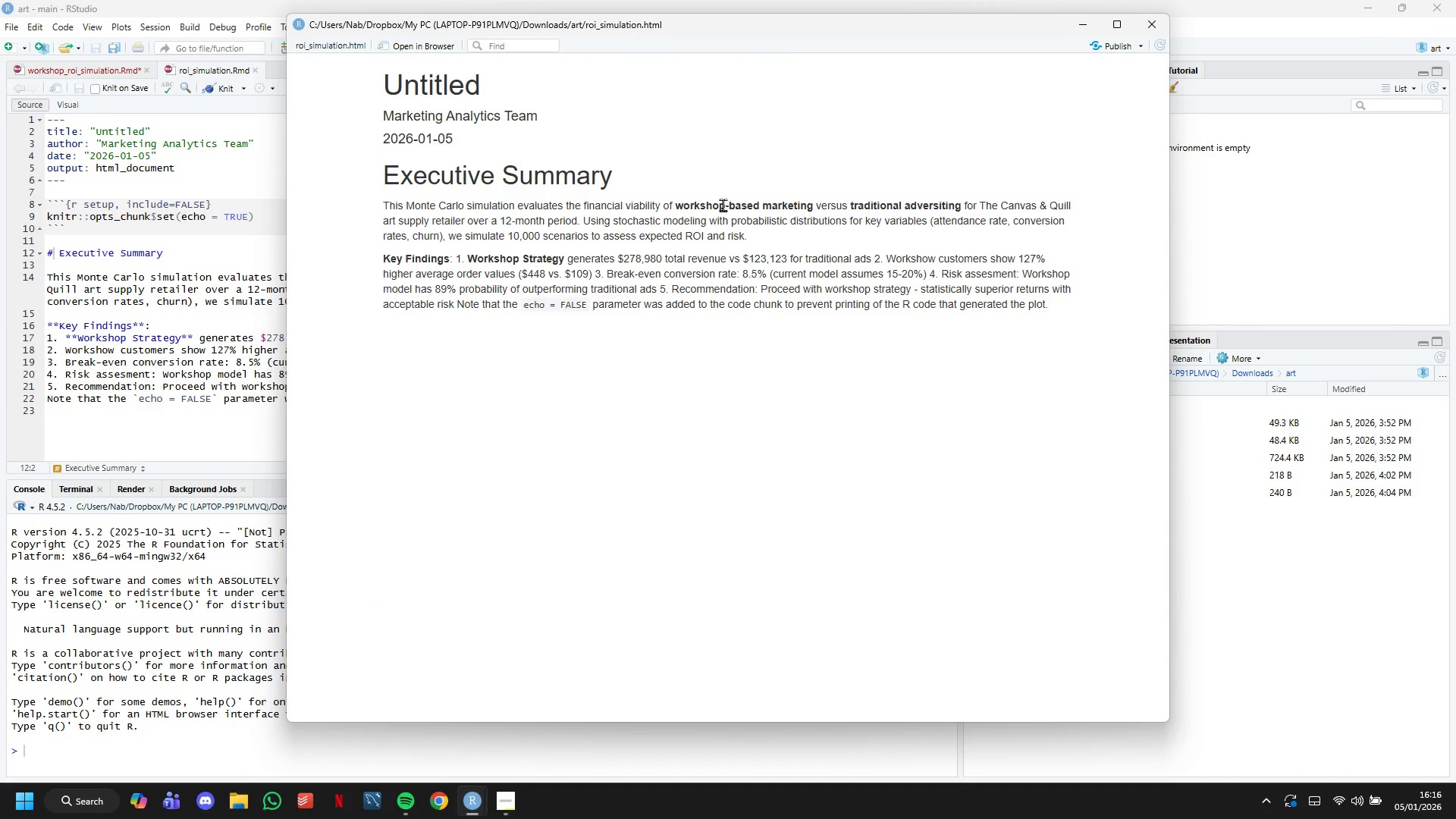 
wait(19.56)
 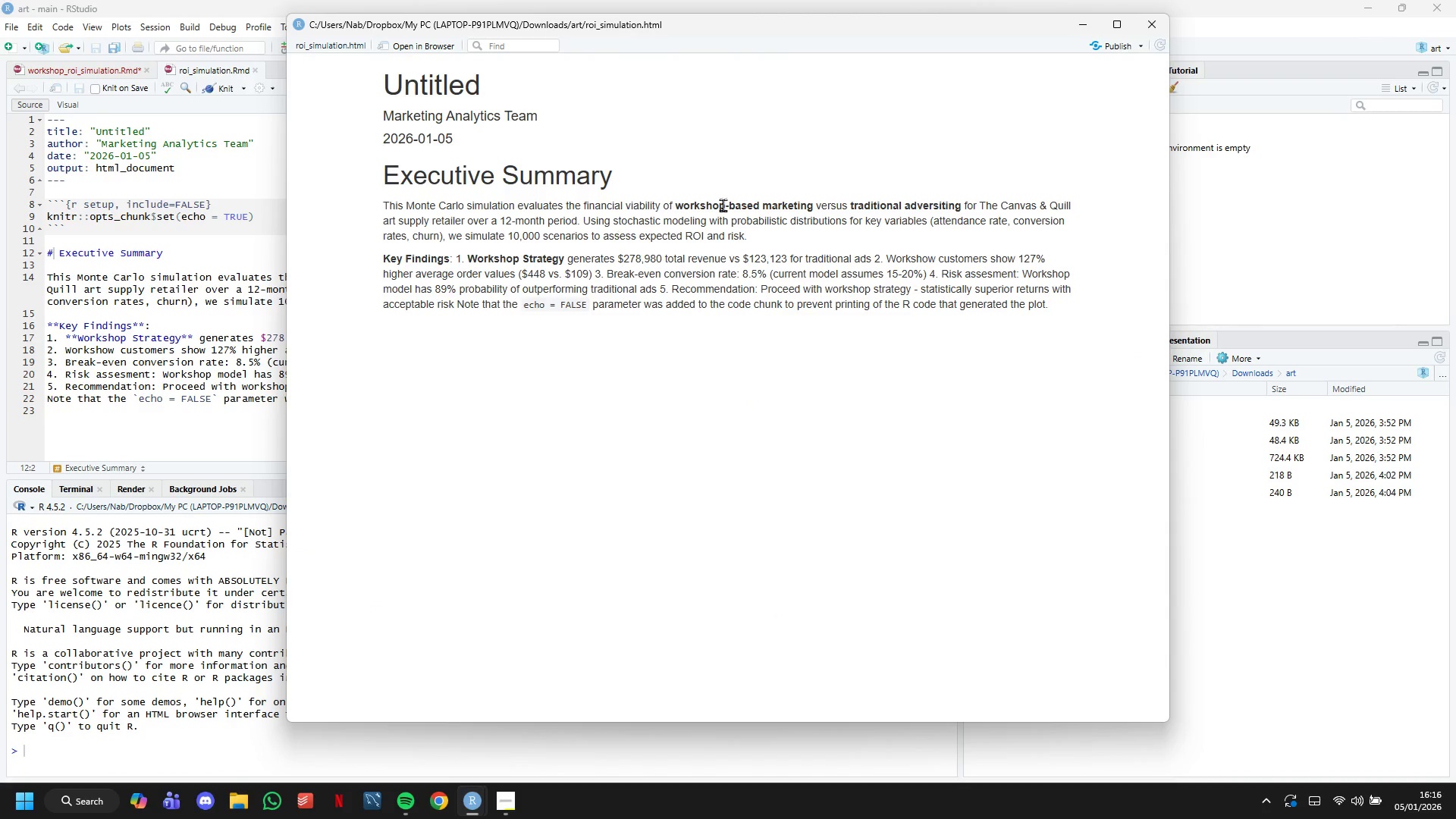 
left_click([91, 64])
 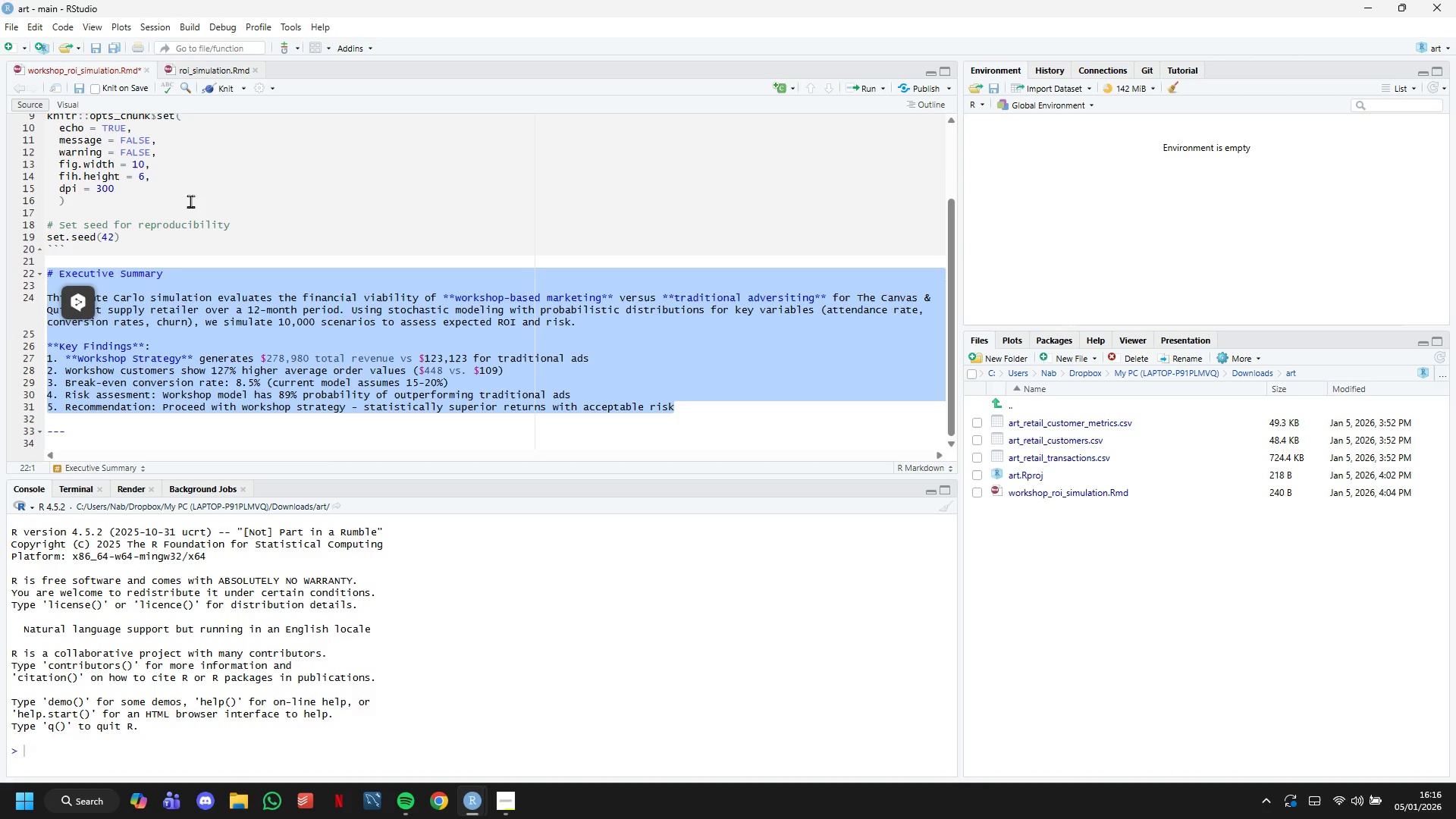 
scroll: coordinate [193, 209], scroll_direction: up, amount: 8.0
 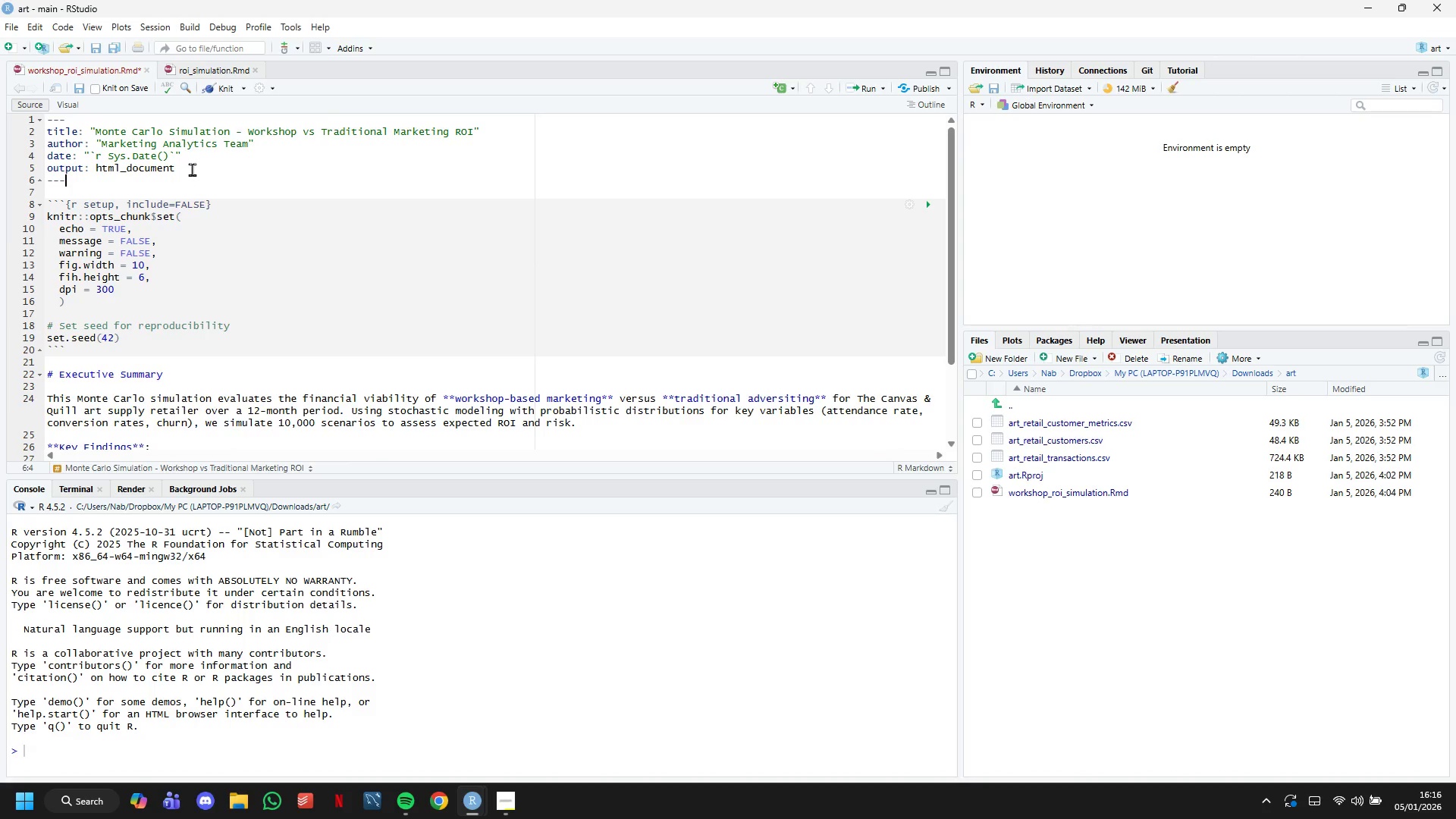 
left_click_drag(start_coordinate=[192, 169], to_coordinate=[27, 134])
 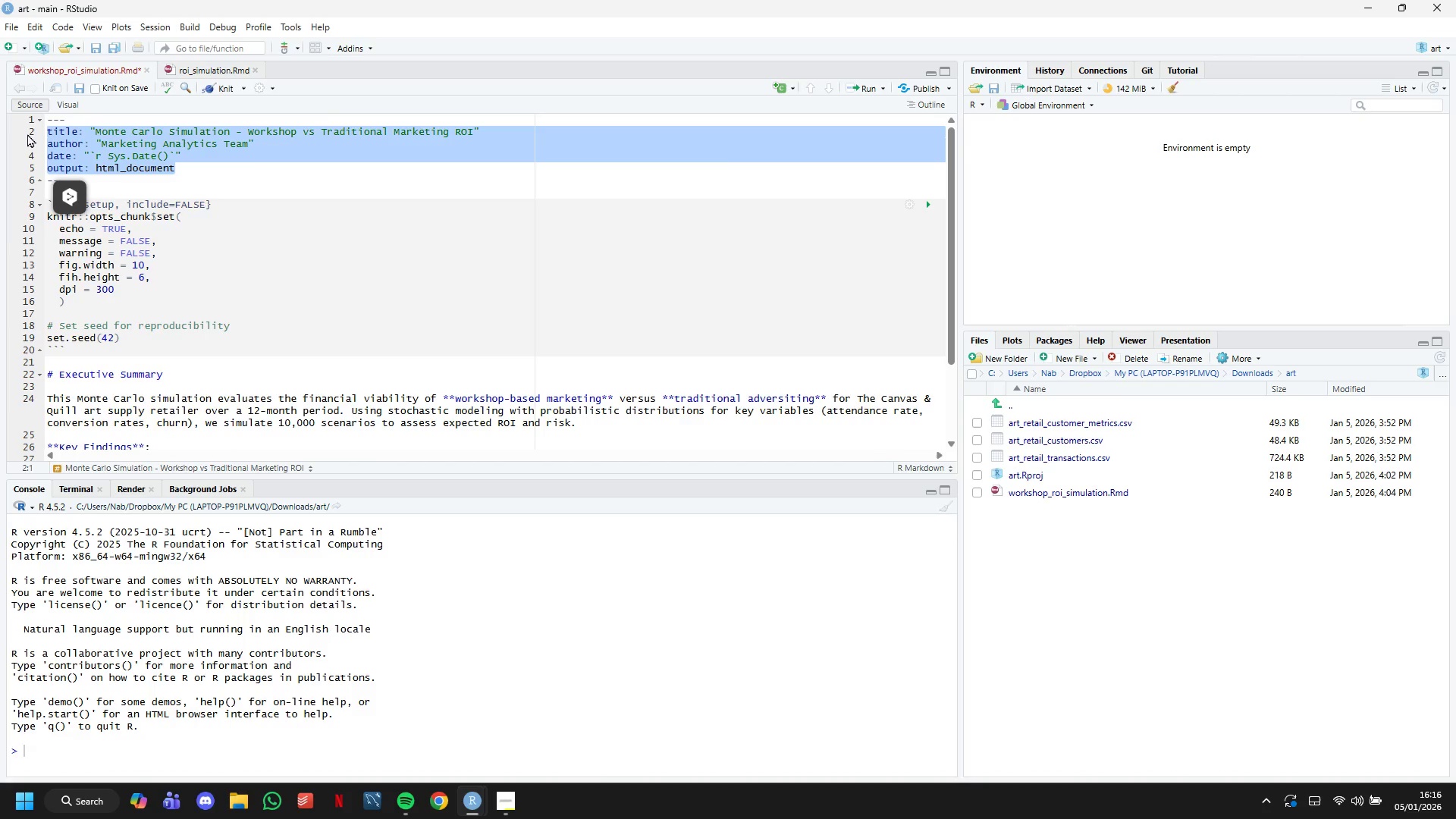 
key(Control+C)
 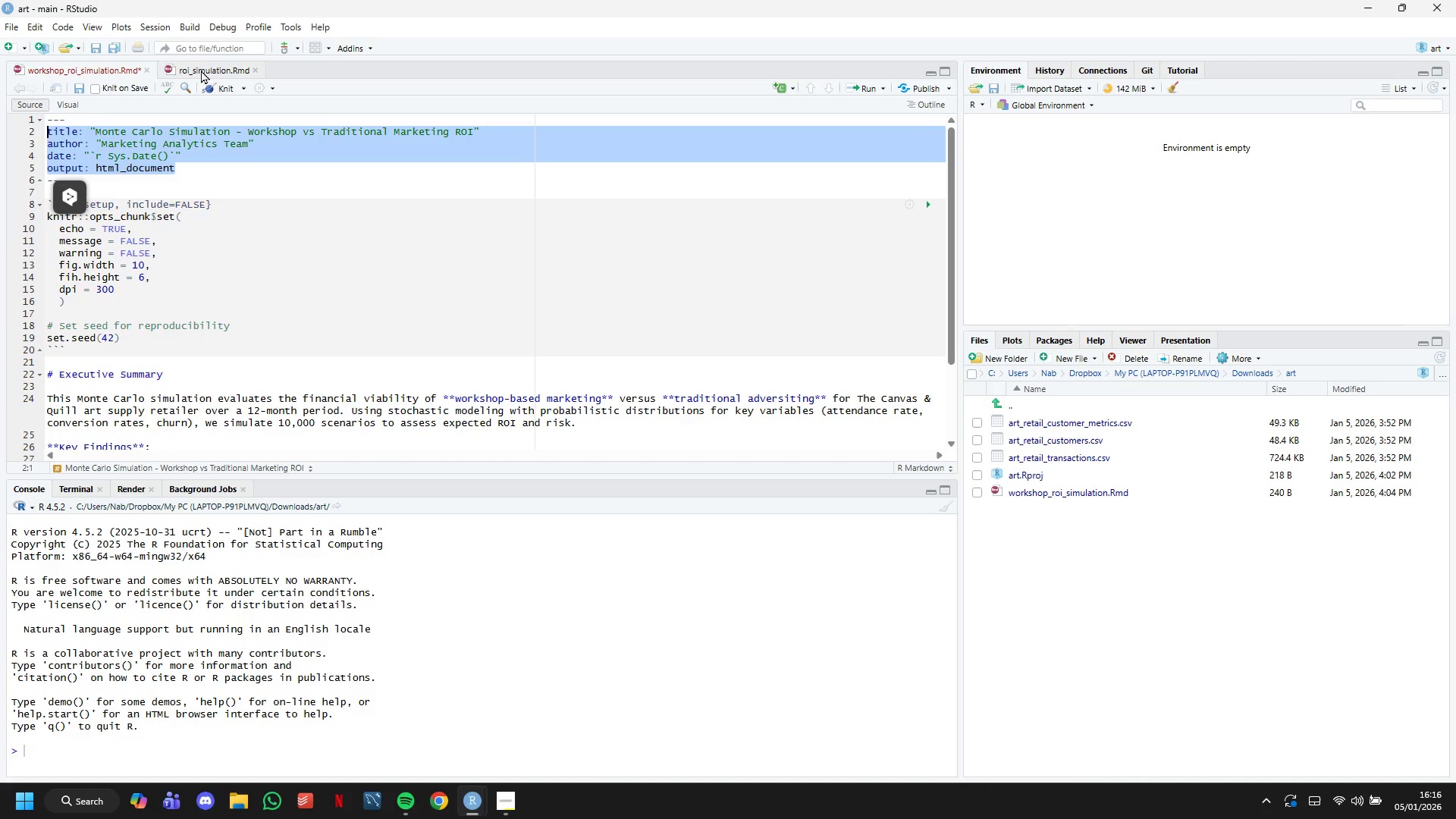 
left_click([203, 70])
 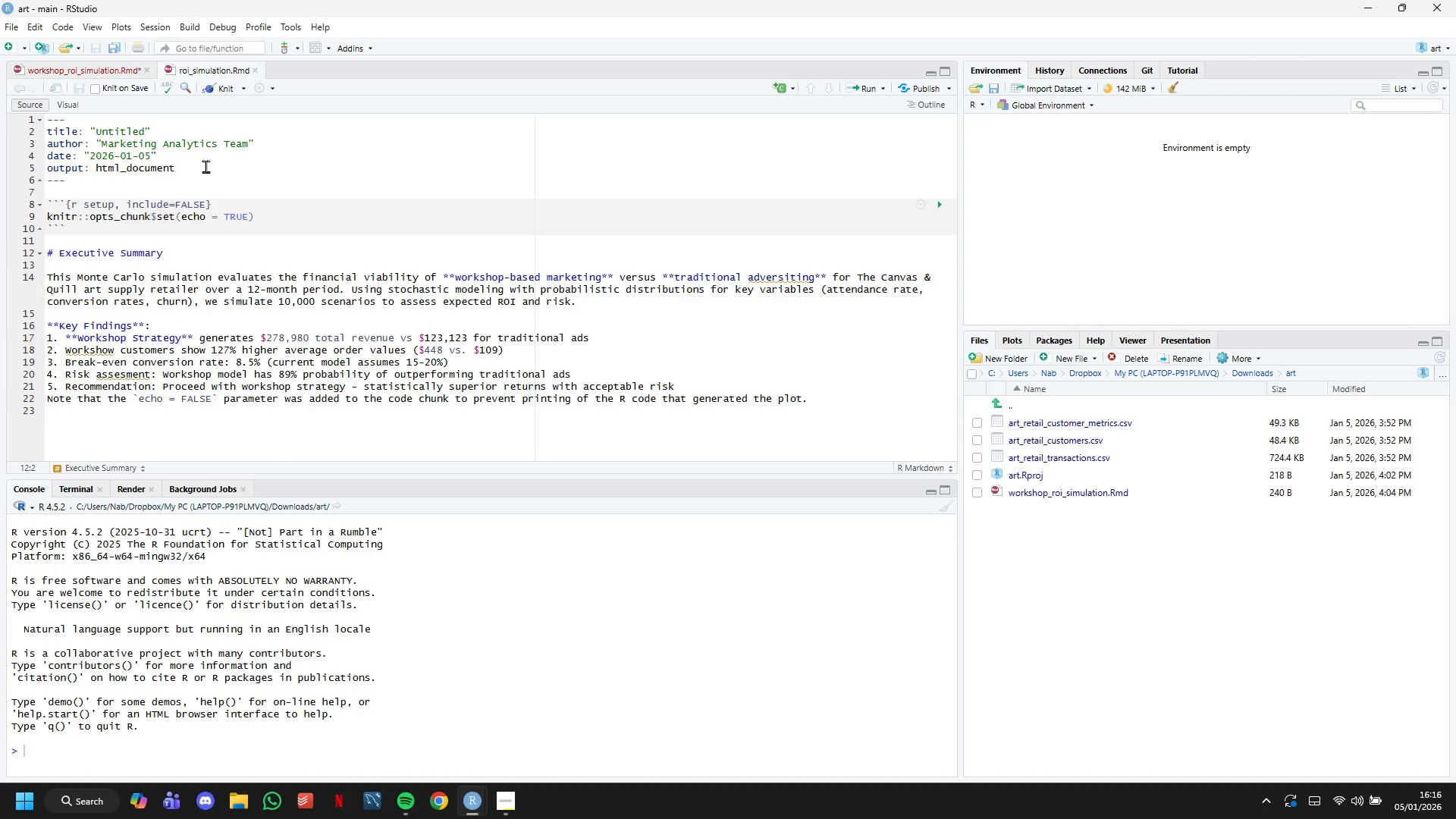 
left_click_drag(start_coordinate=[206, 166], to_coordinate=[40, 133])
 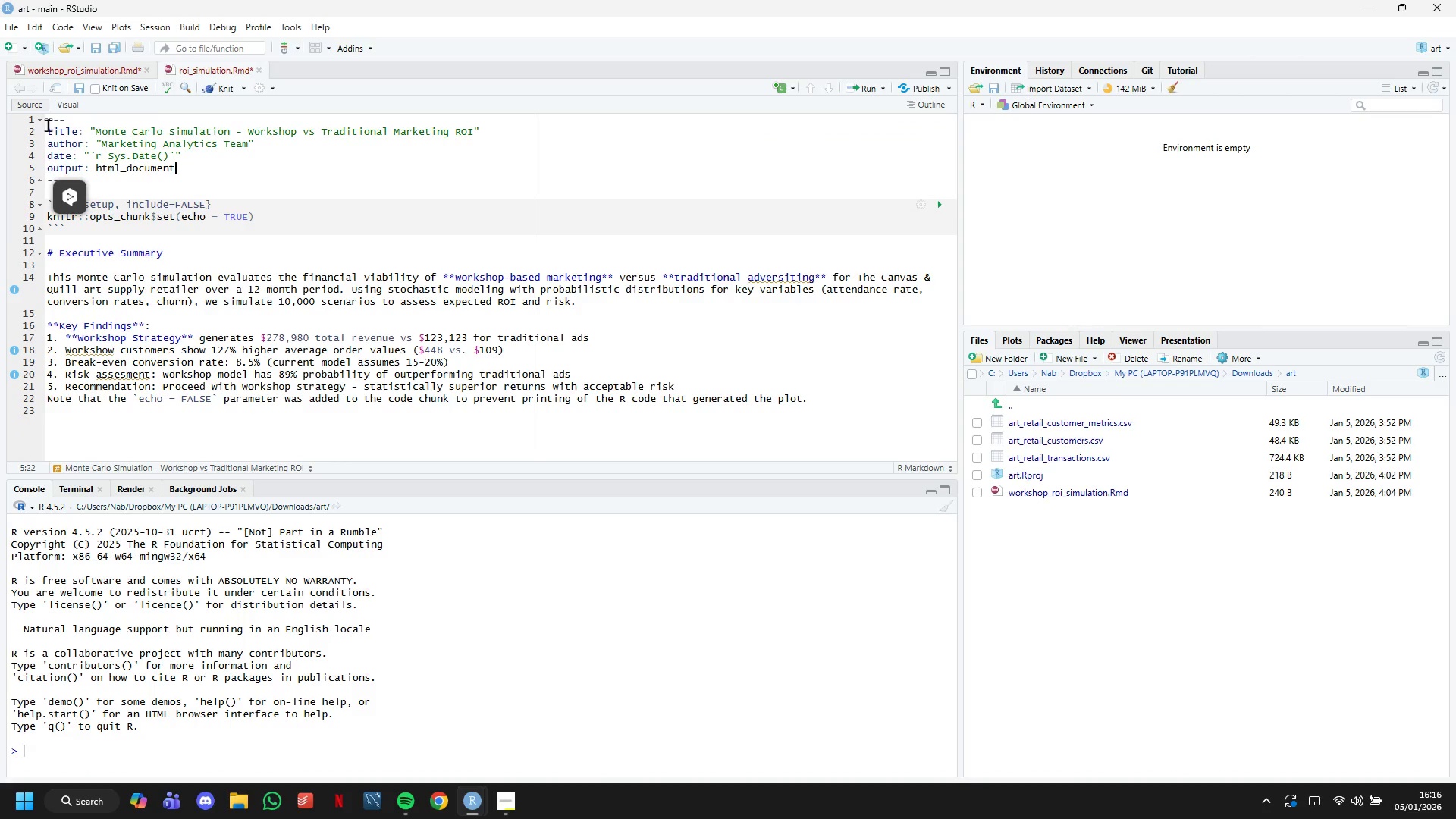 
key(Control+V)
 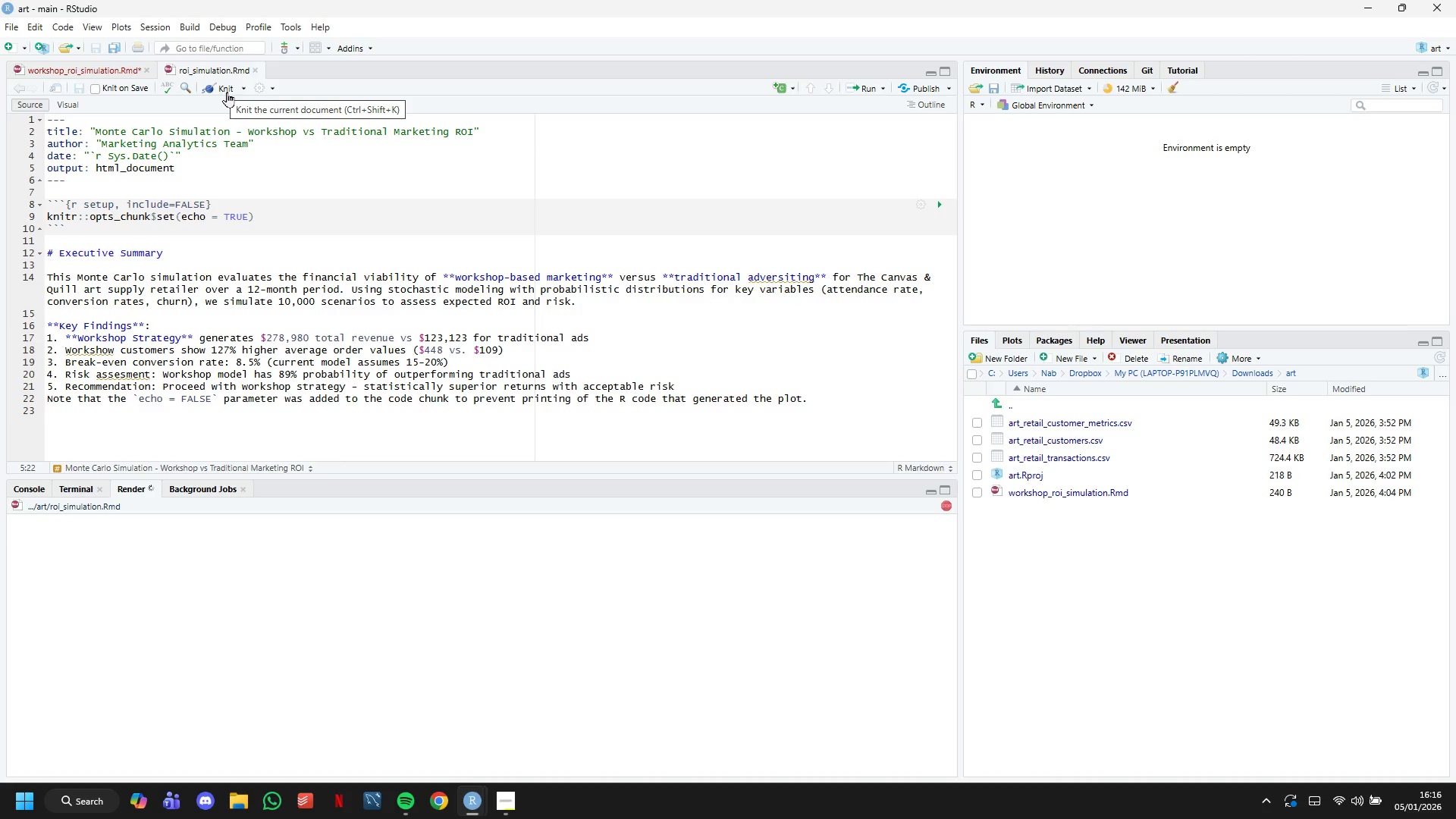 
wait(6.88)
 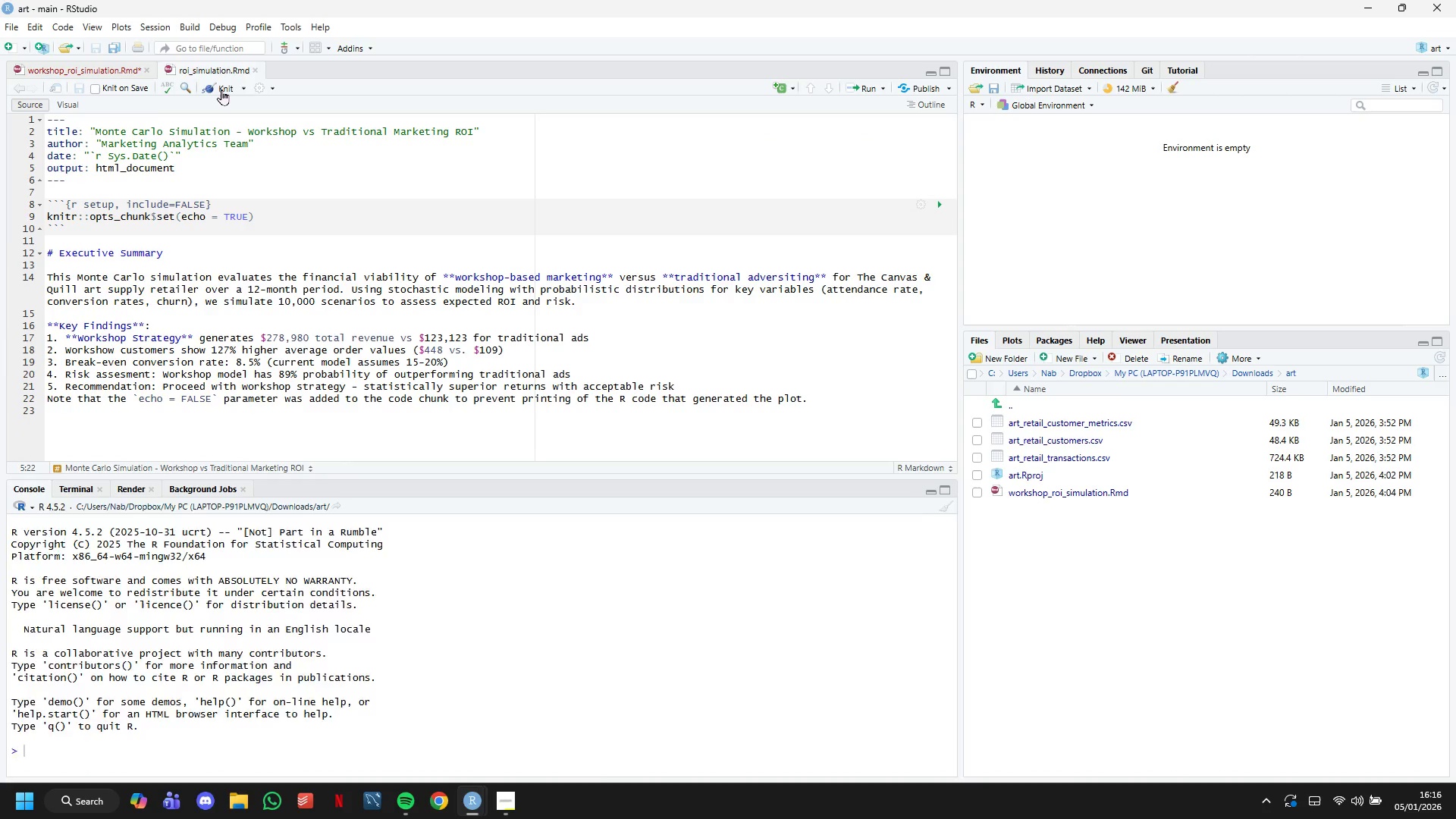 
left_click([225, 88])
 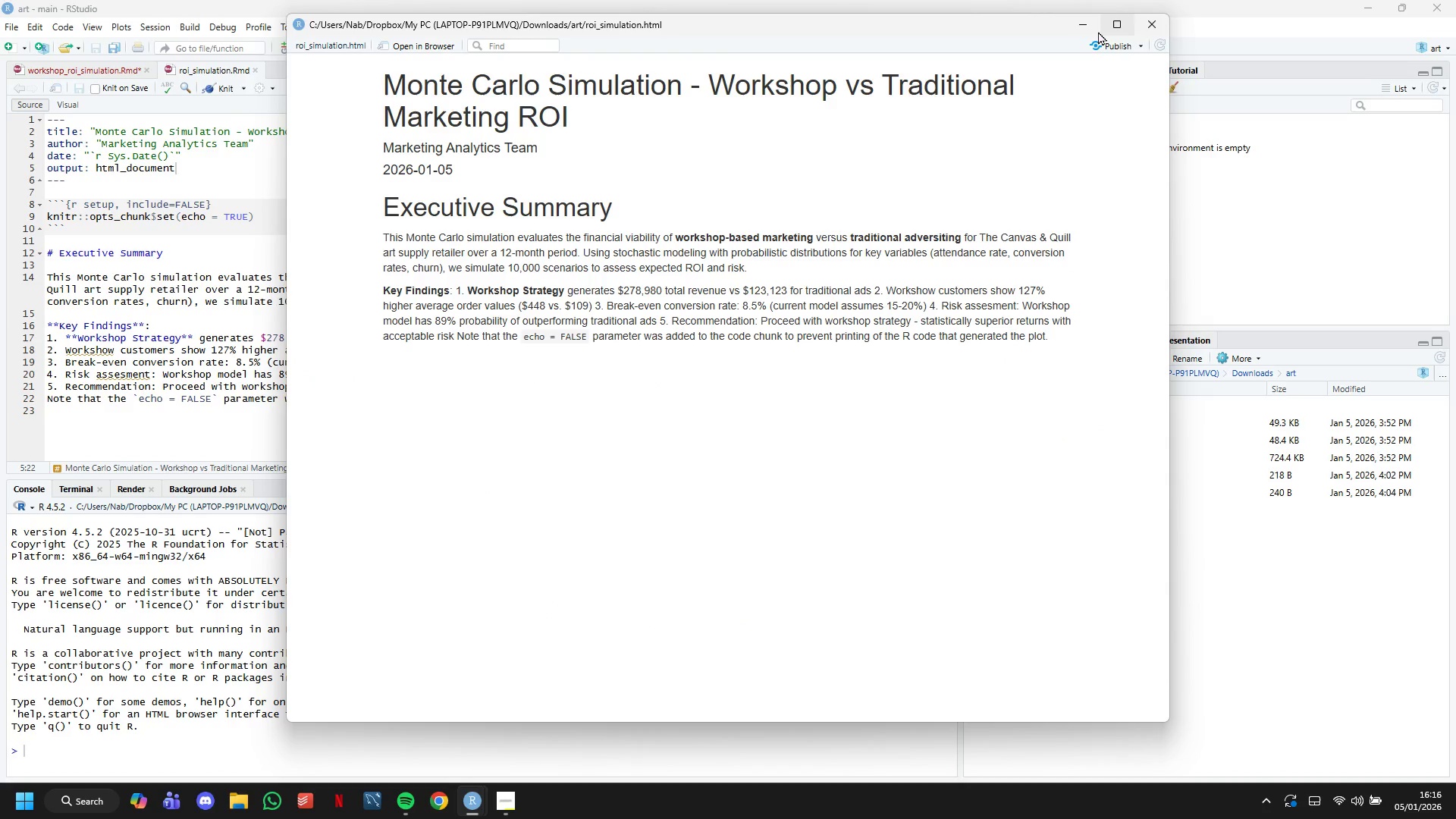 
wait(6.58)
 